 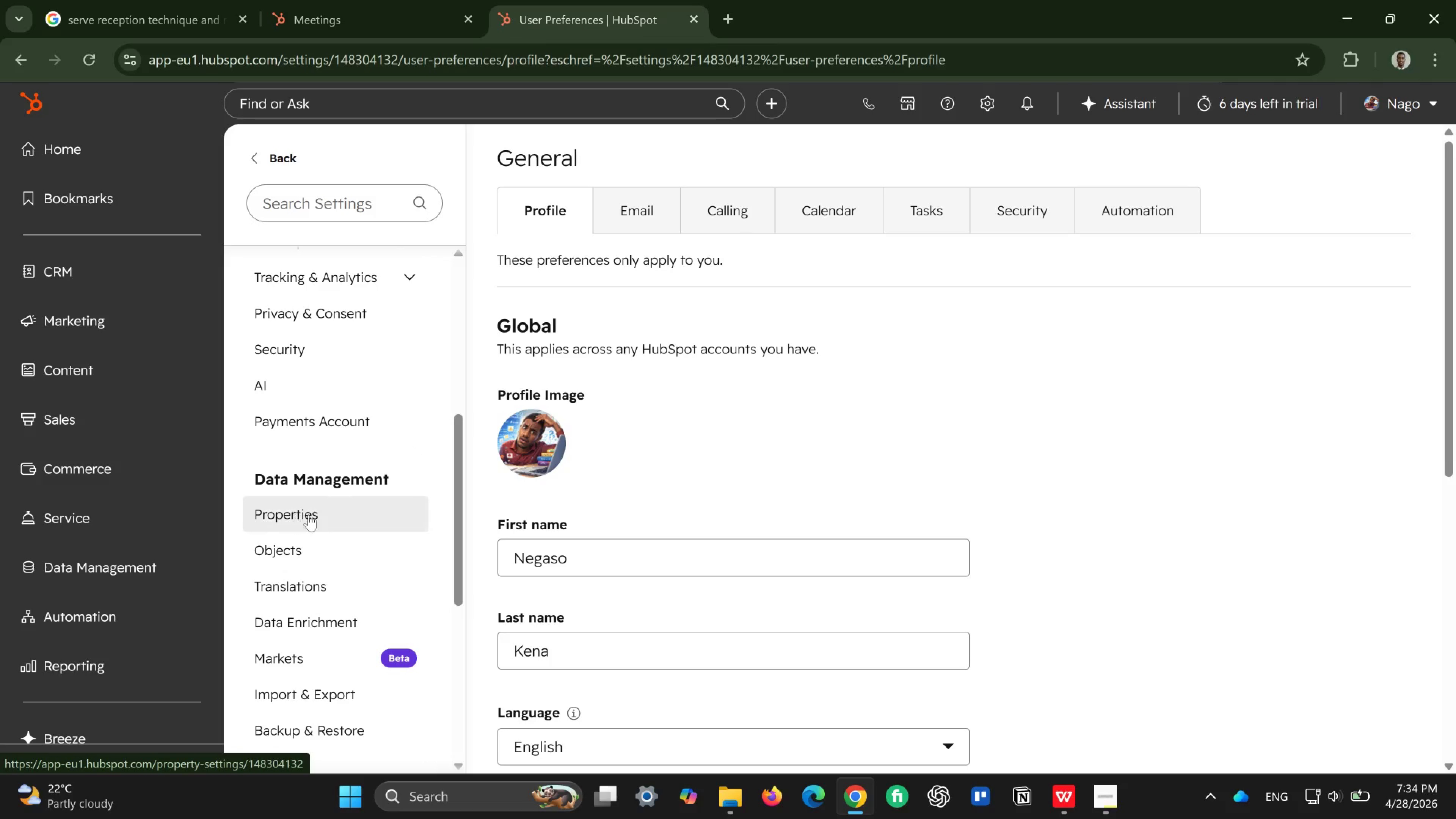 
left_click([306, 491])
 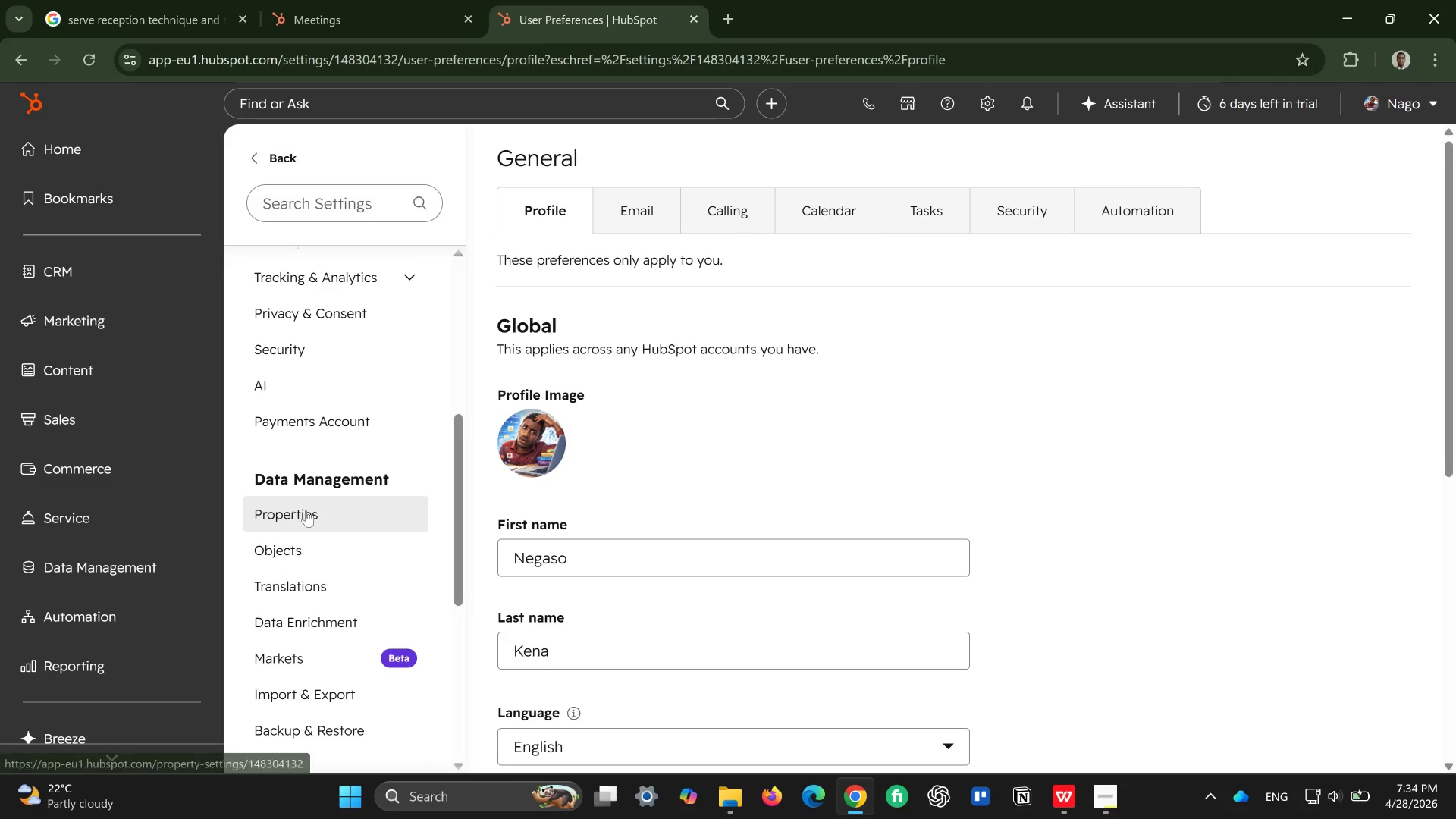 
left_click([306, 510])
 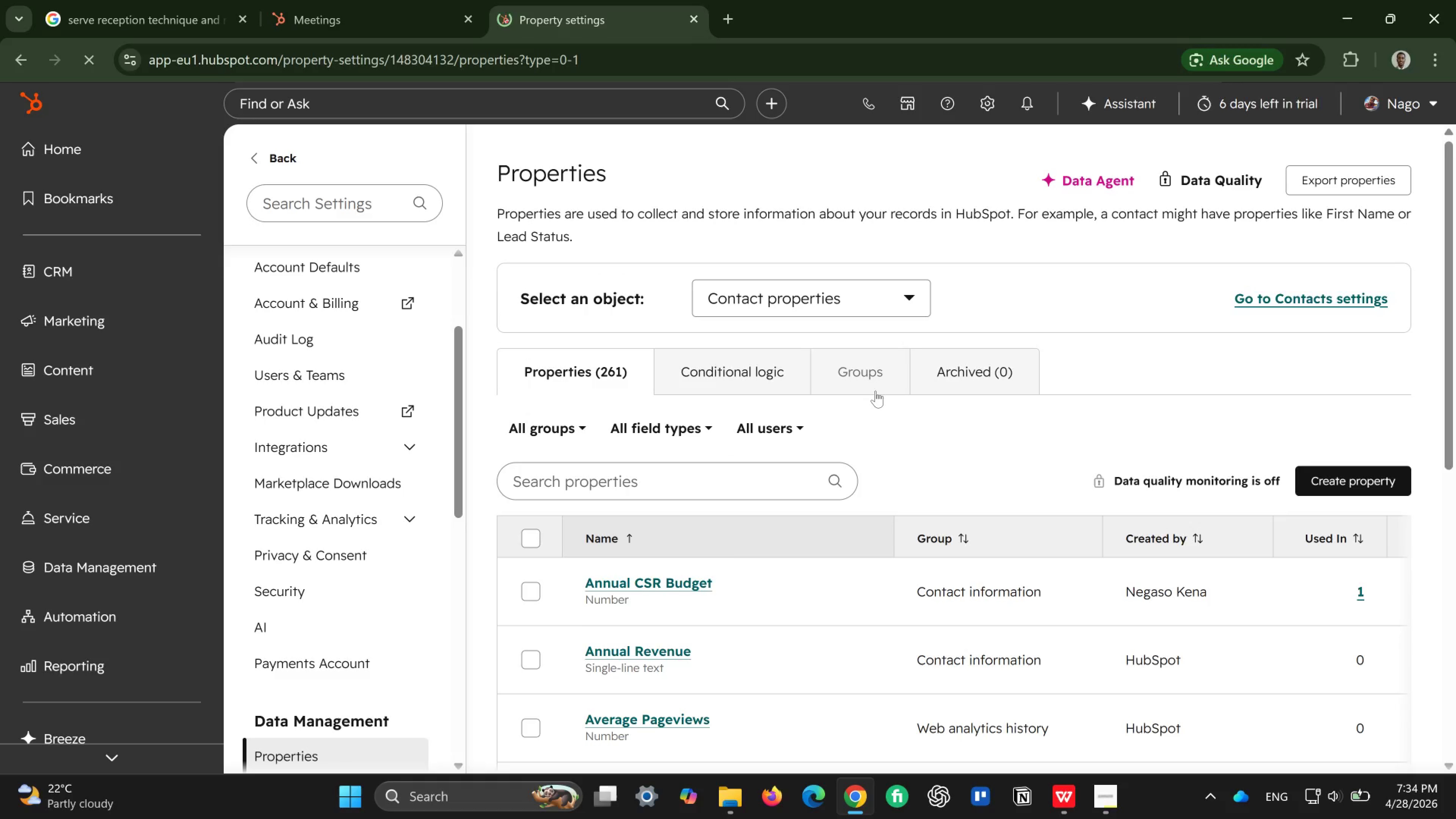 
wait(6.23)
 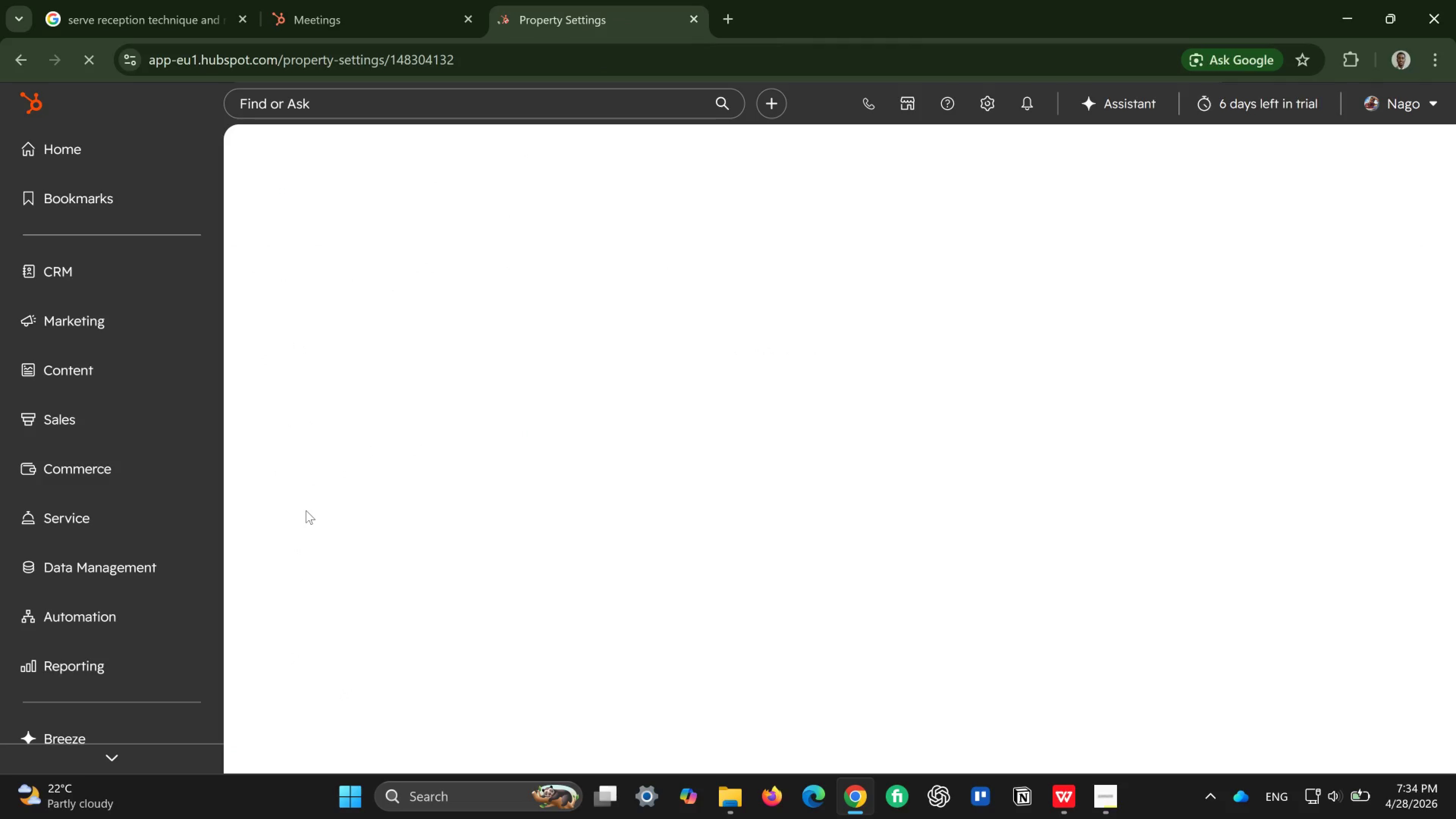 
left_click([864, 380])
 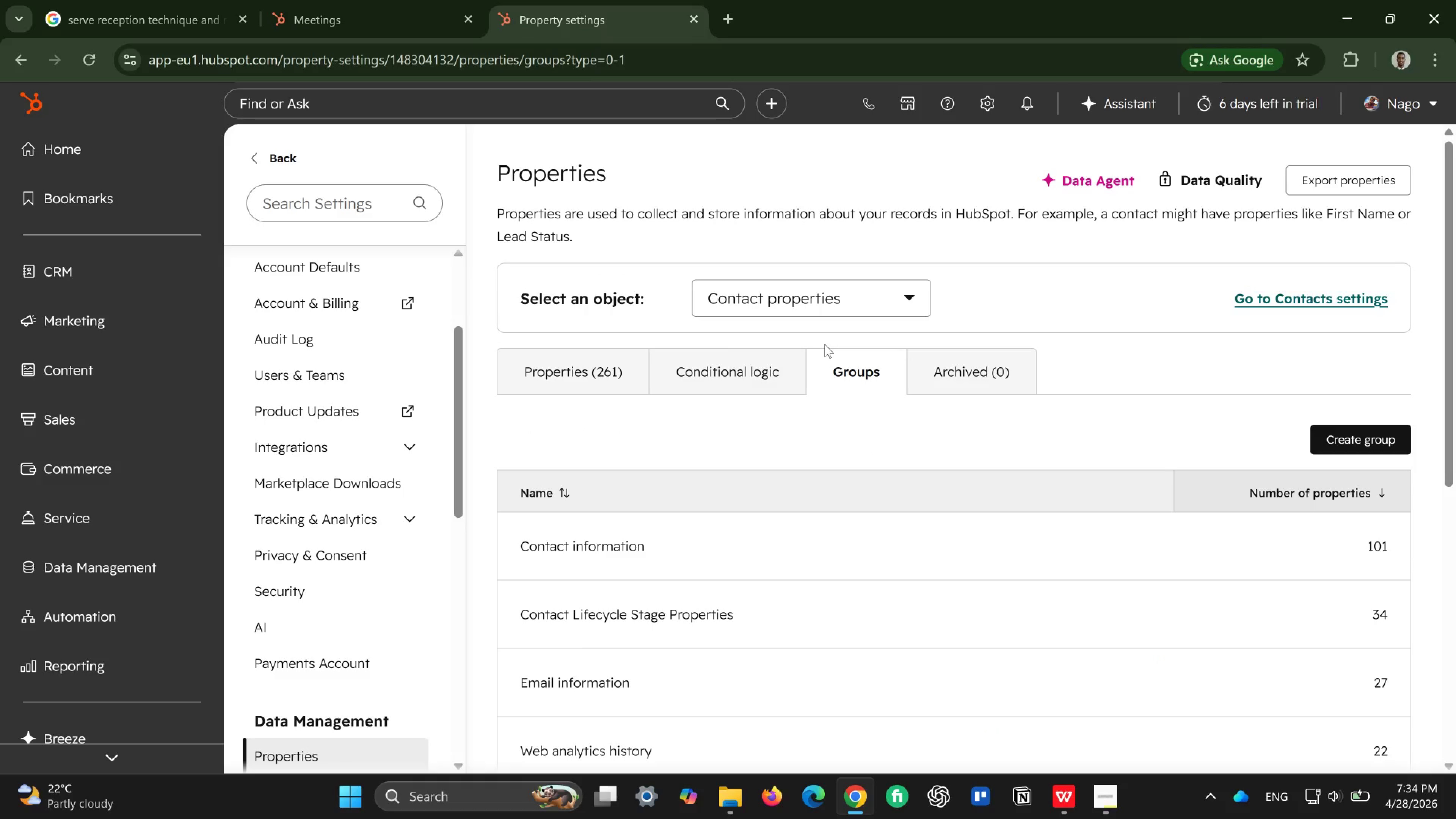 
left_click([897, 297])
 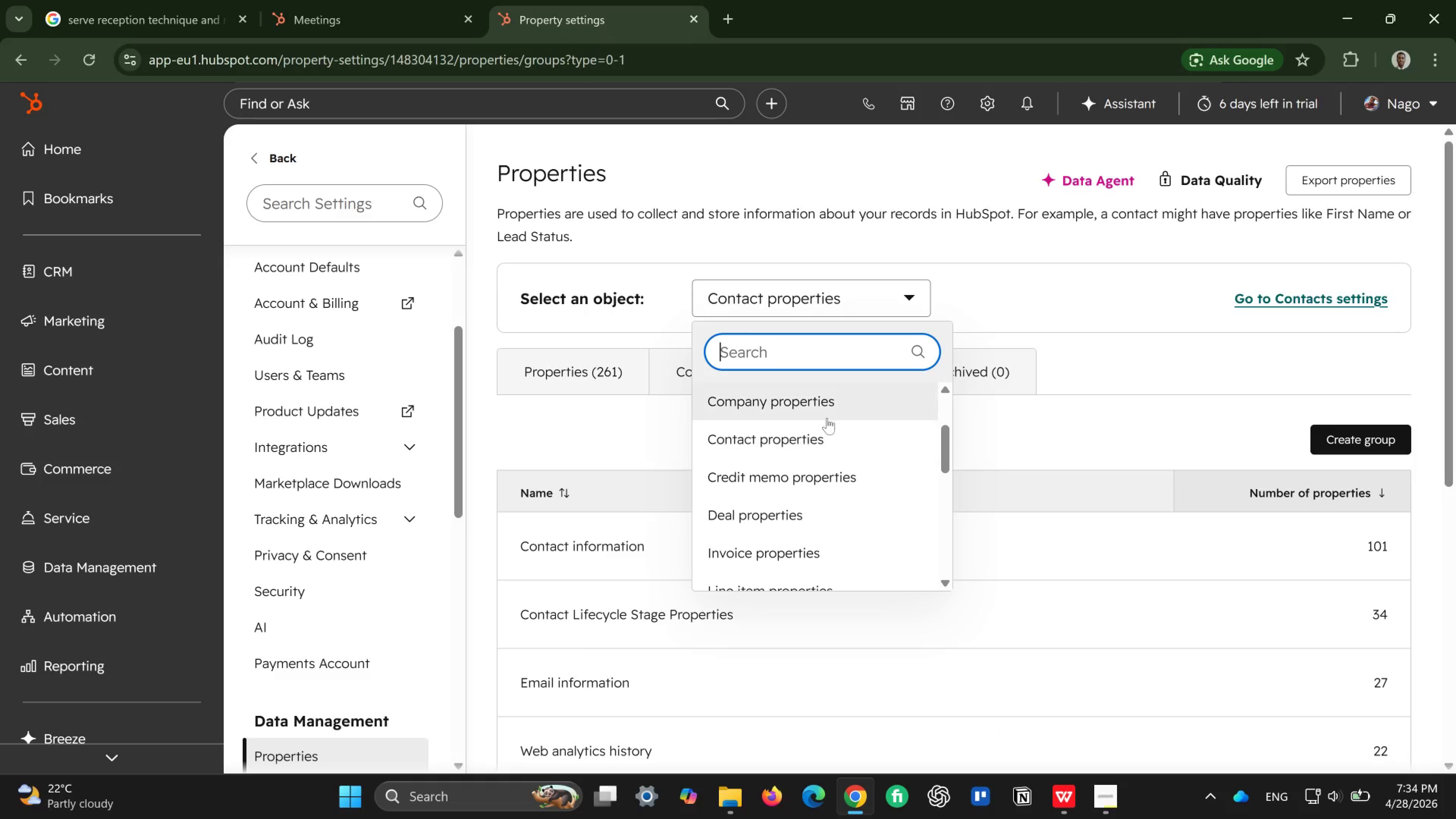 
left_click([772, 437])
 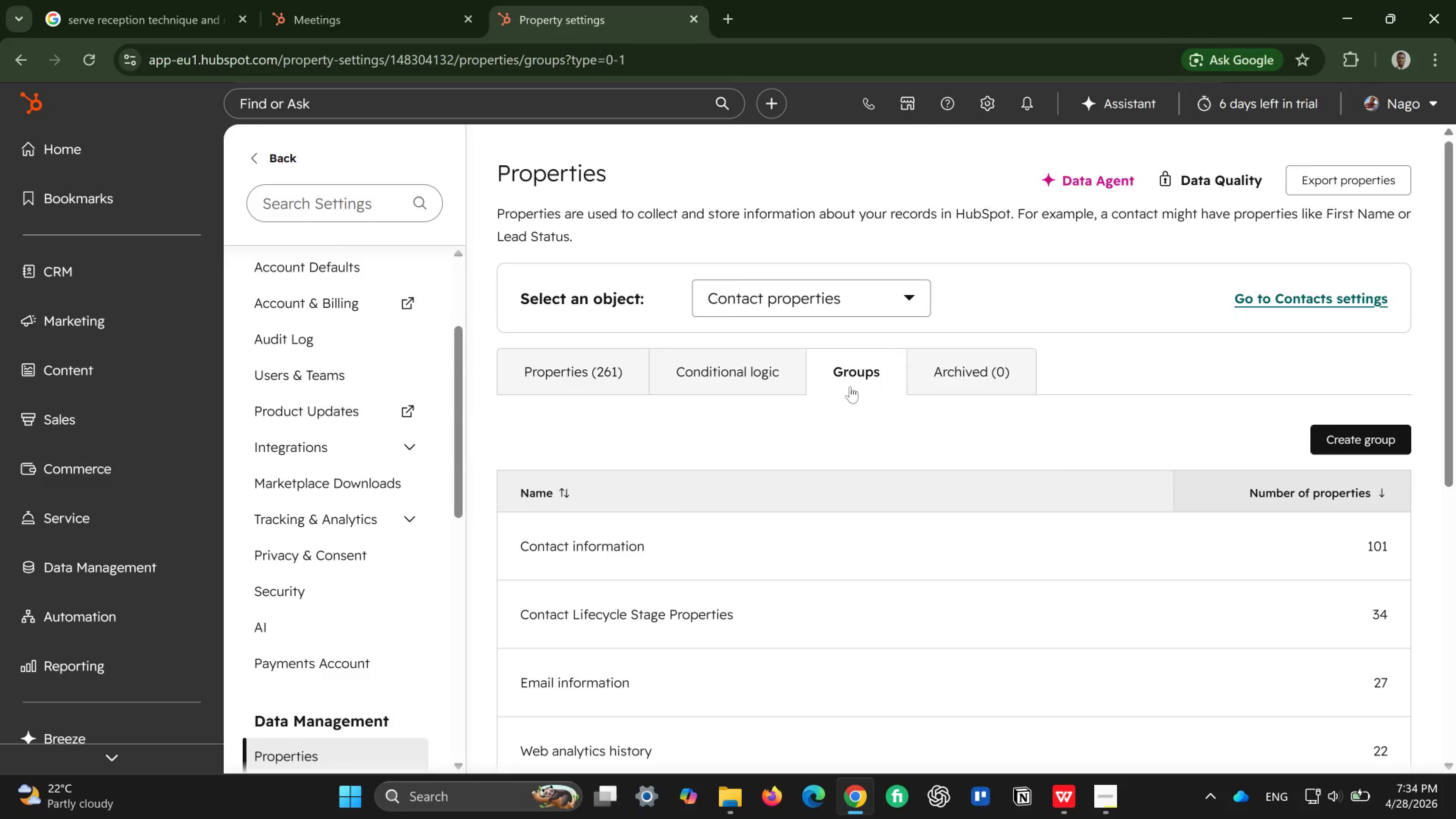 
left_click([853, 389])
 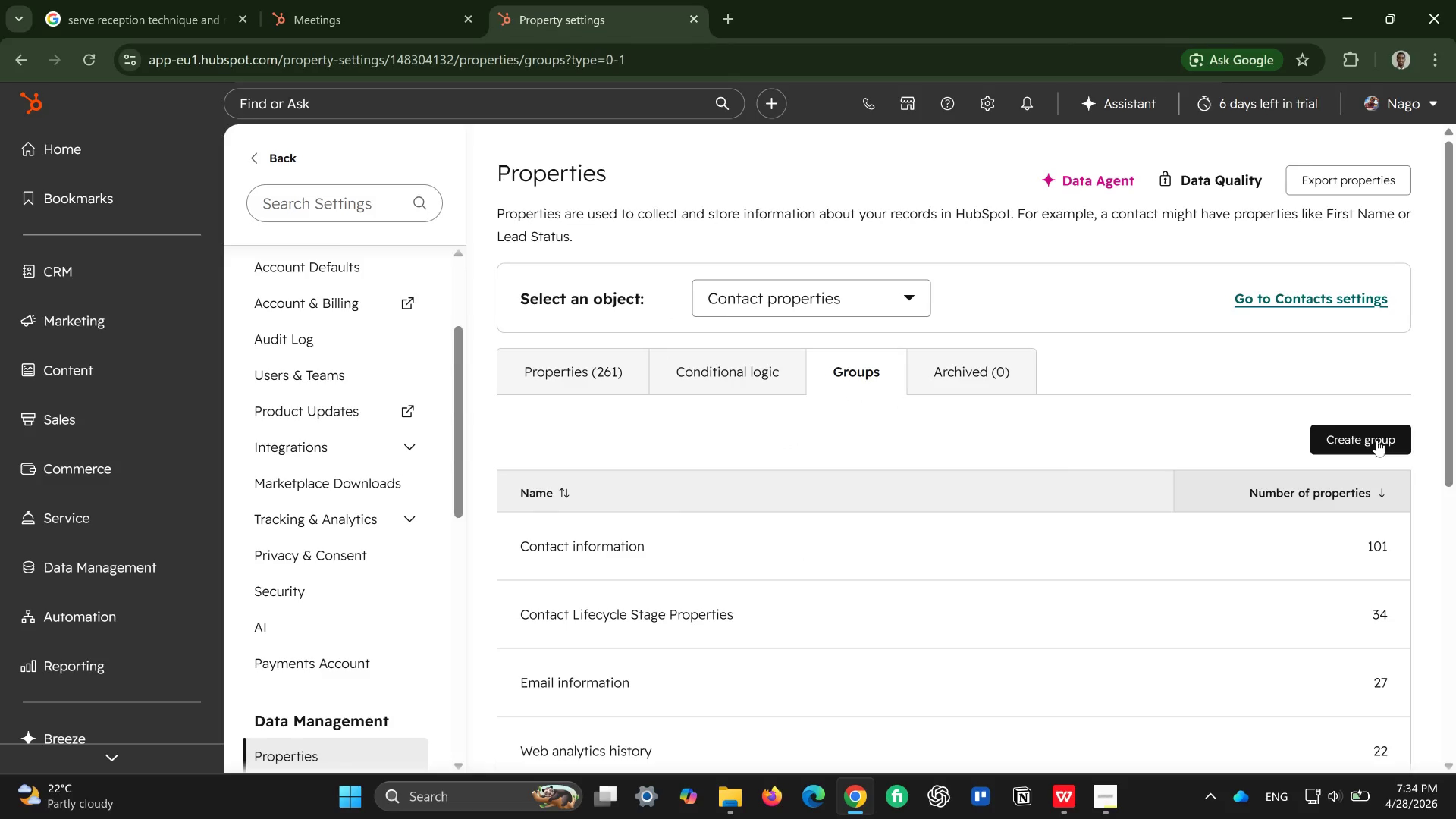 
left_click([1353, 436])
 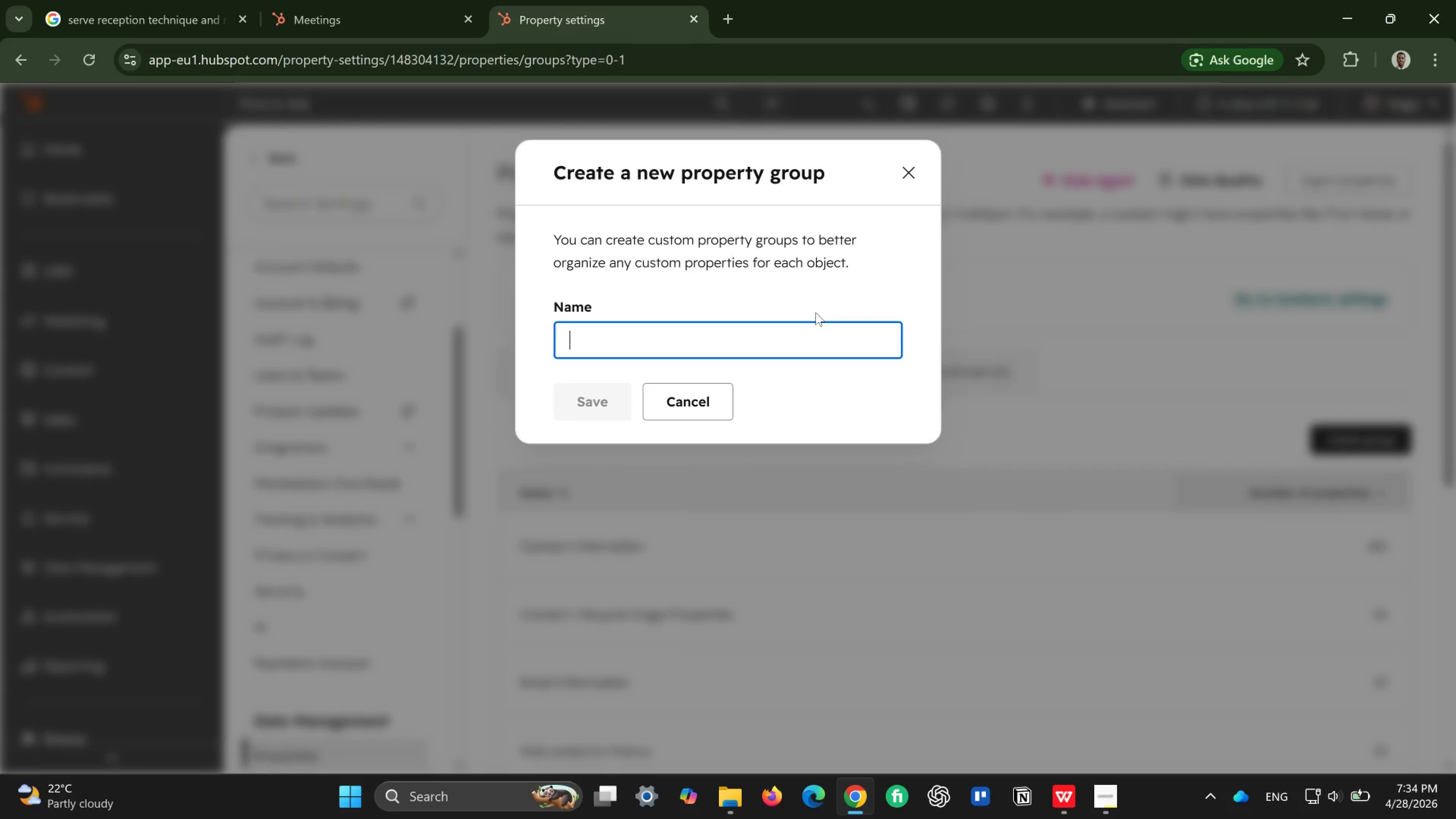 
type(Light )
key(Backspace)
type(house Grief Ink)
key(Backspace)
type(take)
 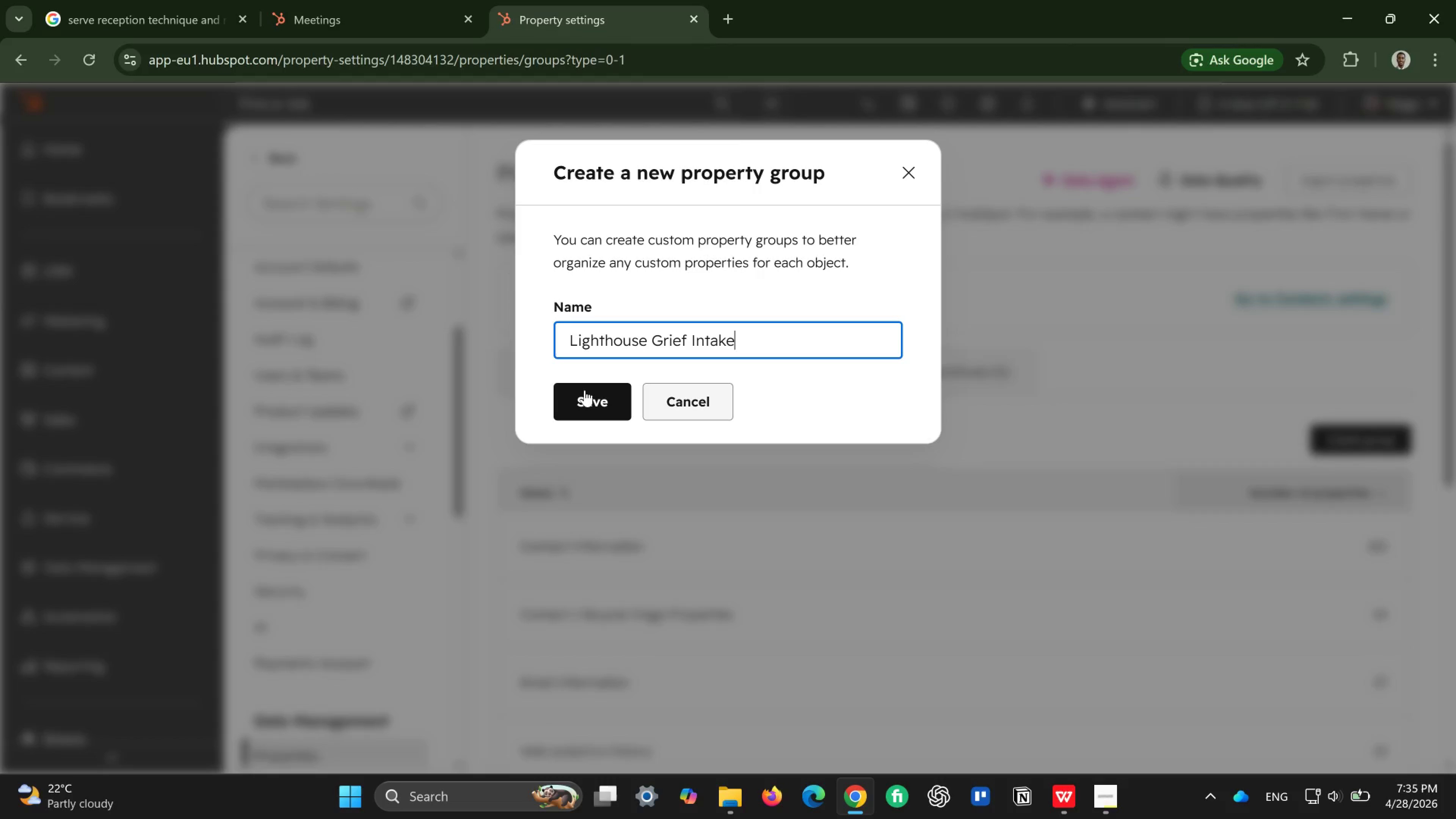 
left_click([584, 390])
 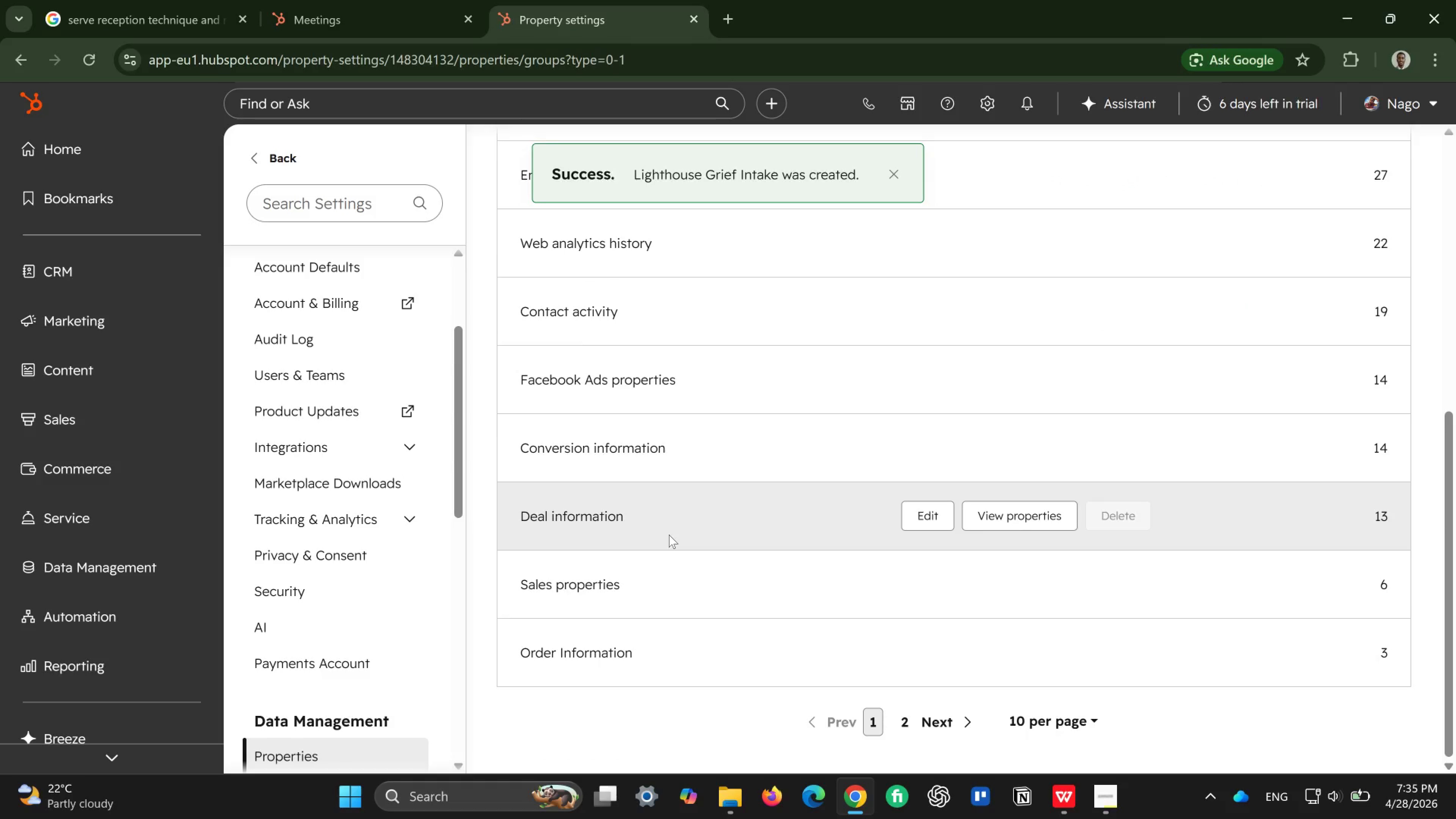 
wait(6.41)
 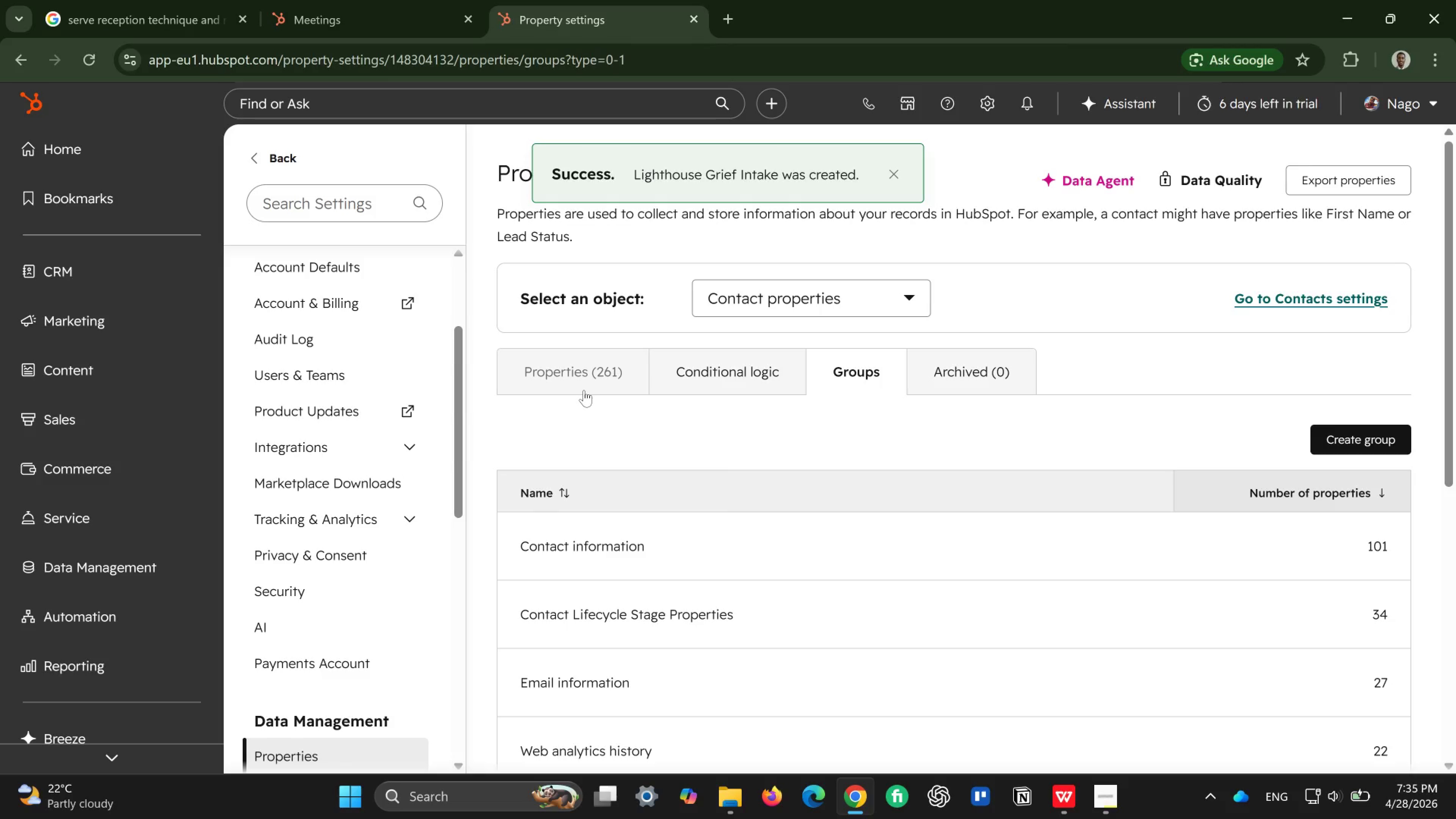 
left_click([901, 722])
 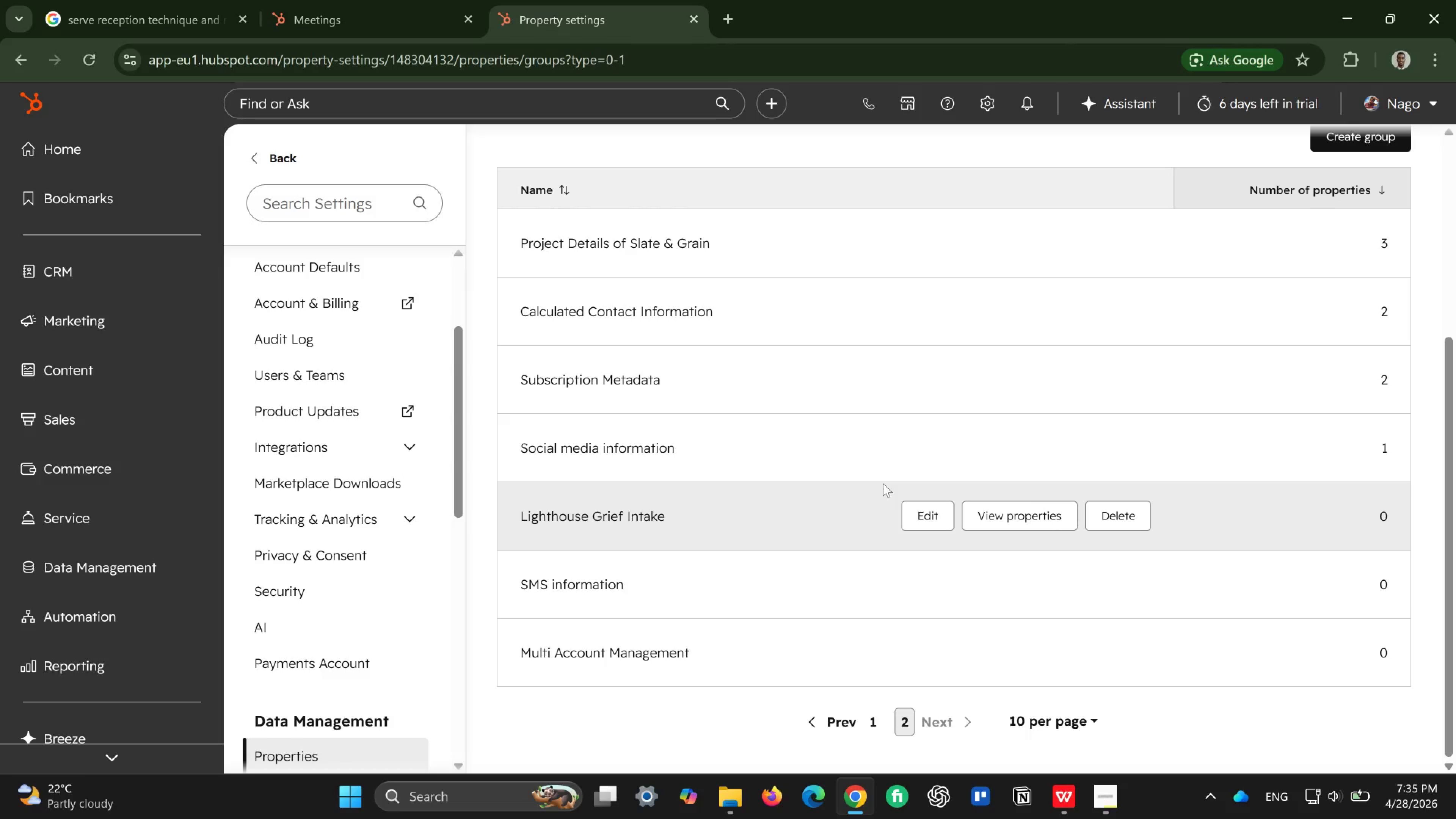 
wait(7.36)
 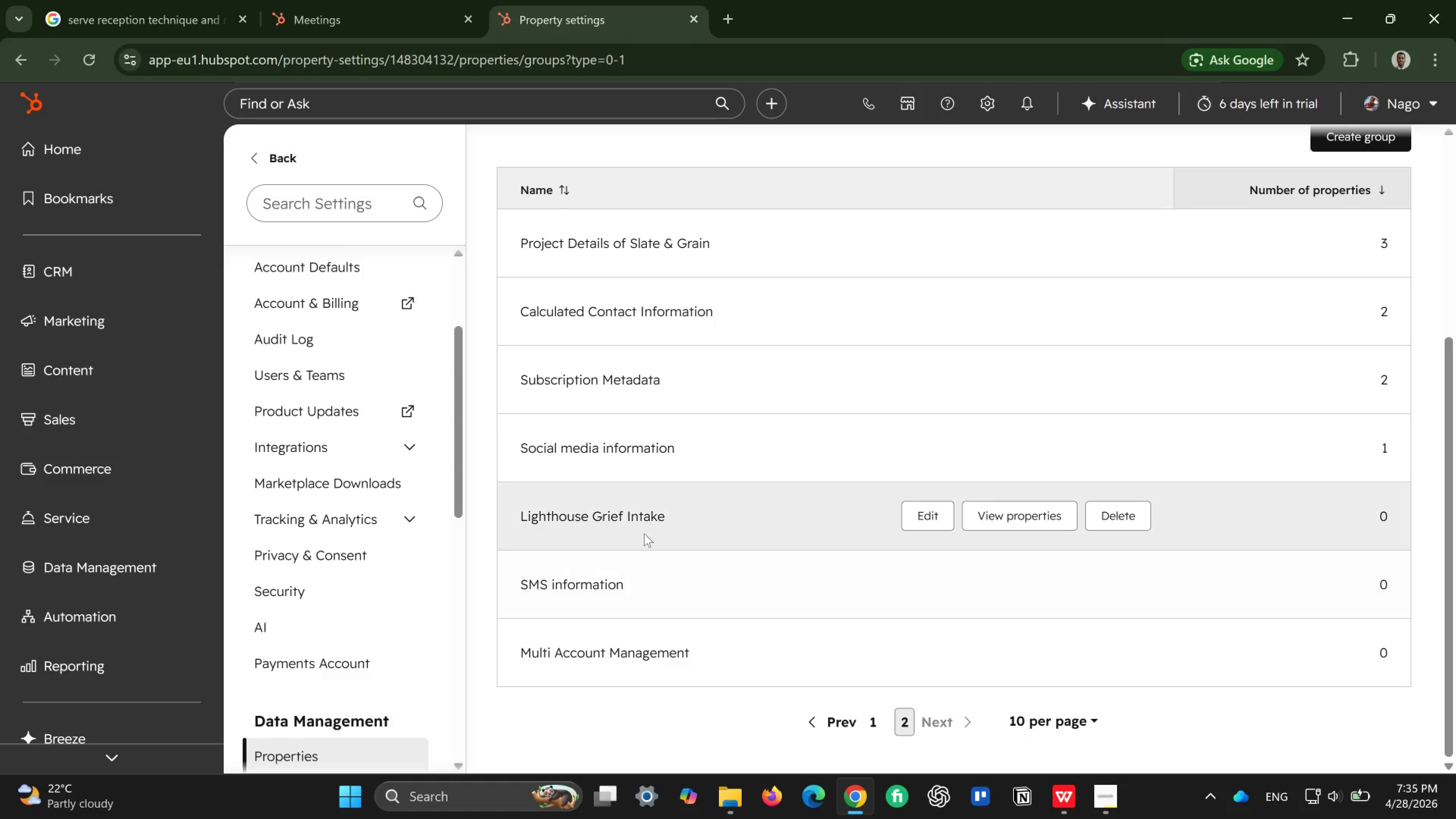 
left_click([1031, 516])
 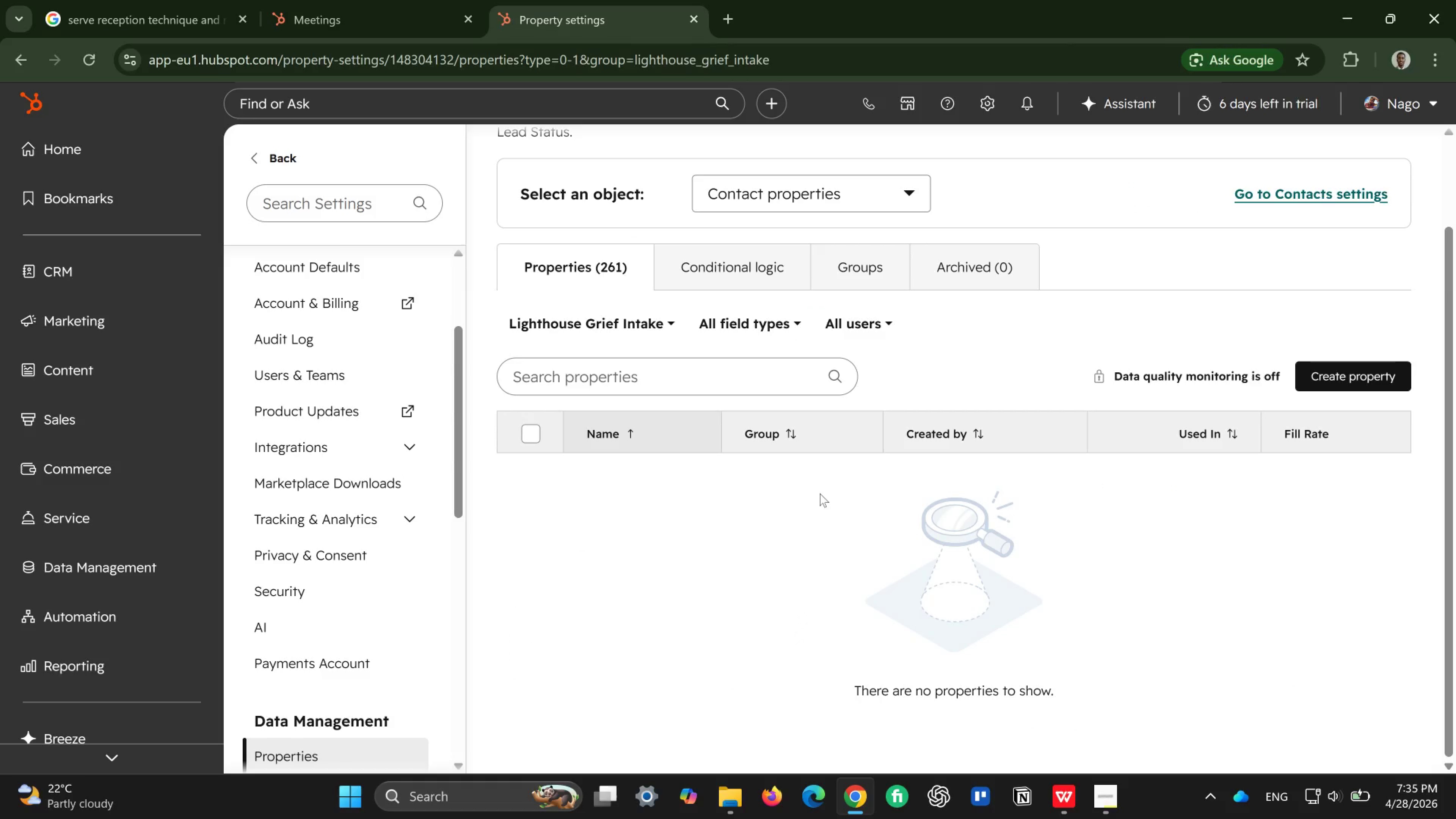 
wait(10.27)
 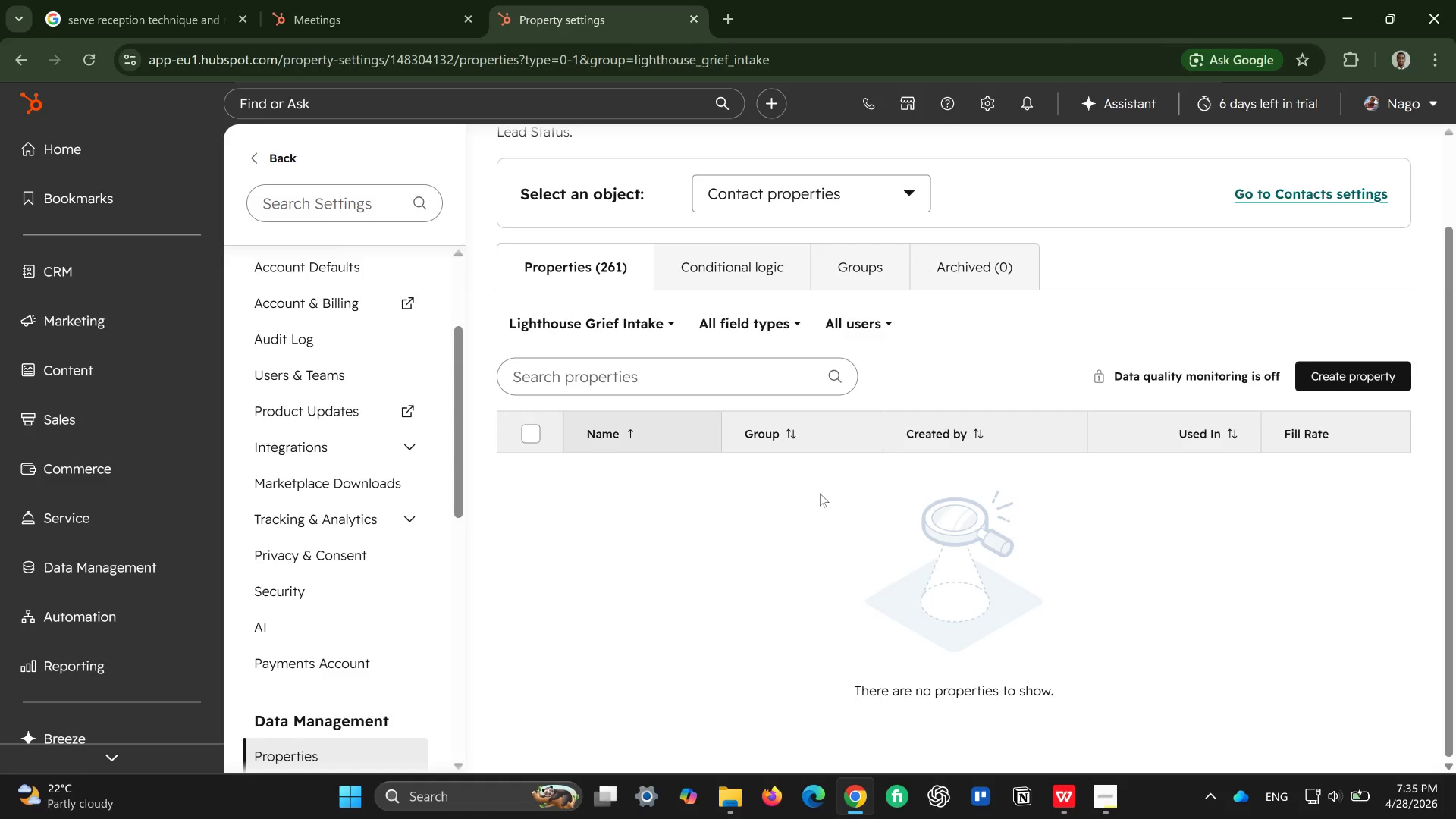 
left_click([1356, 376])
 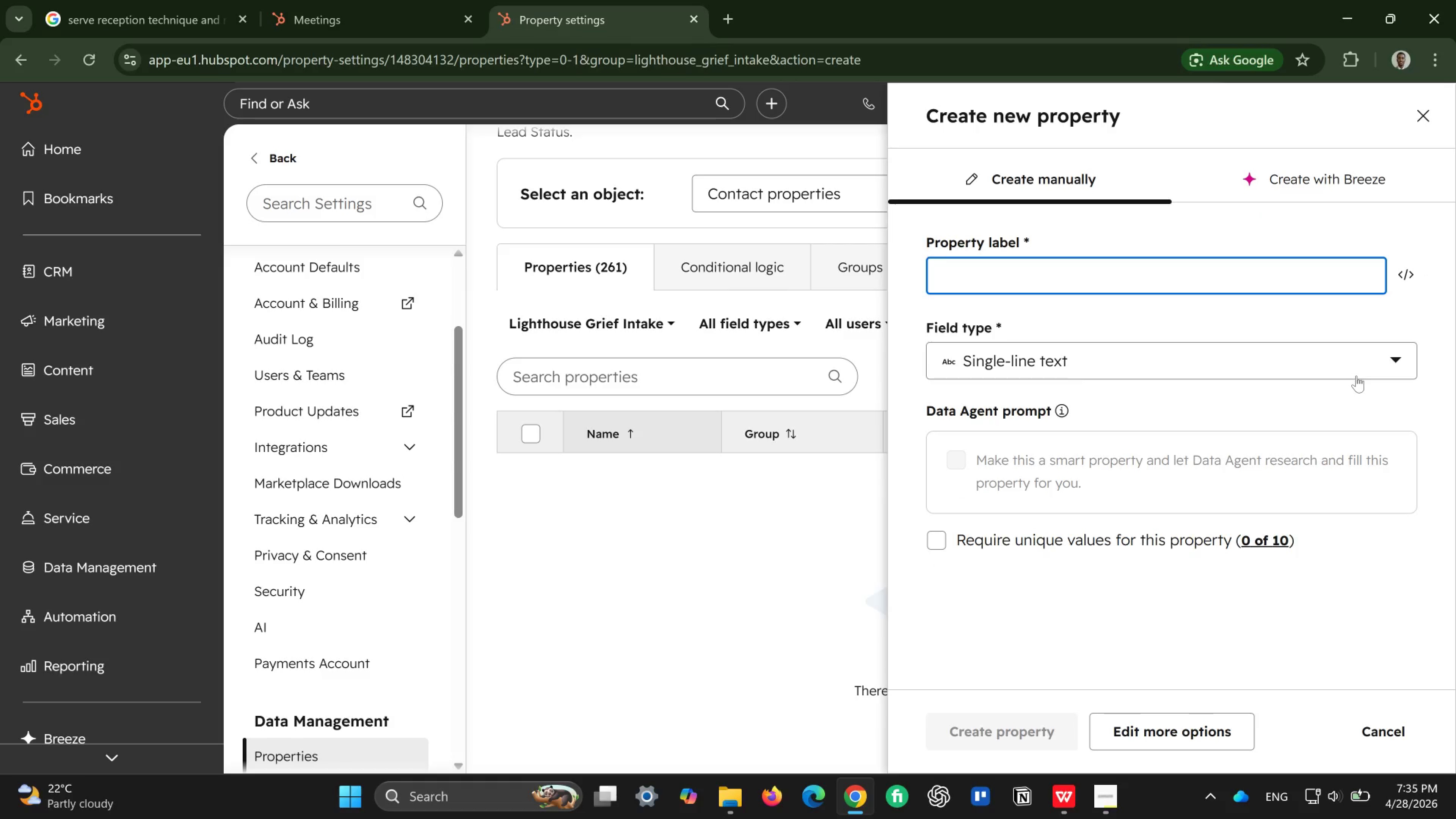 
wait(7.38)
 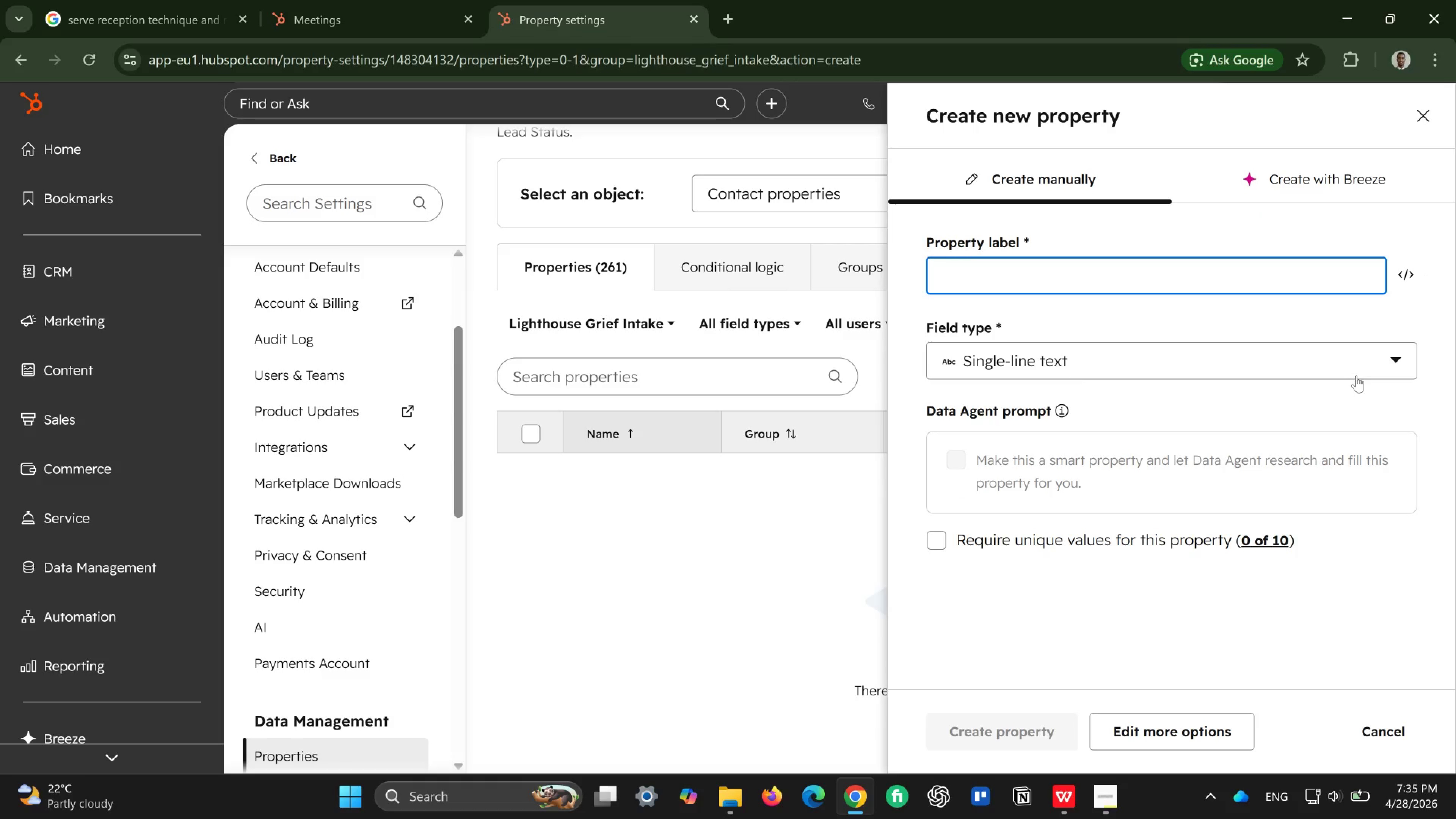 
left_click([1416, 111])
 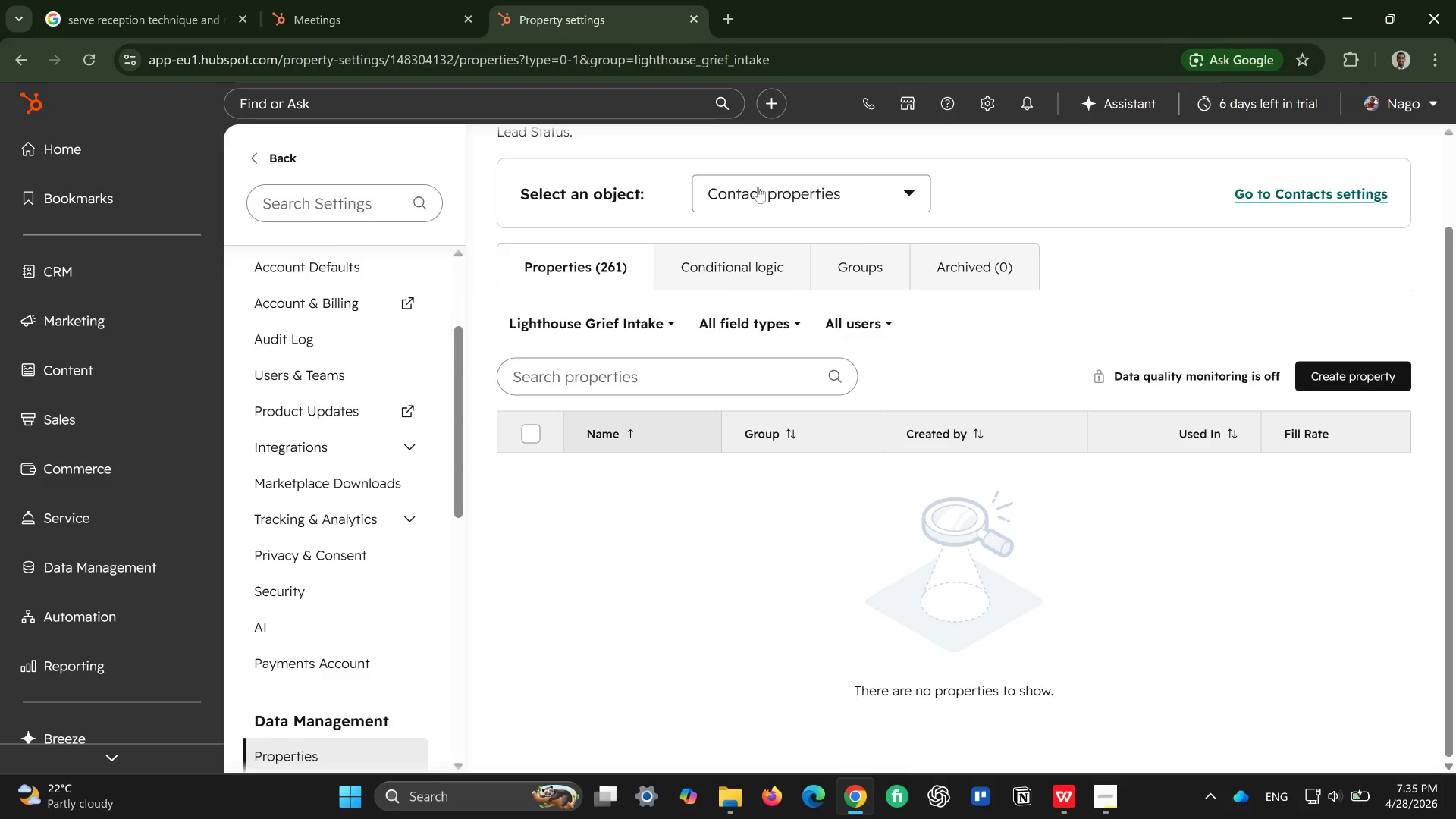 
left_click([833, 180])
 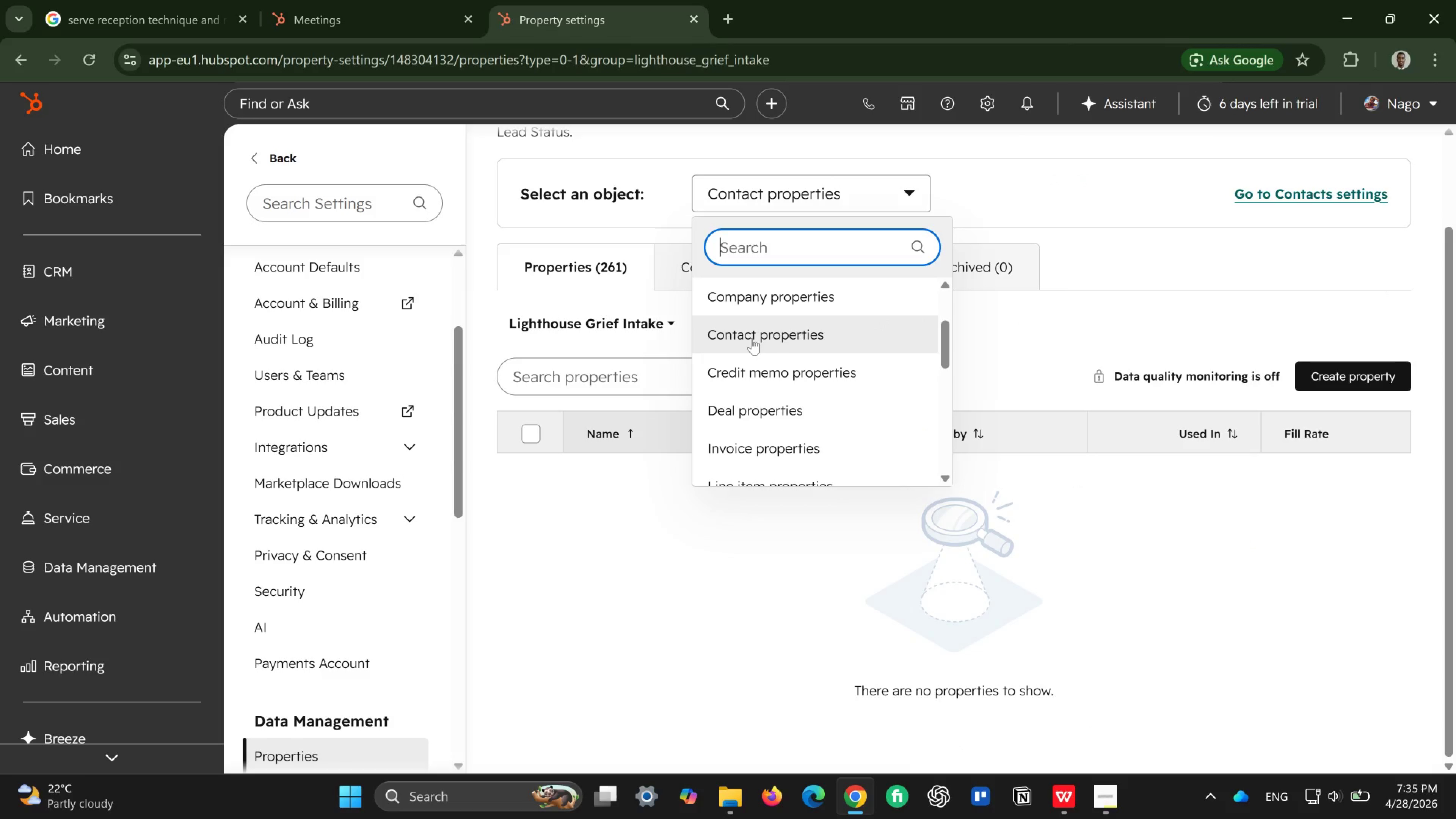 
left_click([788, 327])
 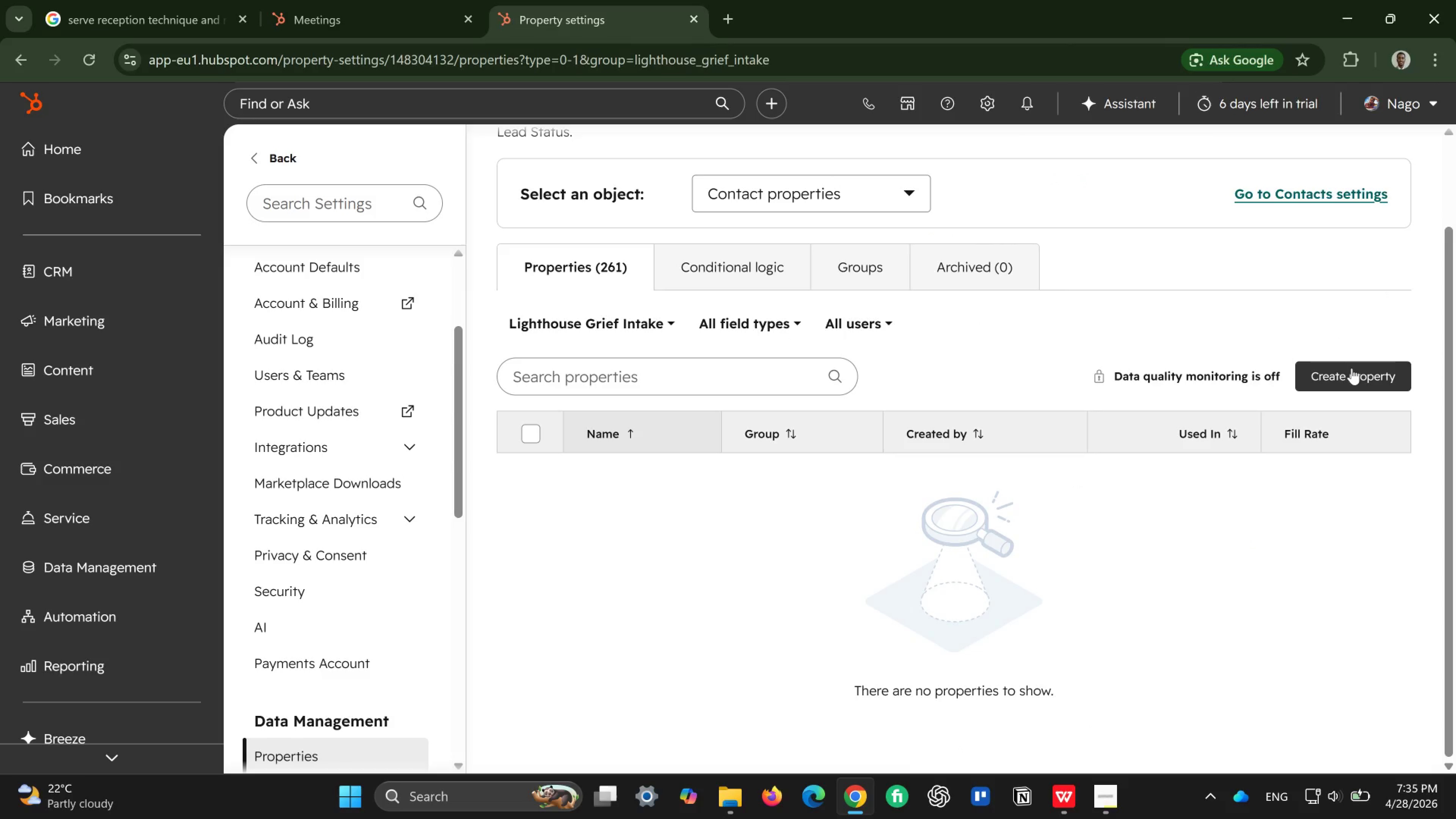 
left_click([1358, 372])
 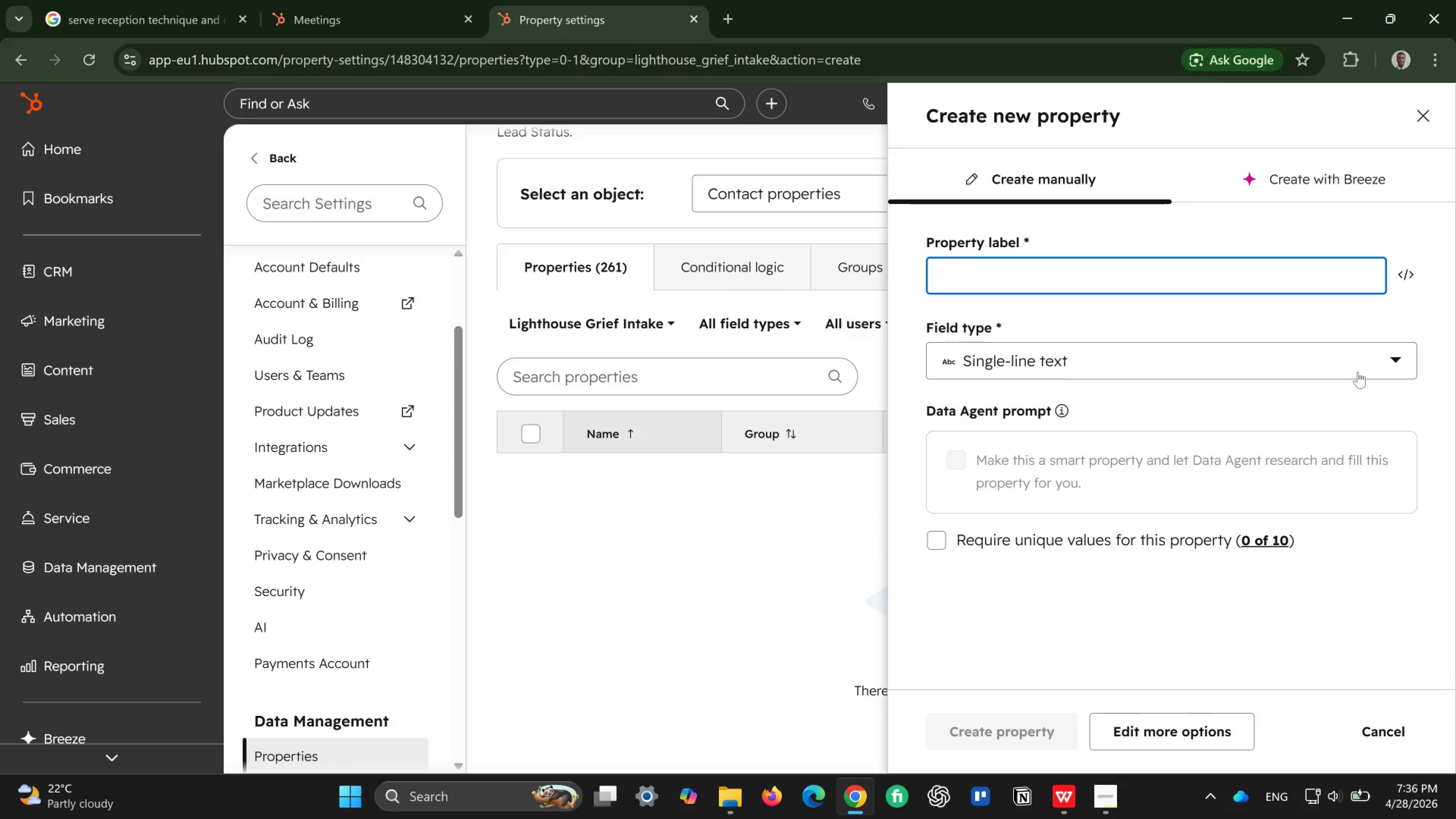 
wait(10.42)
 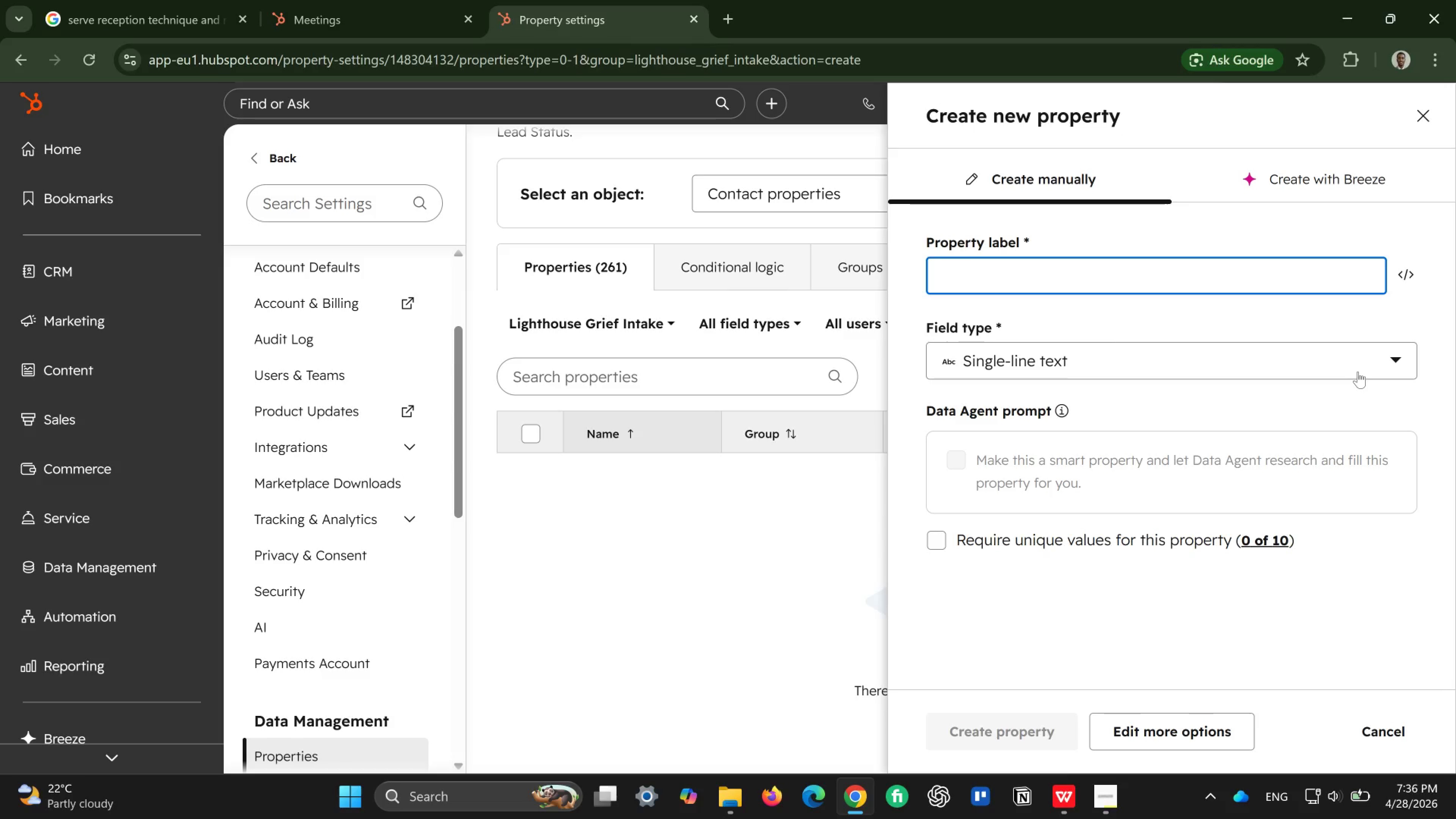 
type(Primary Grief Type)
 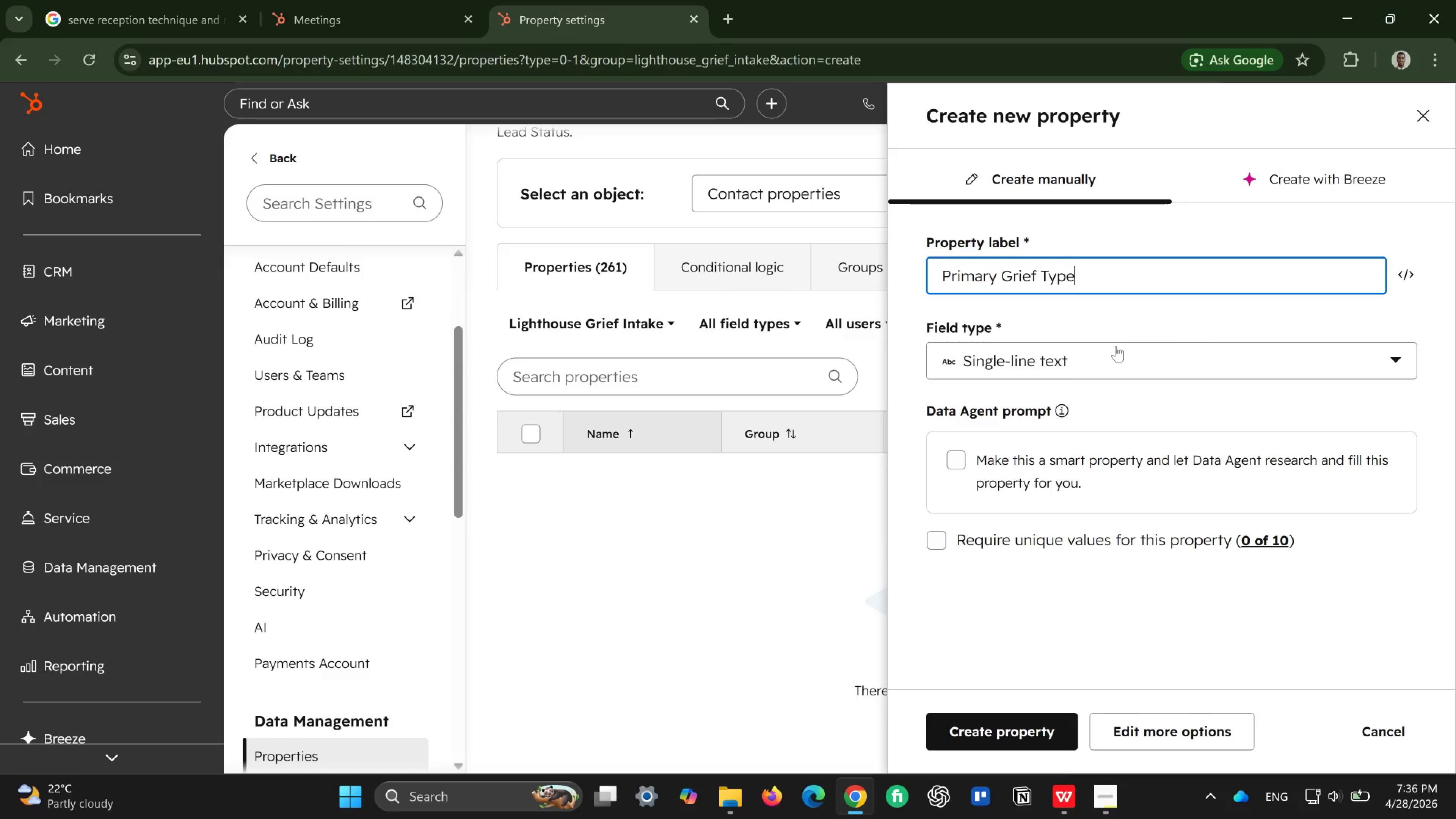 
wait(5.87)
 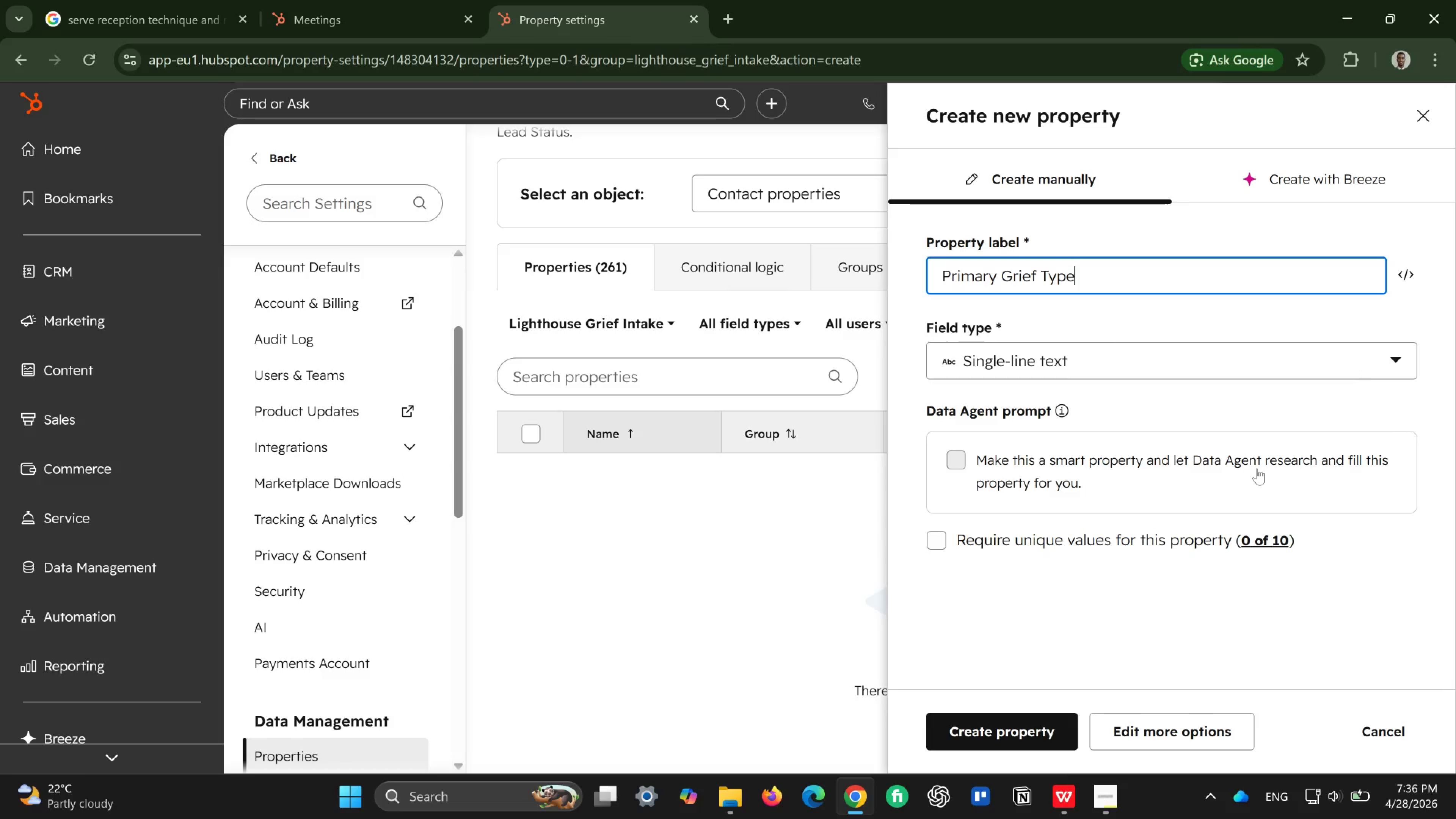 
left_click([1116, 350])
 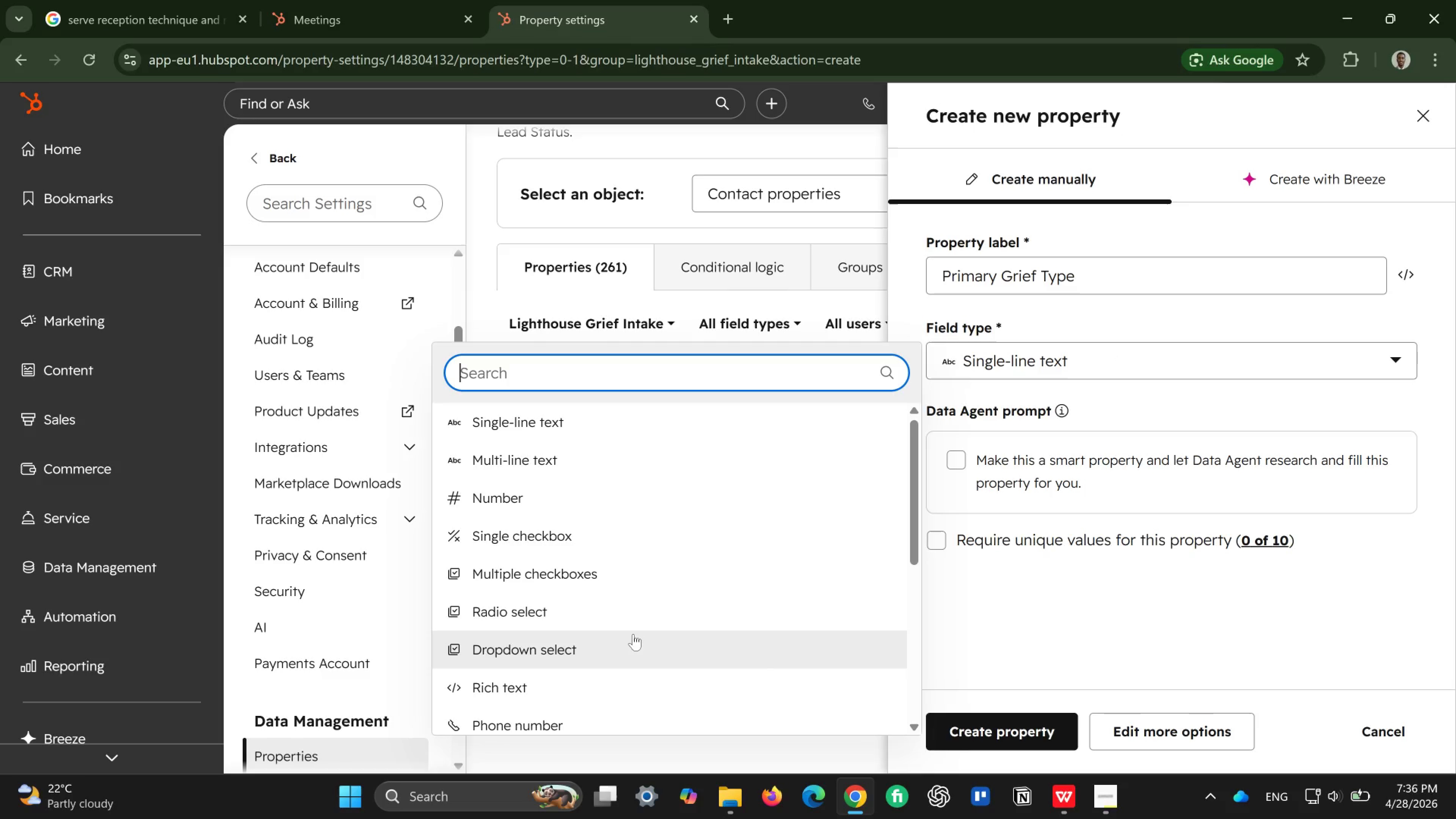 
left_click([610, 649])
 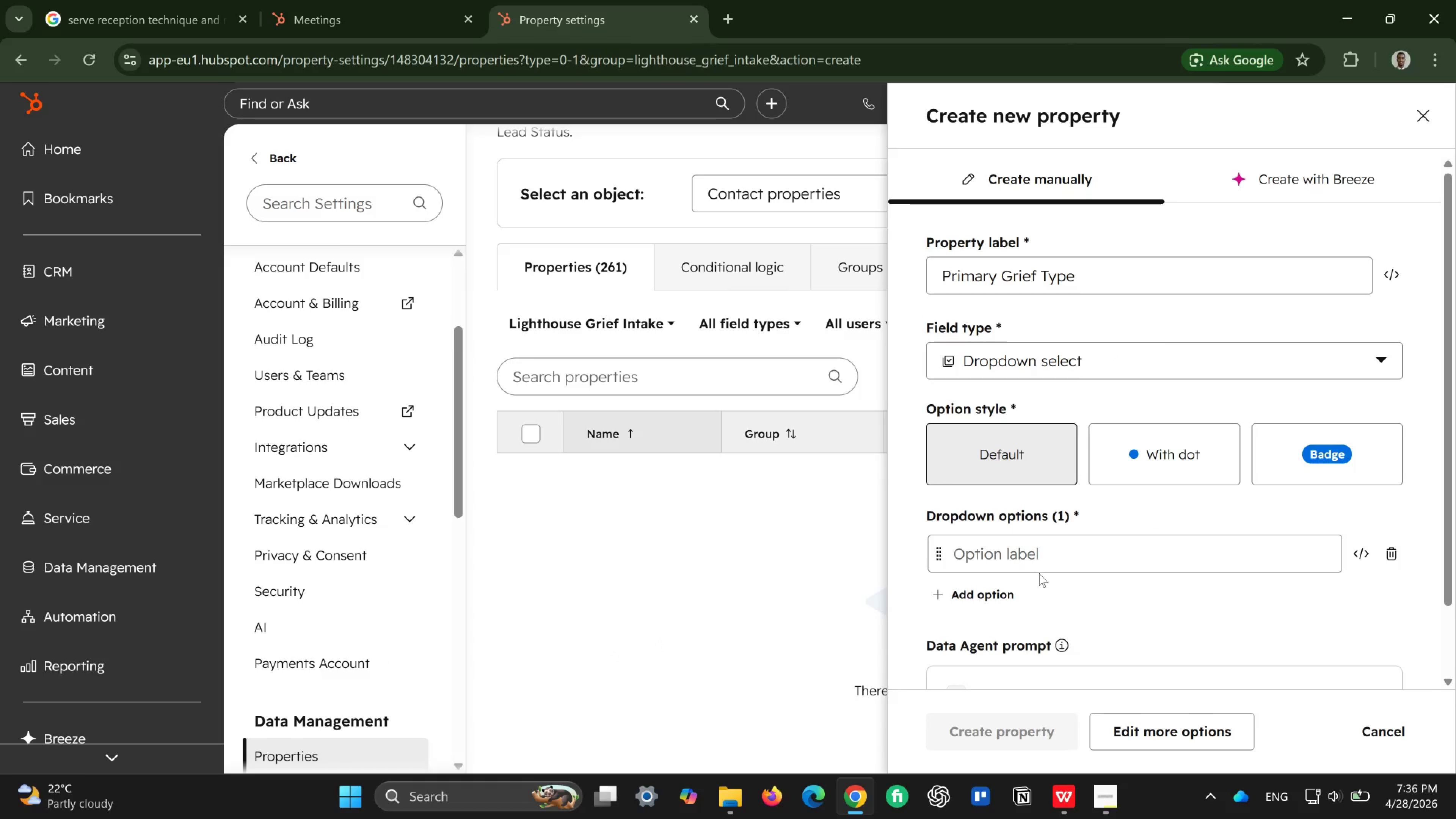 
left_click([1031, 557])
 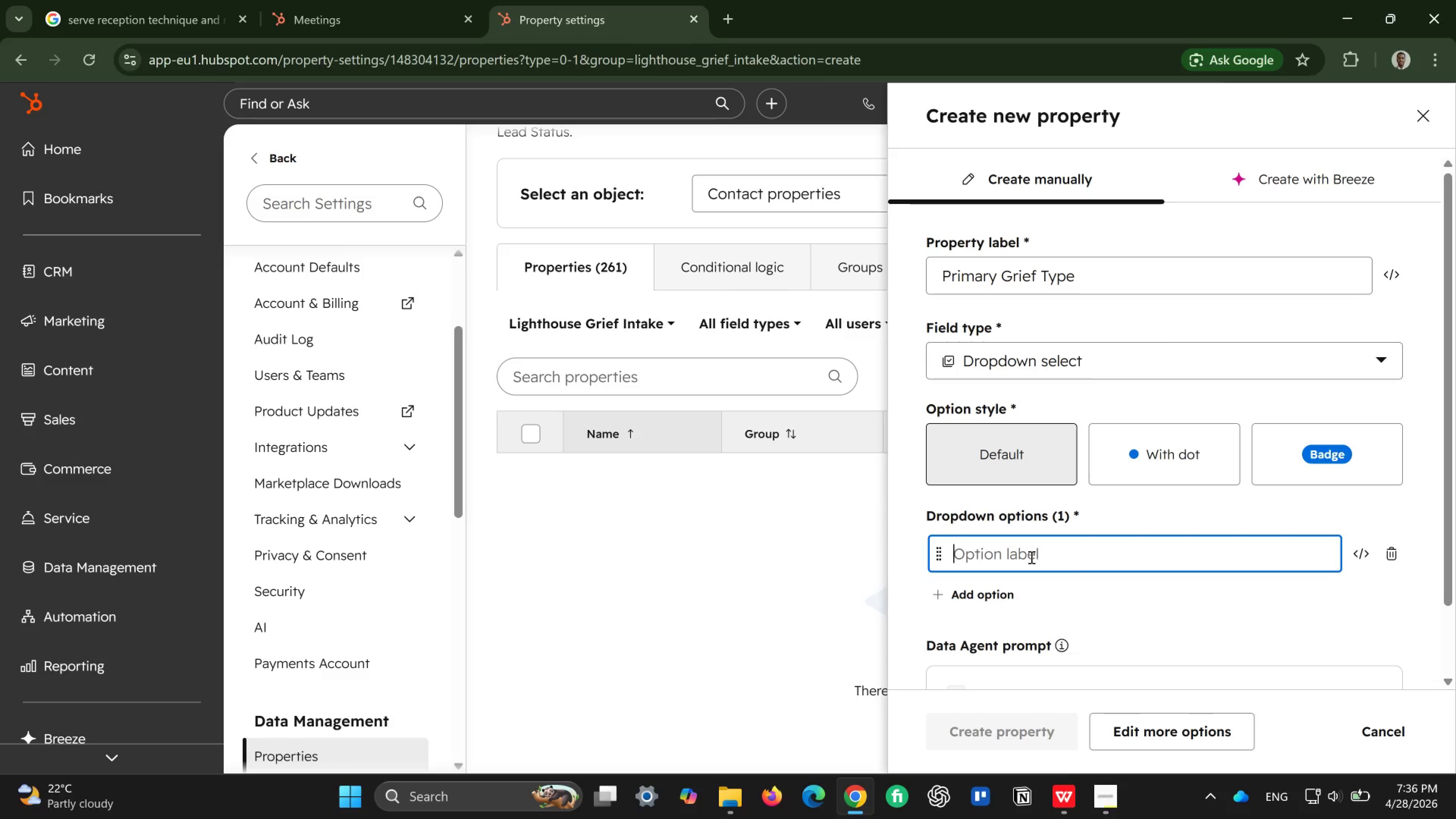 
type(Spousal)
 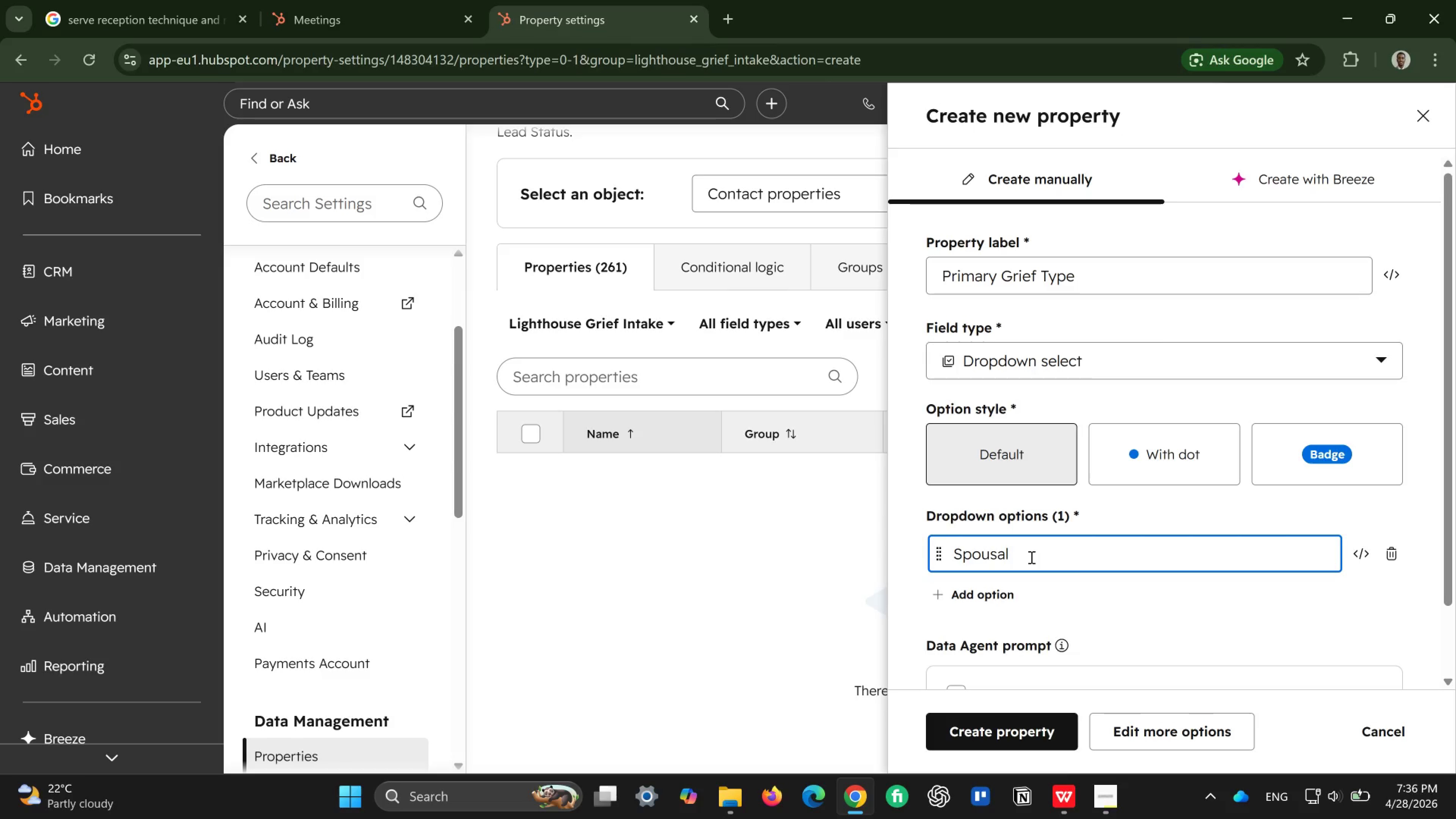 
key(Enter)
 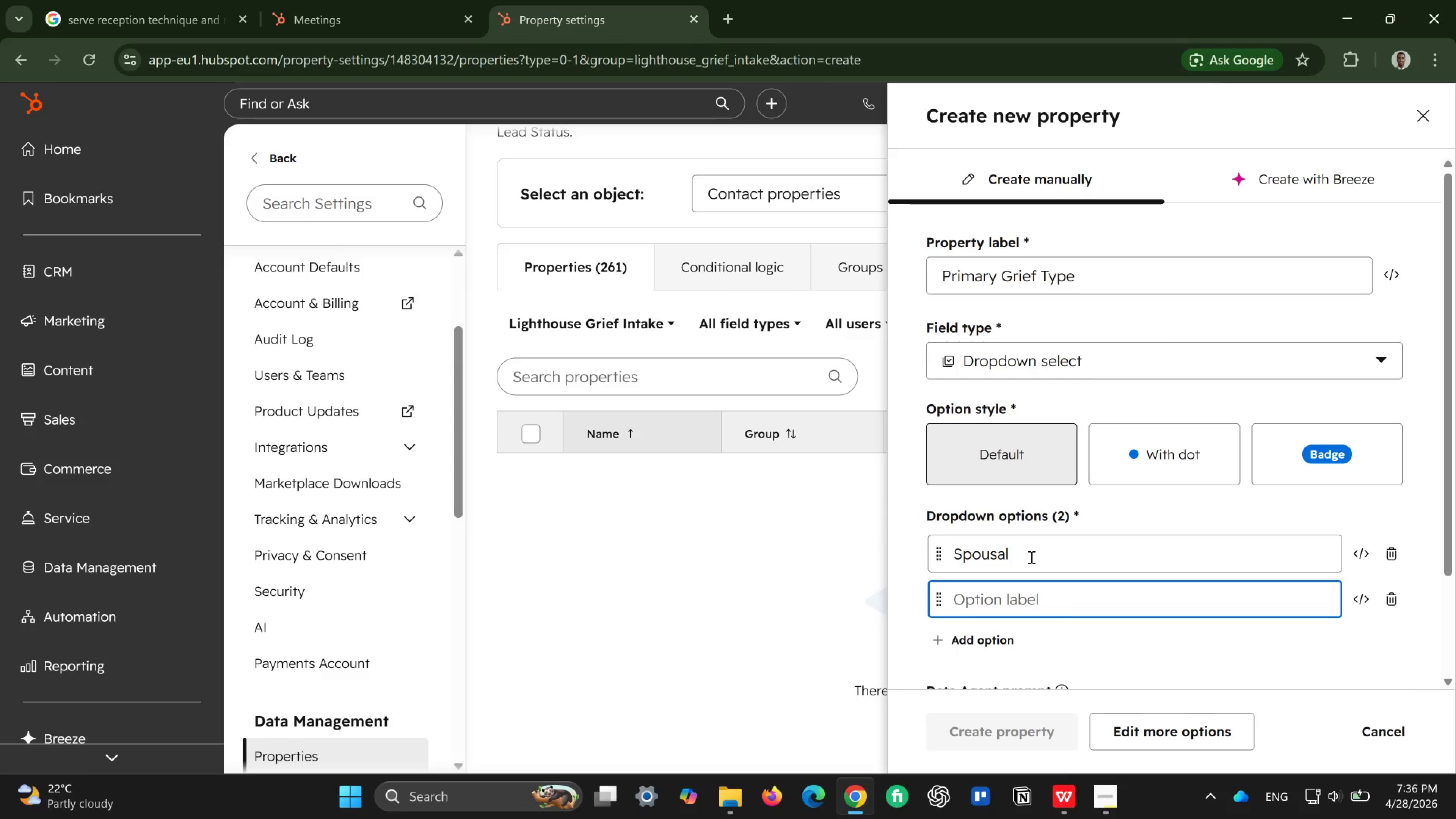 
type(Parental)
 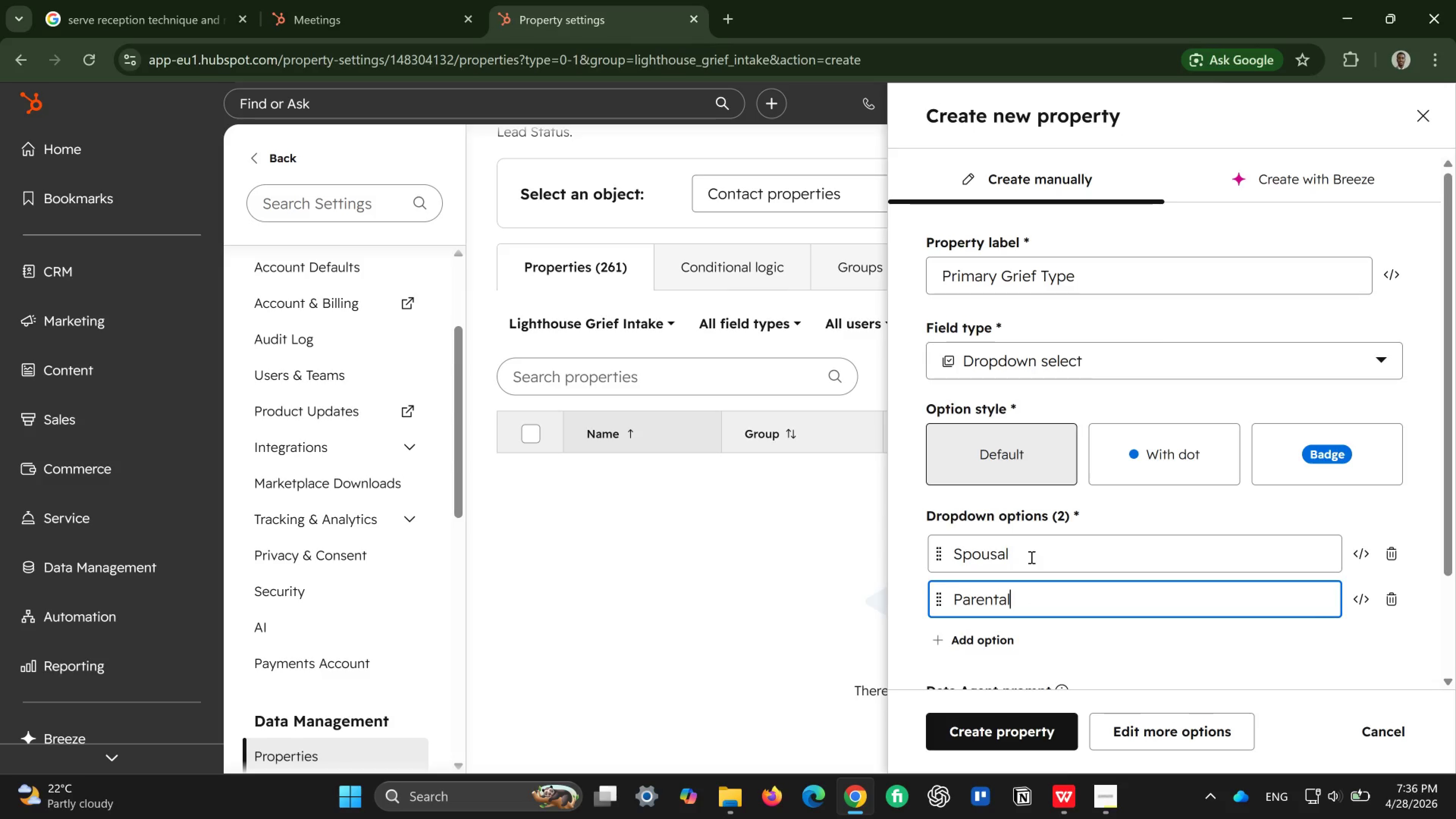 
key(Enter)
 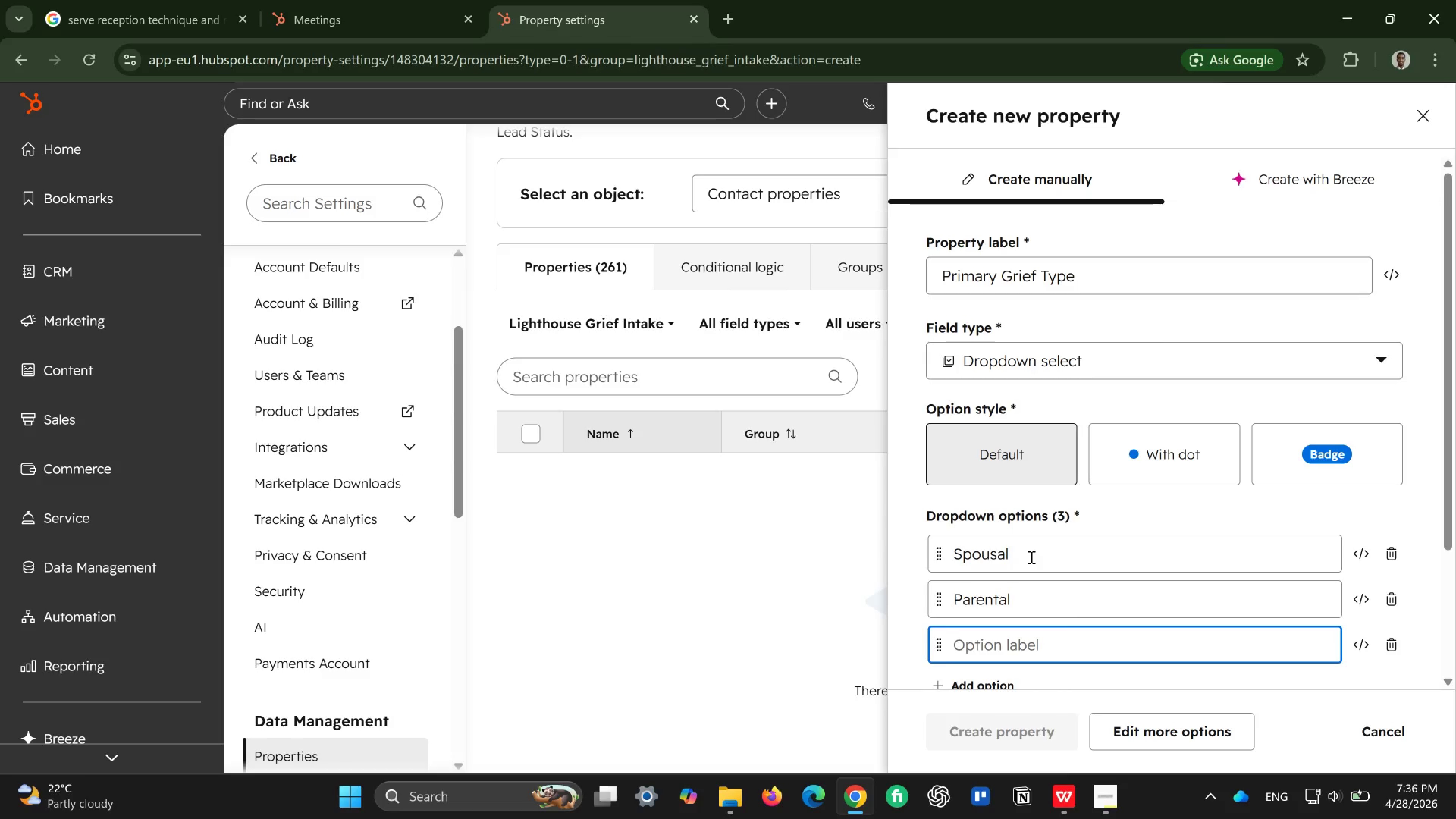 
type(Pet)
 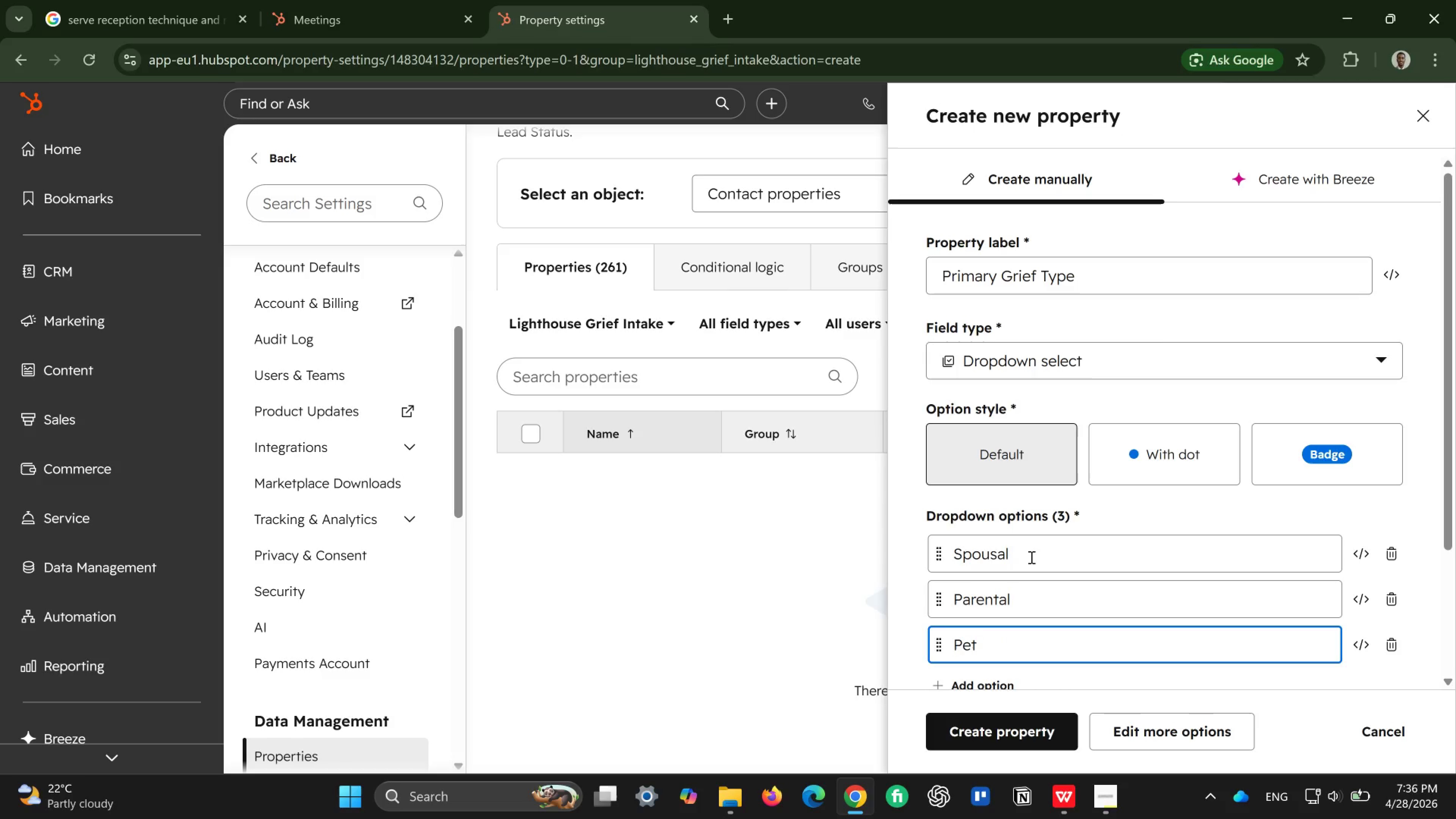 
key(Enter)
 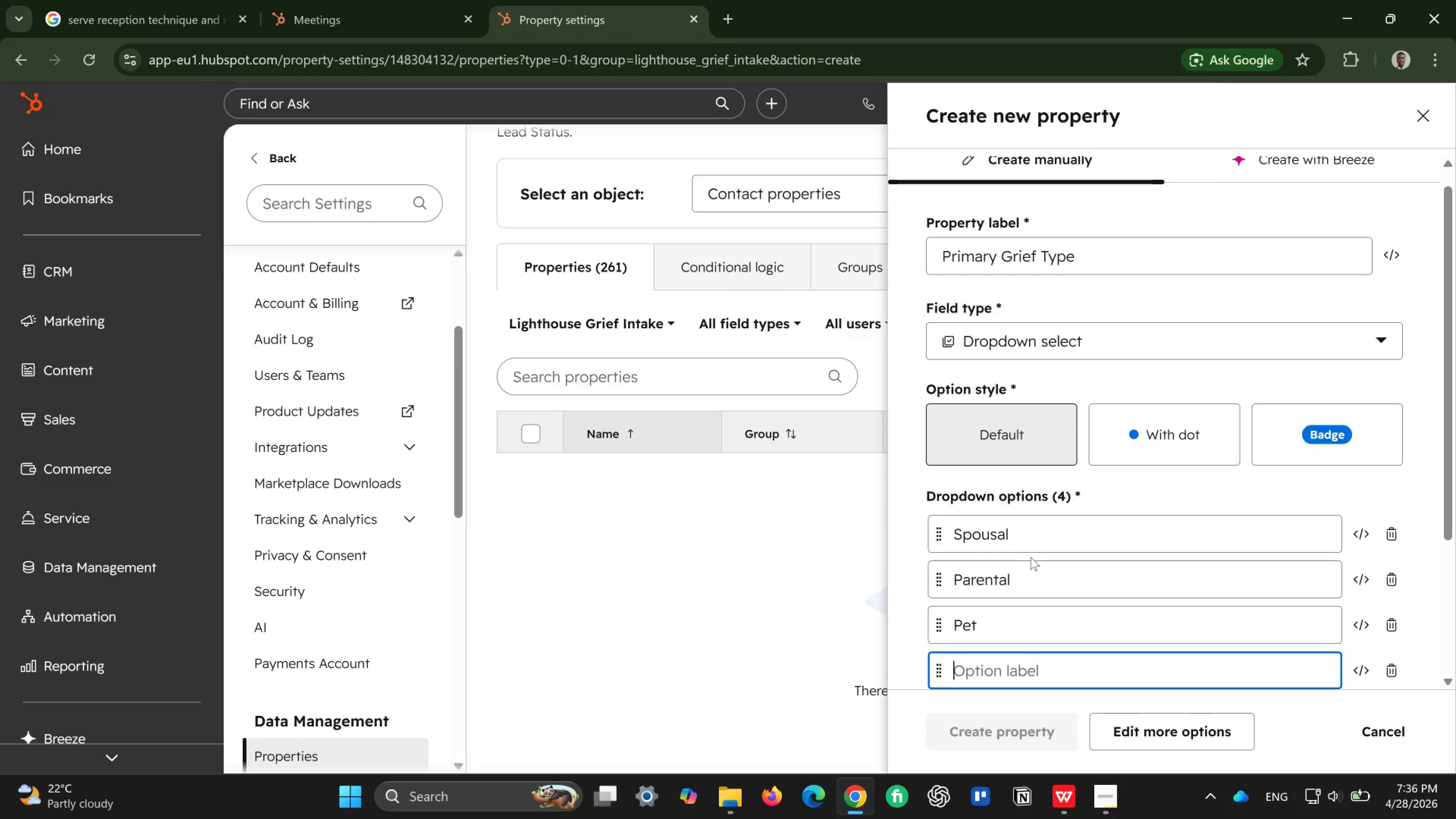 
type(Job Loss)
 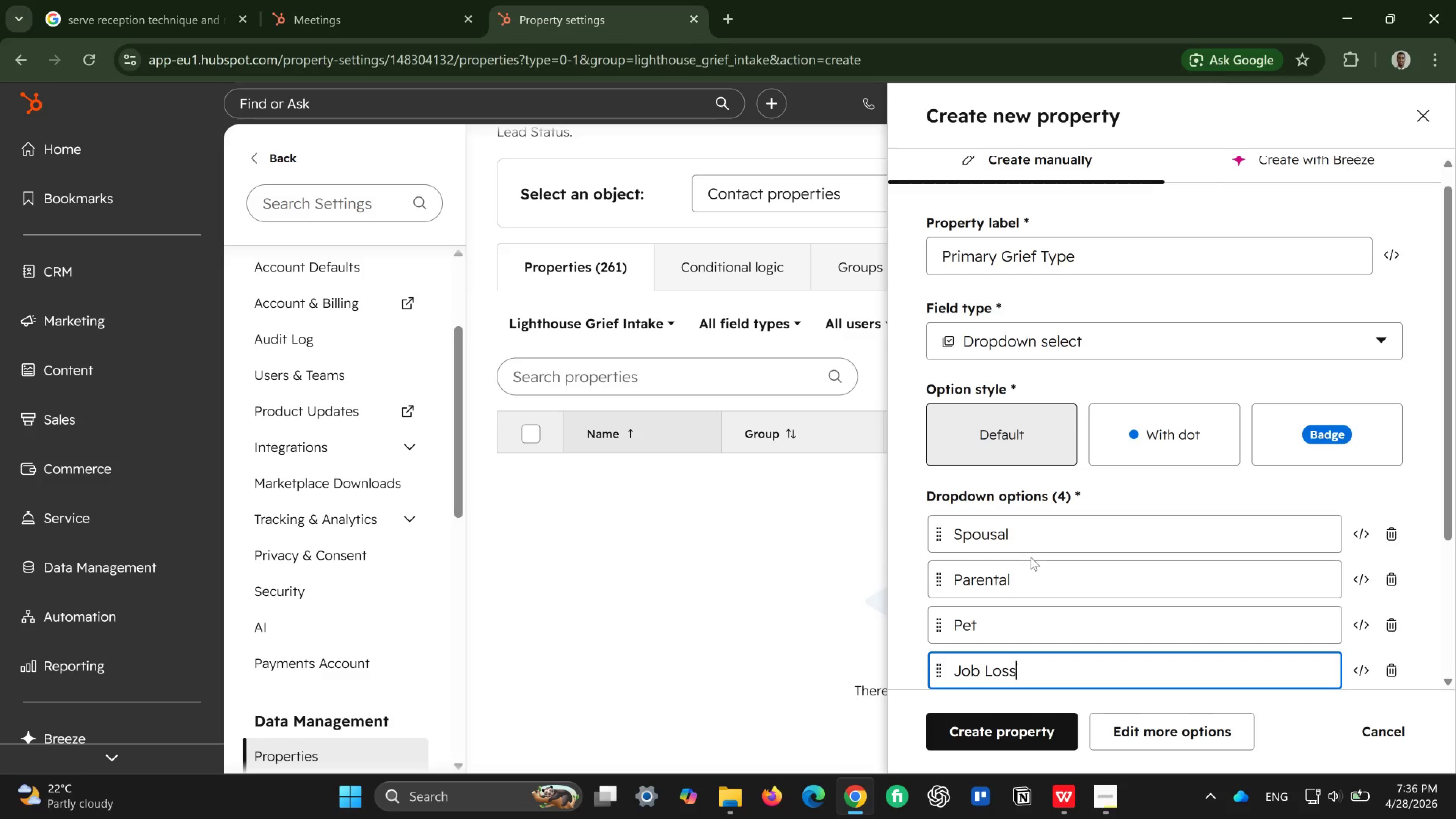 
key(Enter)
 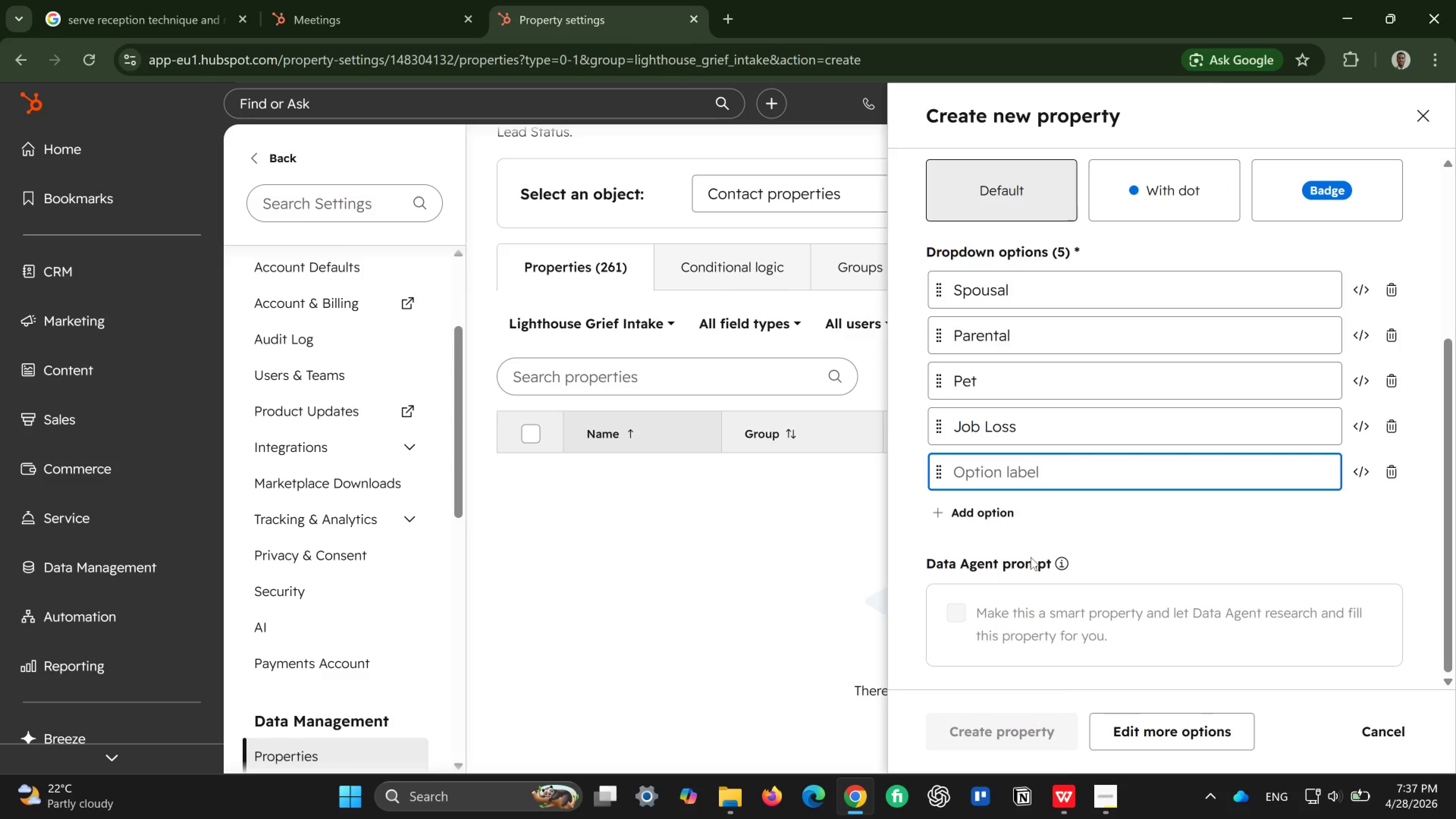 
type(Sibling)
 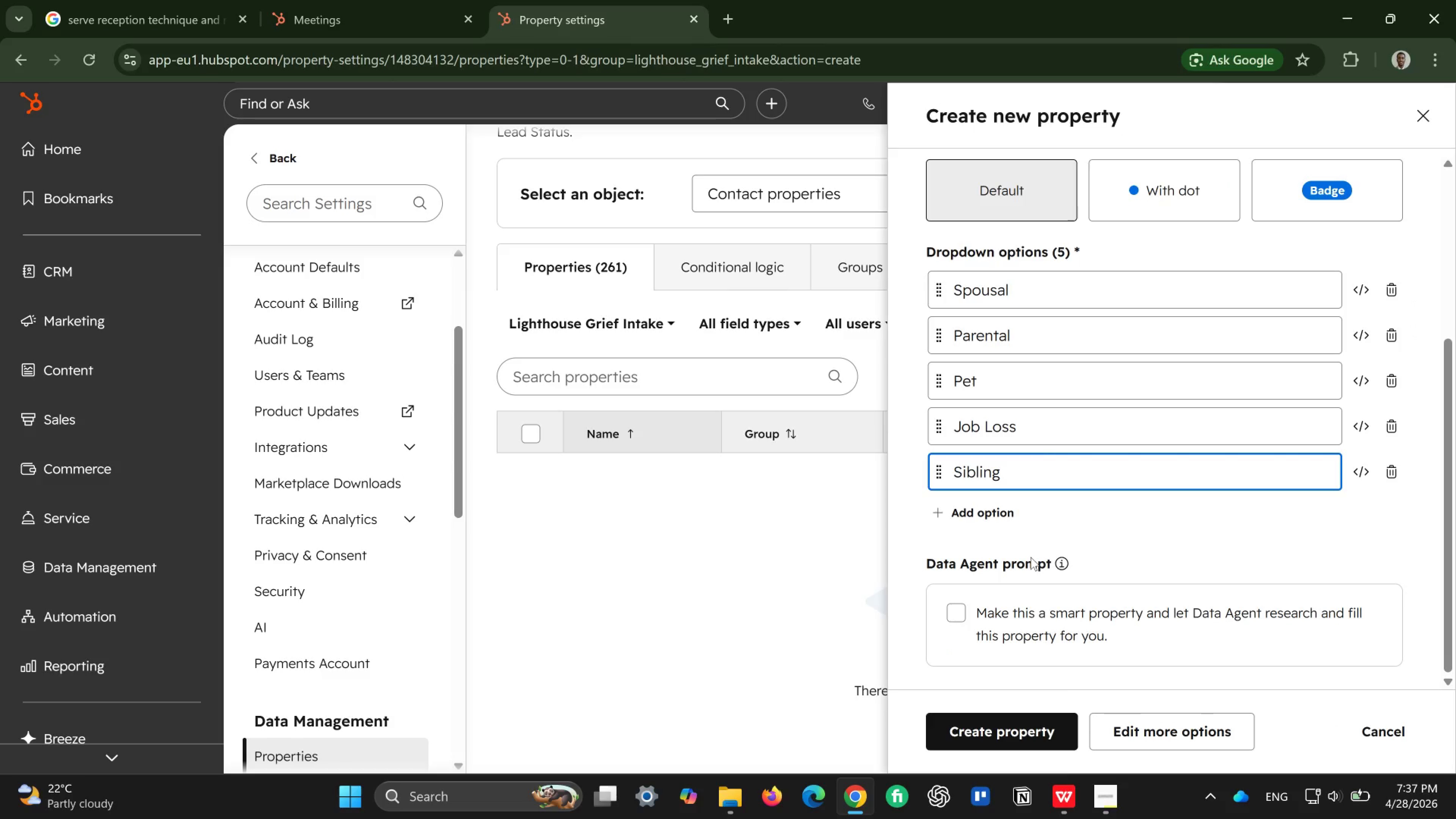 
key(Enter)
 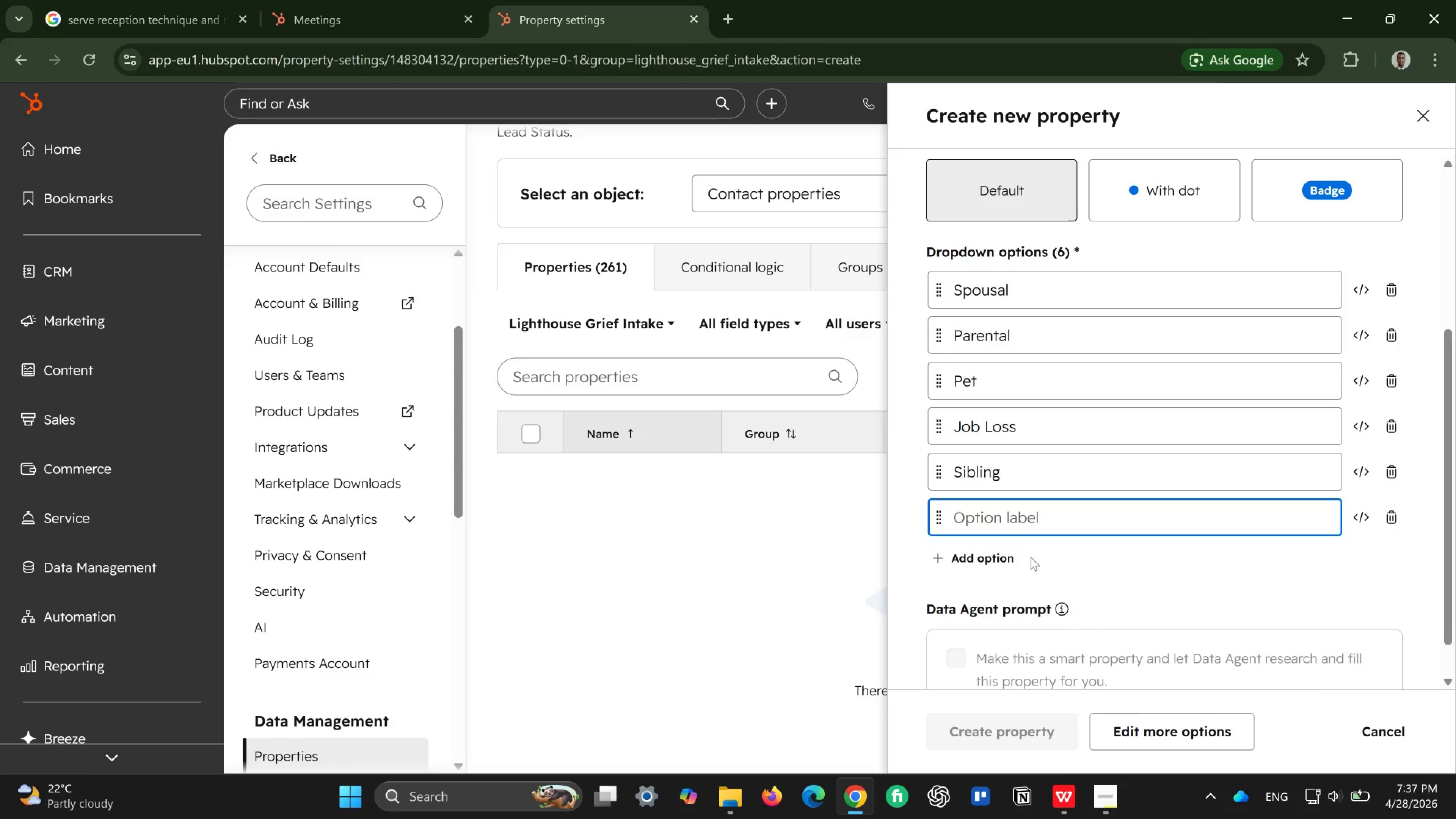 
type(Child)
 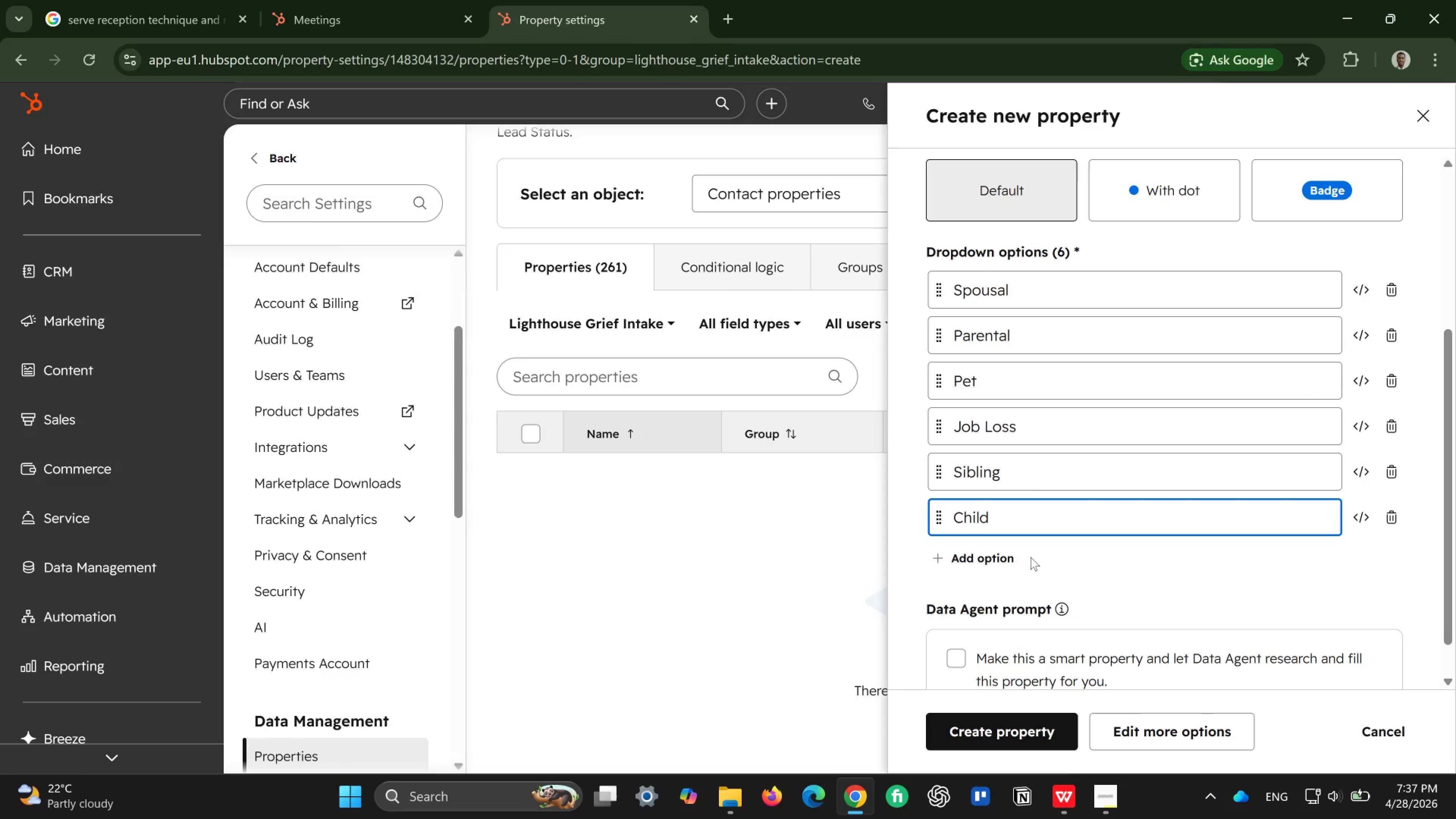 
key(Enter)
 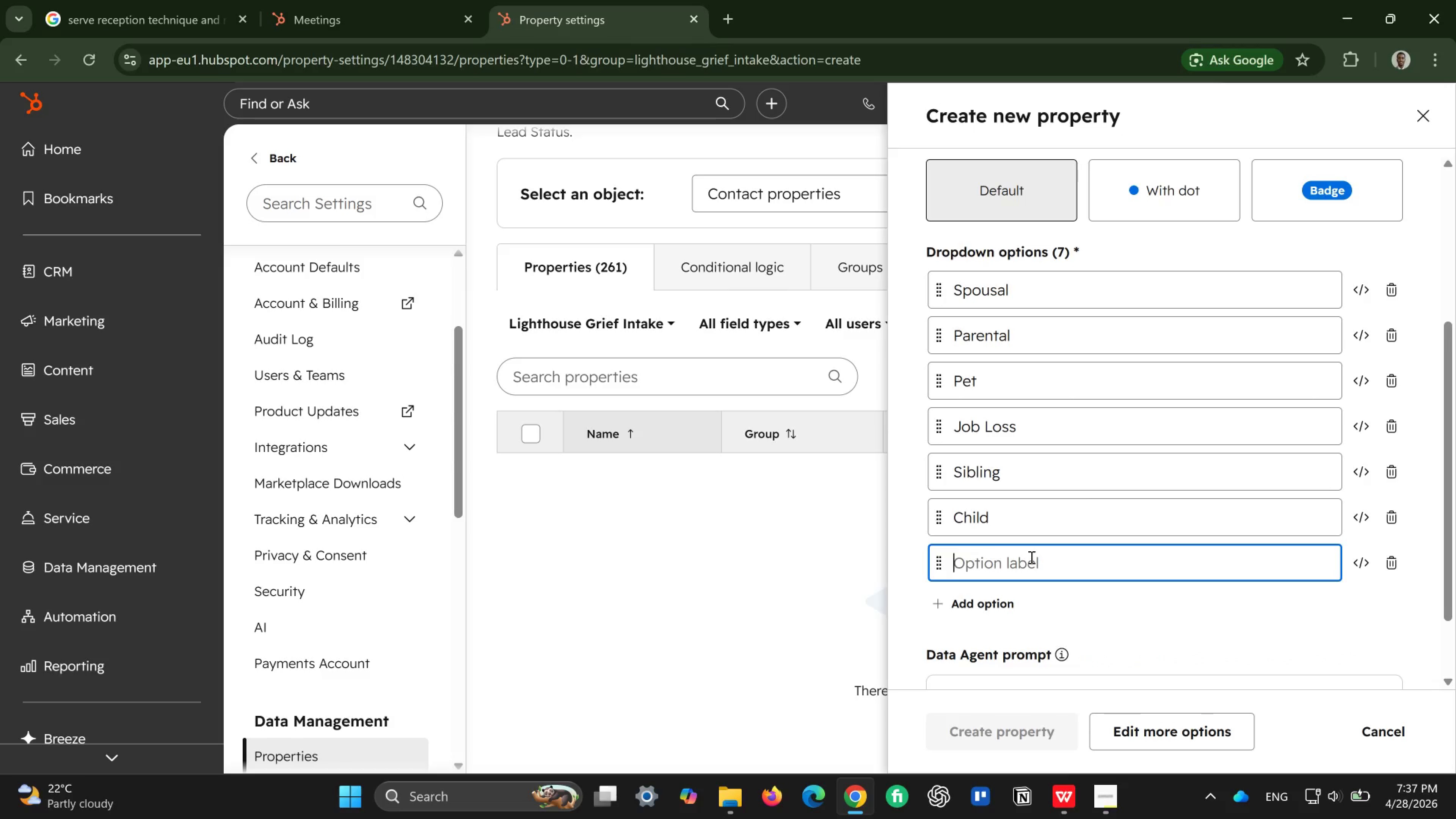 
type(Friends)
 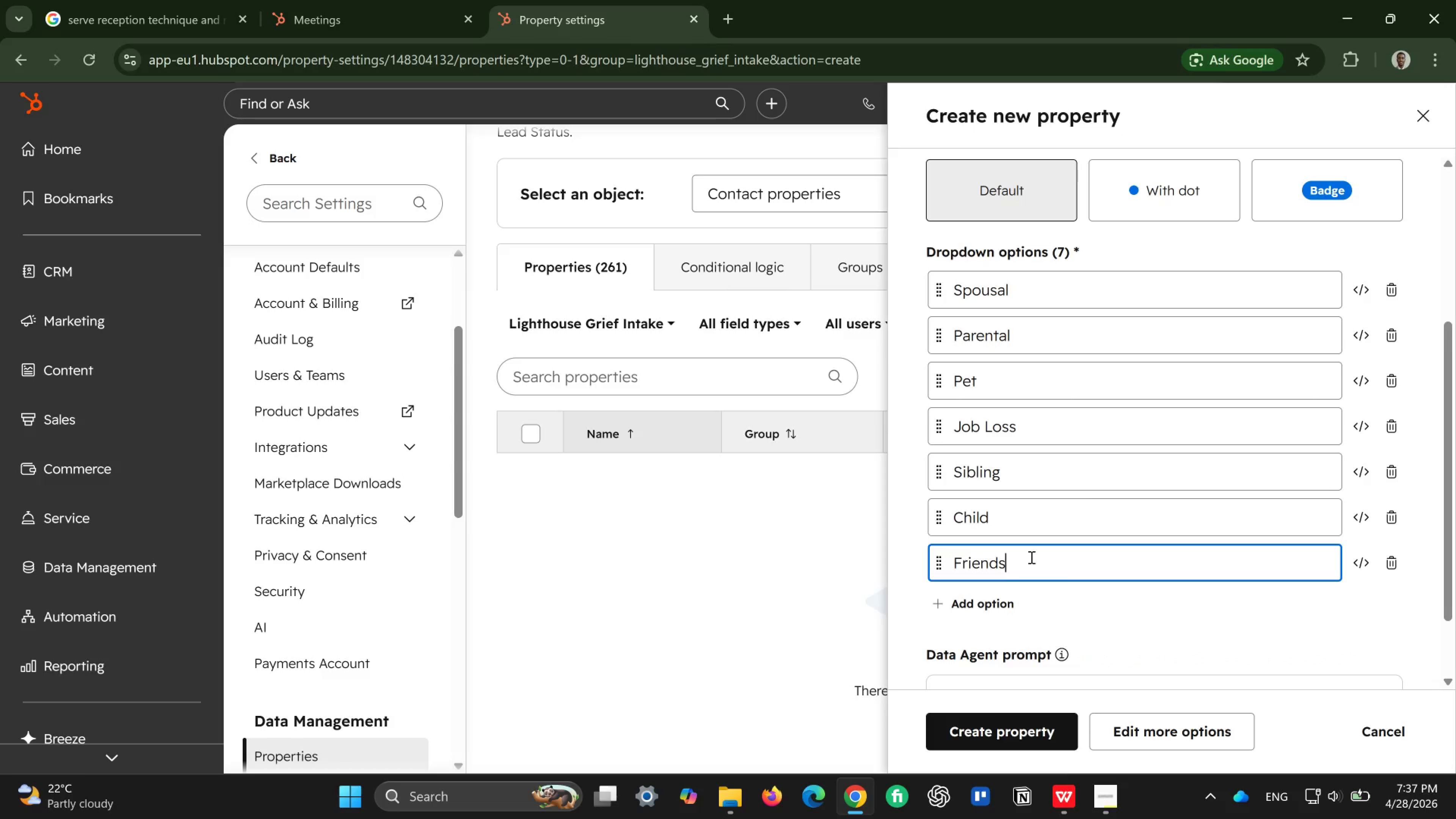 
key(Enter)
 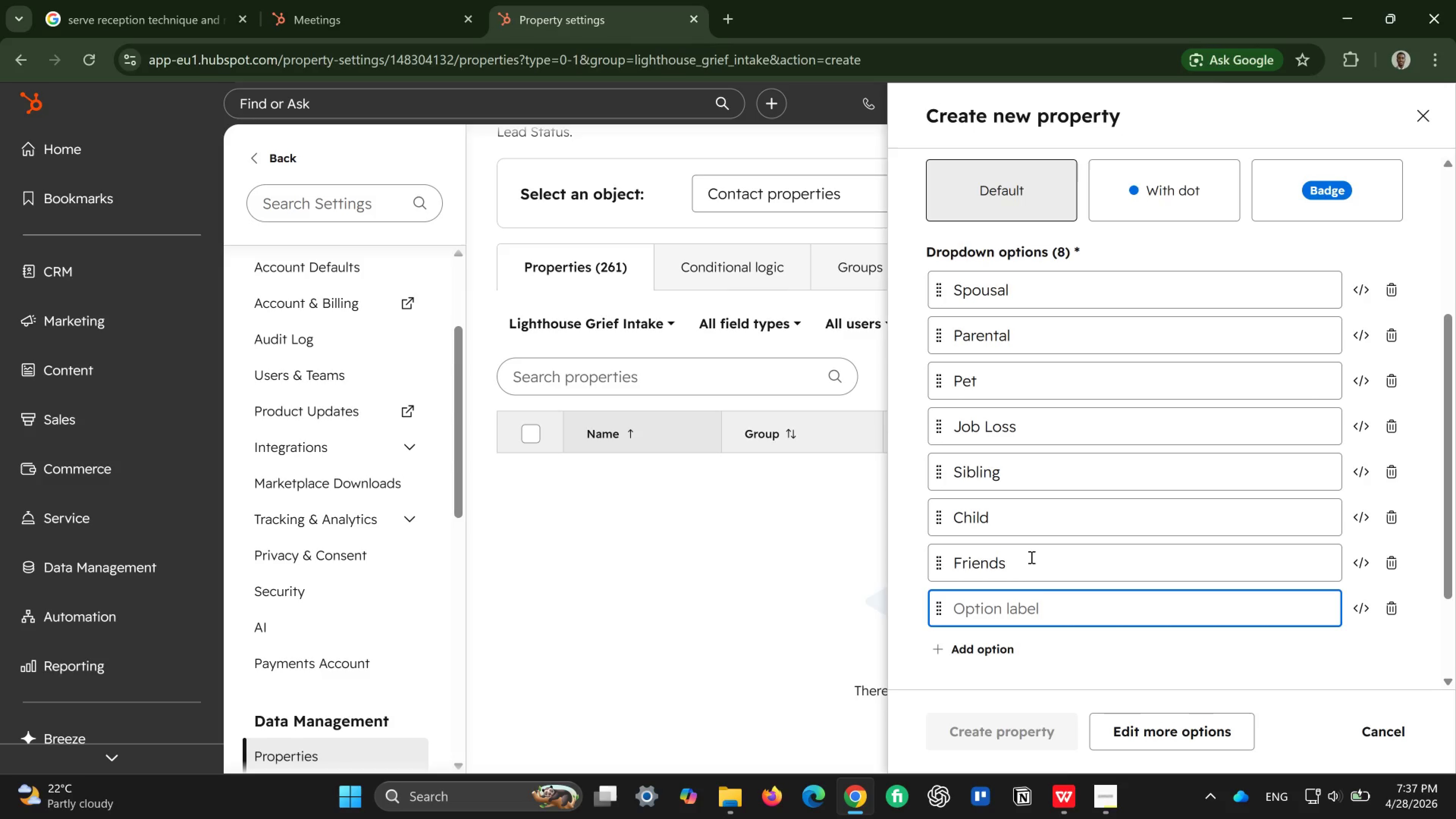 
left_click([1032, 555])
 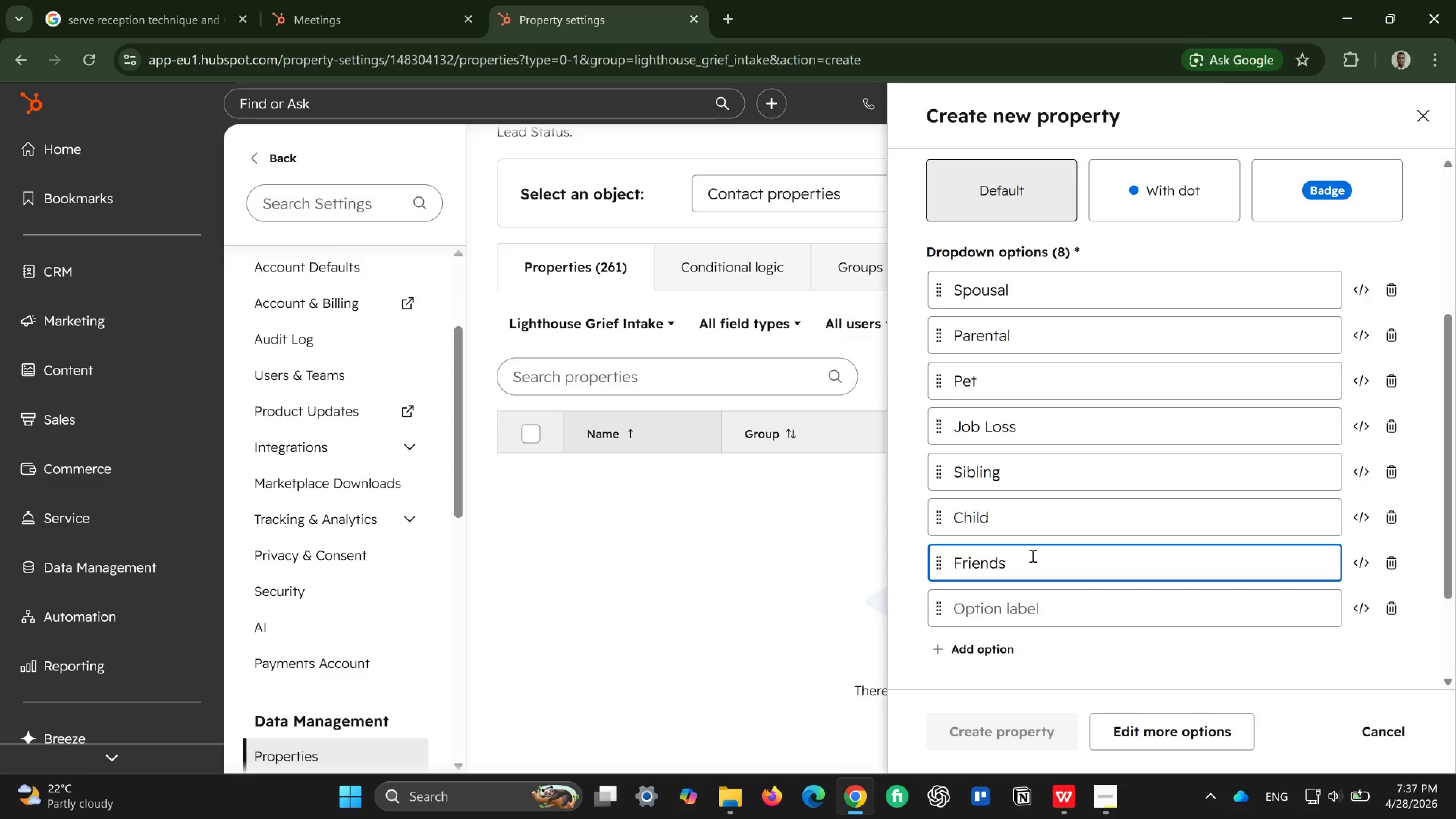 
key(Backspace)
 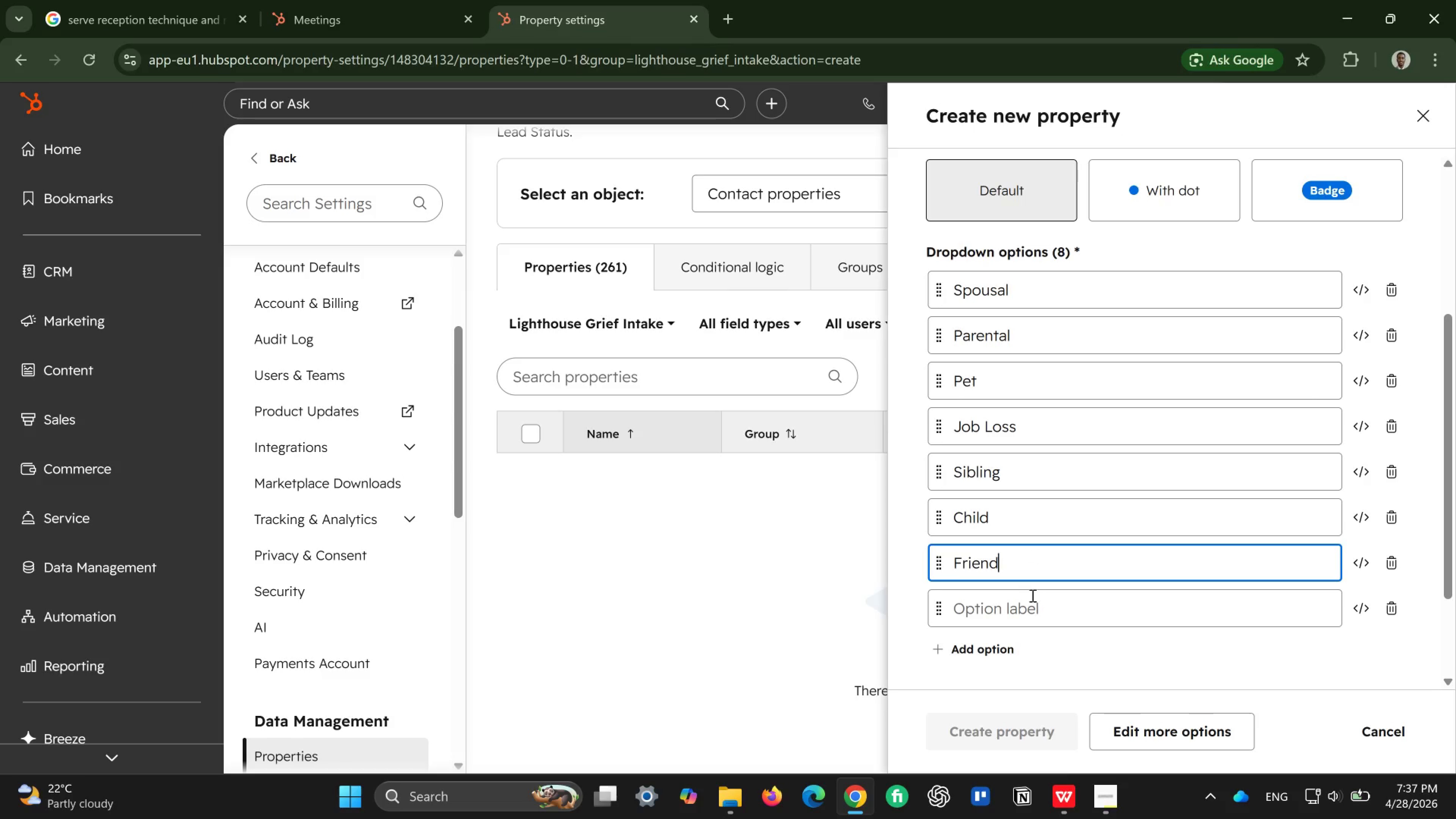 
left_click([1032, 595])
 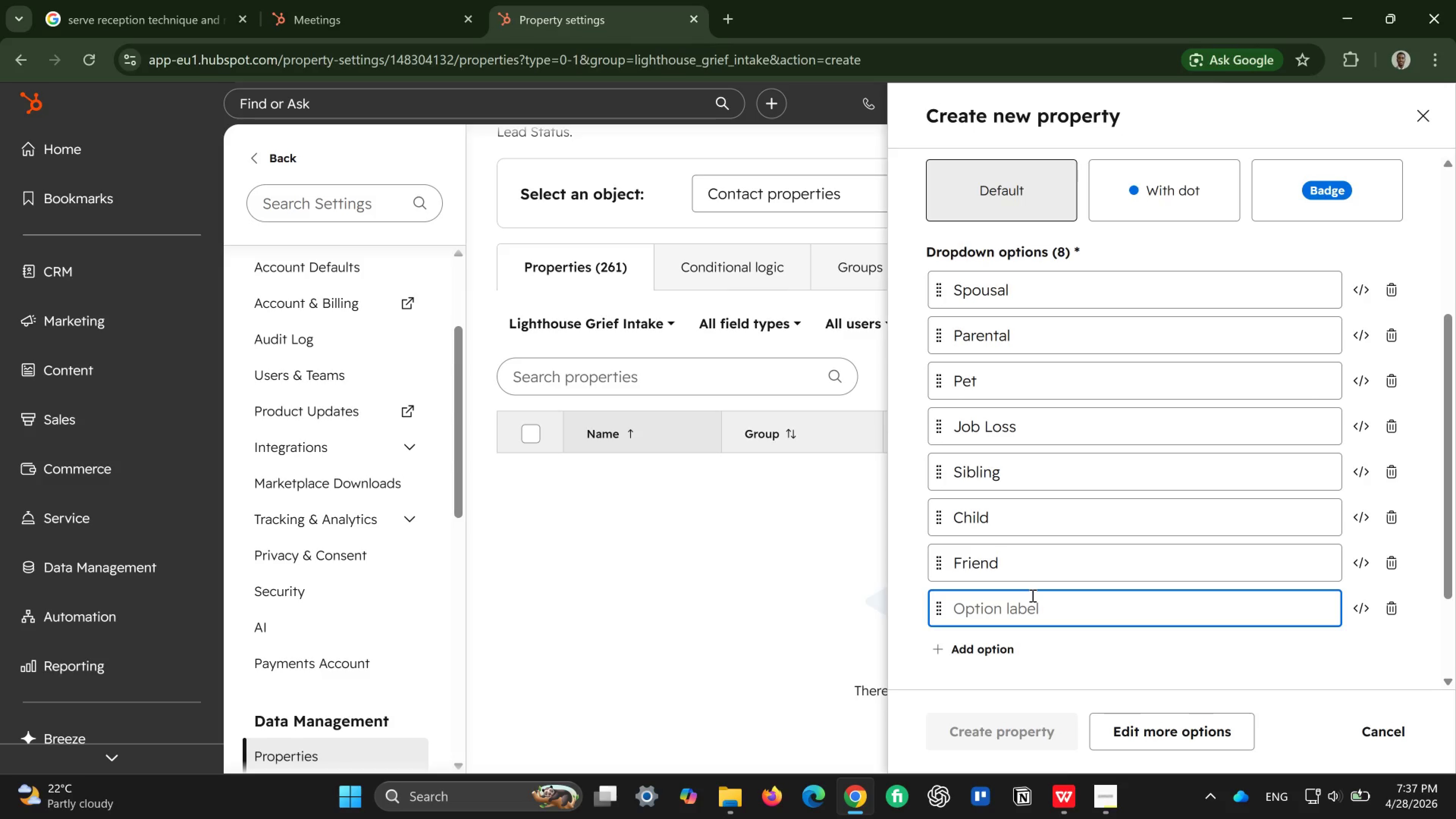 
key(CapsLock)
 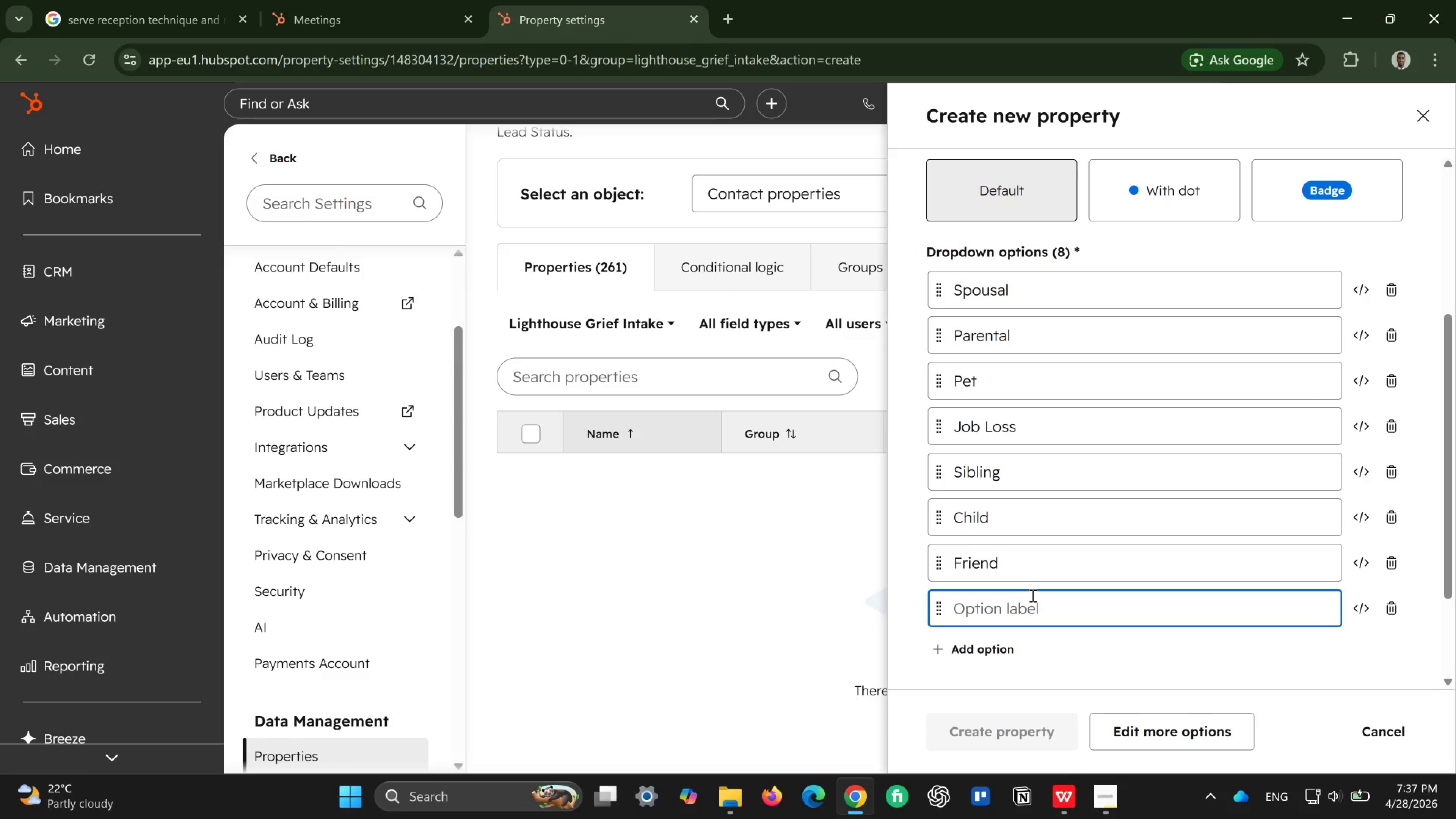 
left_click([1032, 595])
 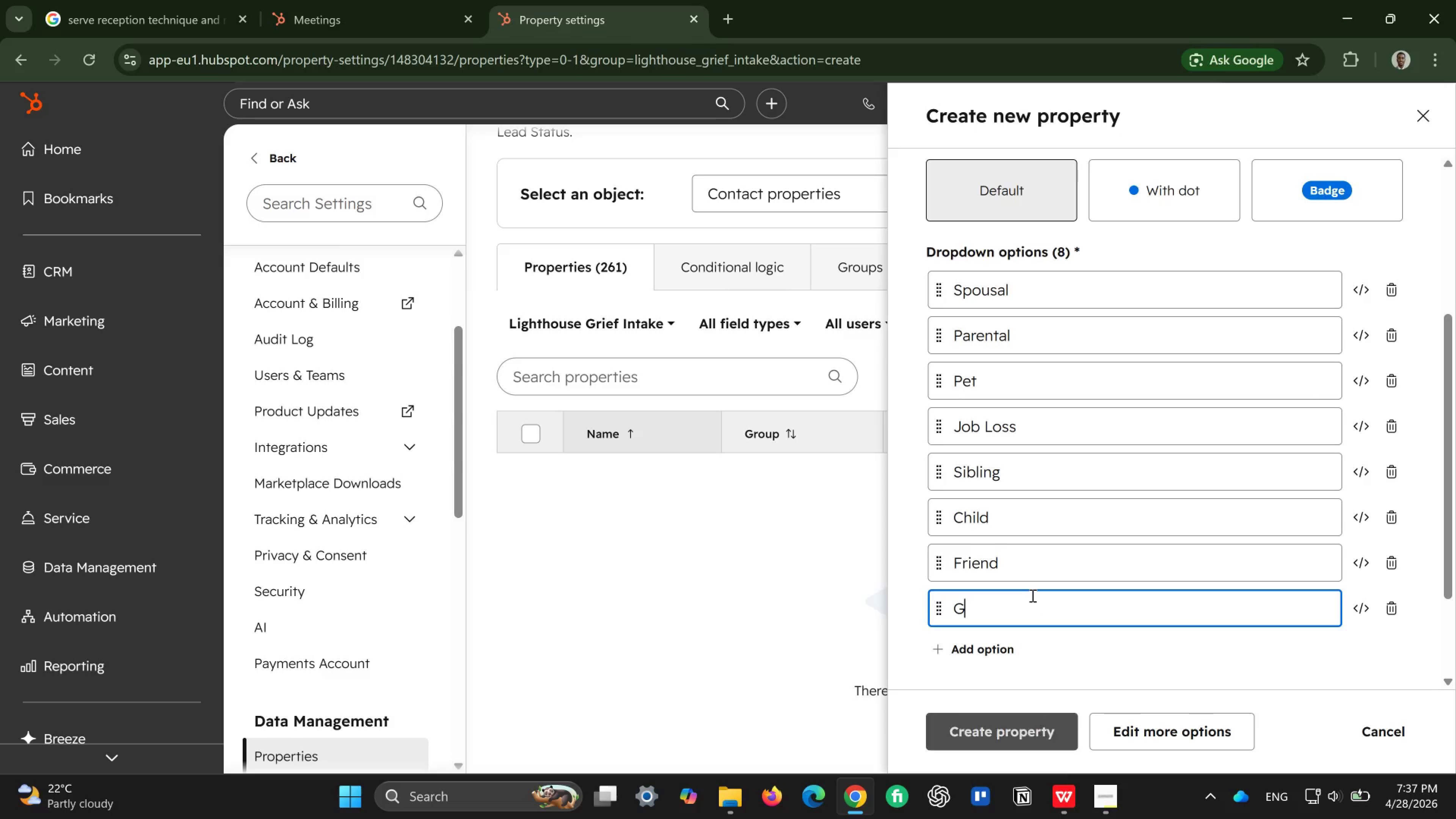 
type(Grand Parent)
 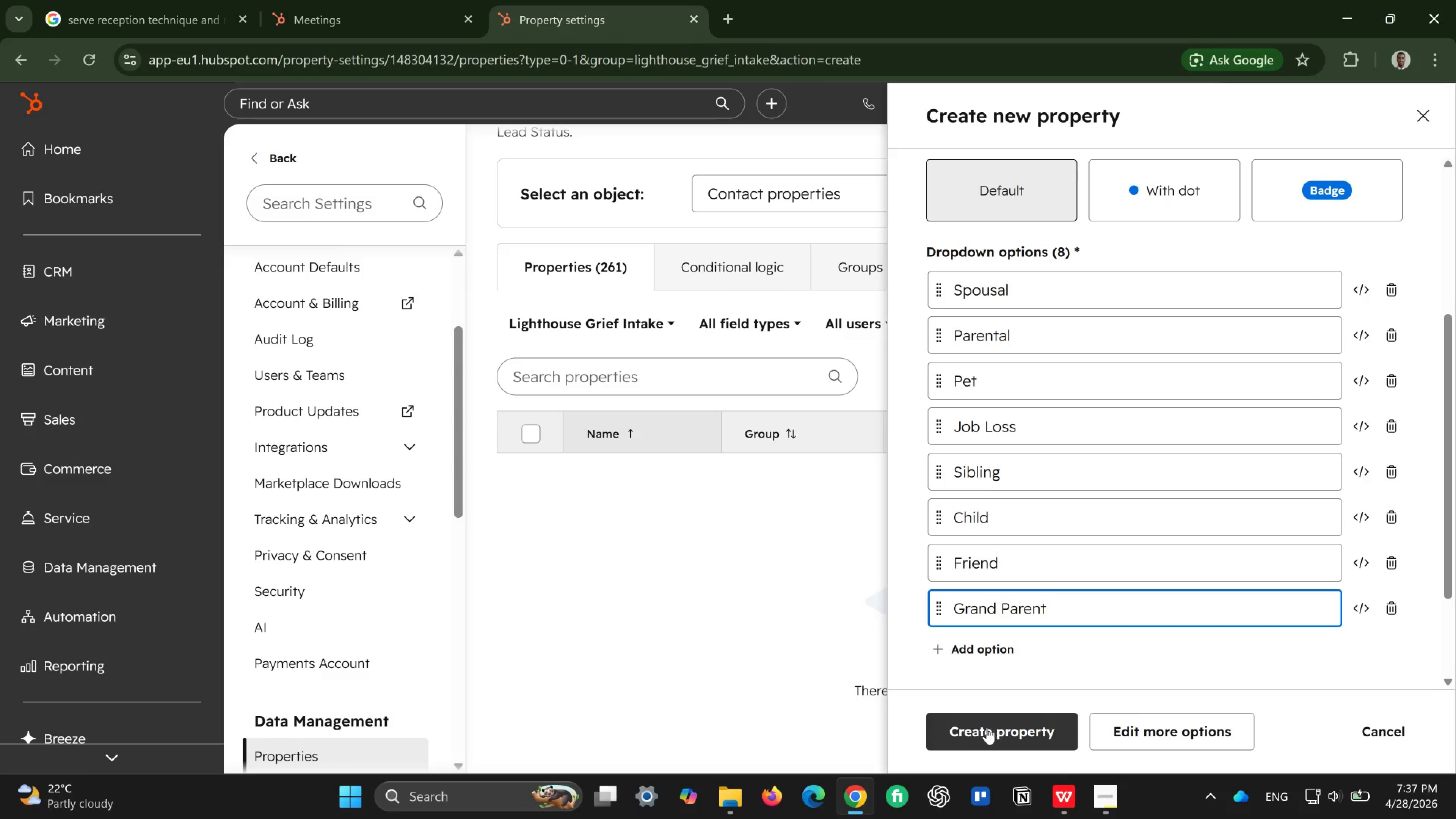 
wait(6.63)
 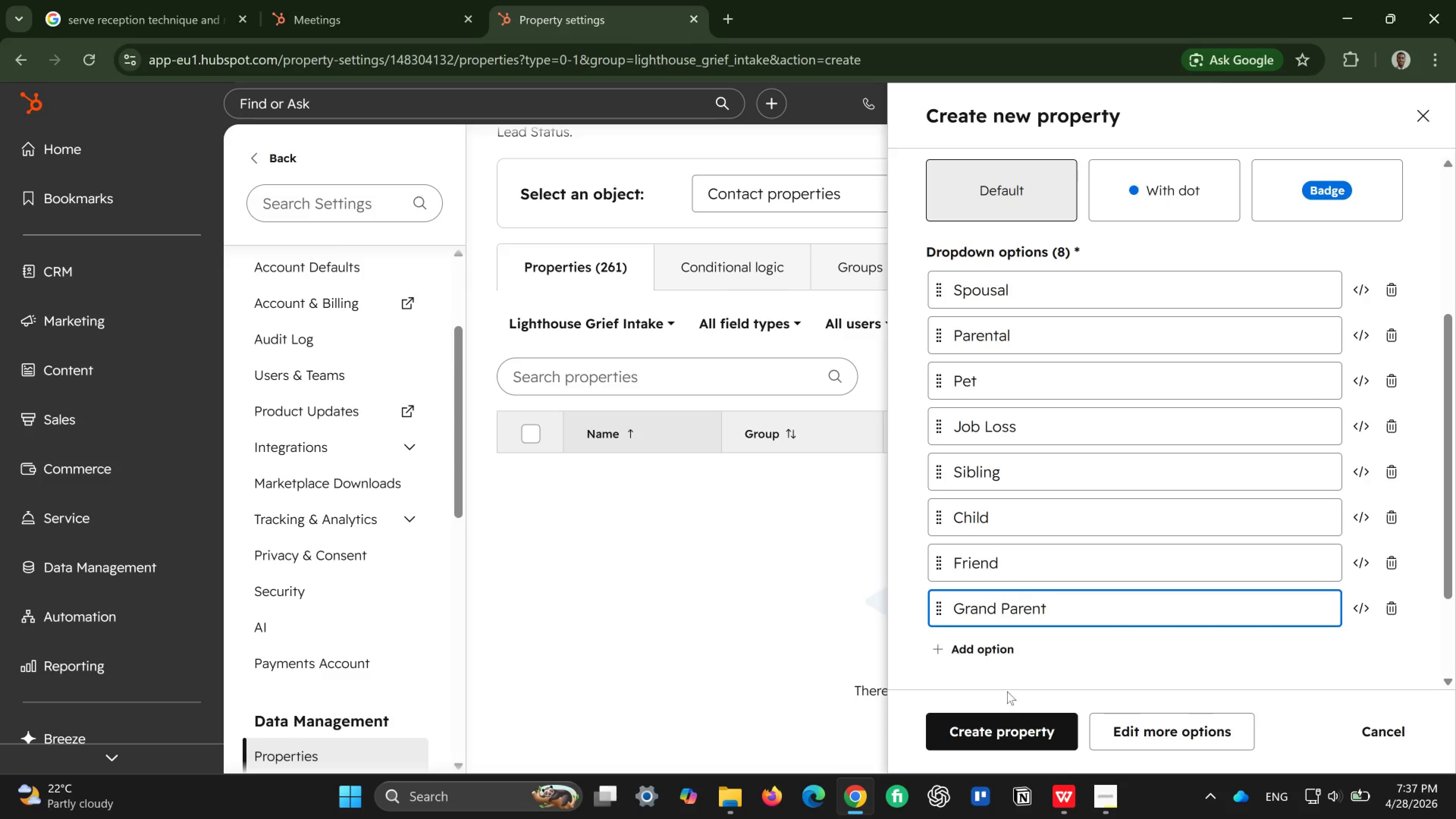 
left_click([979, 728])
 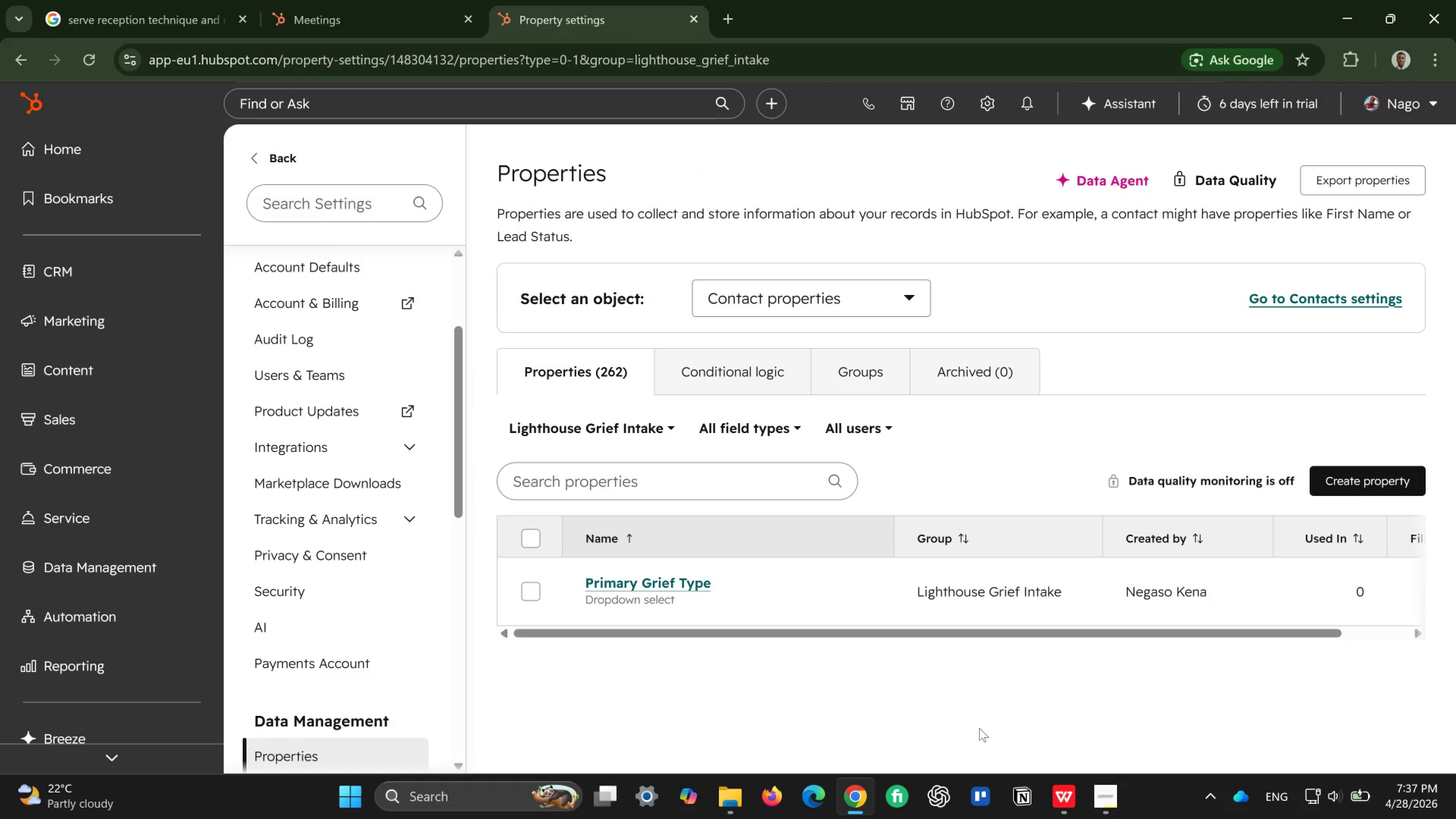 
wait(20.74)
 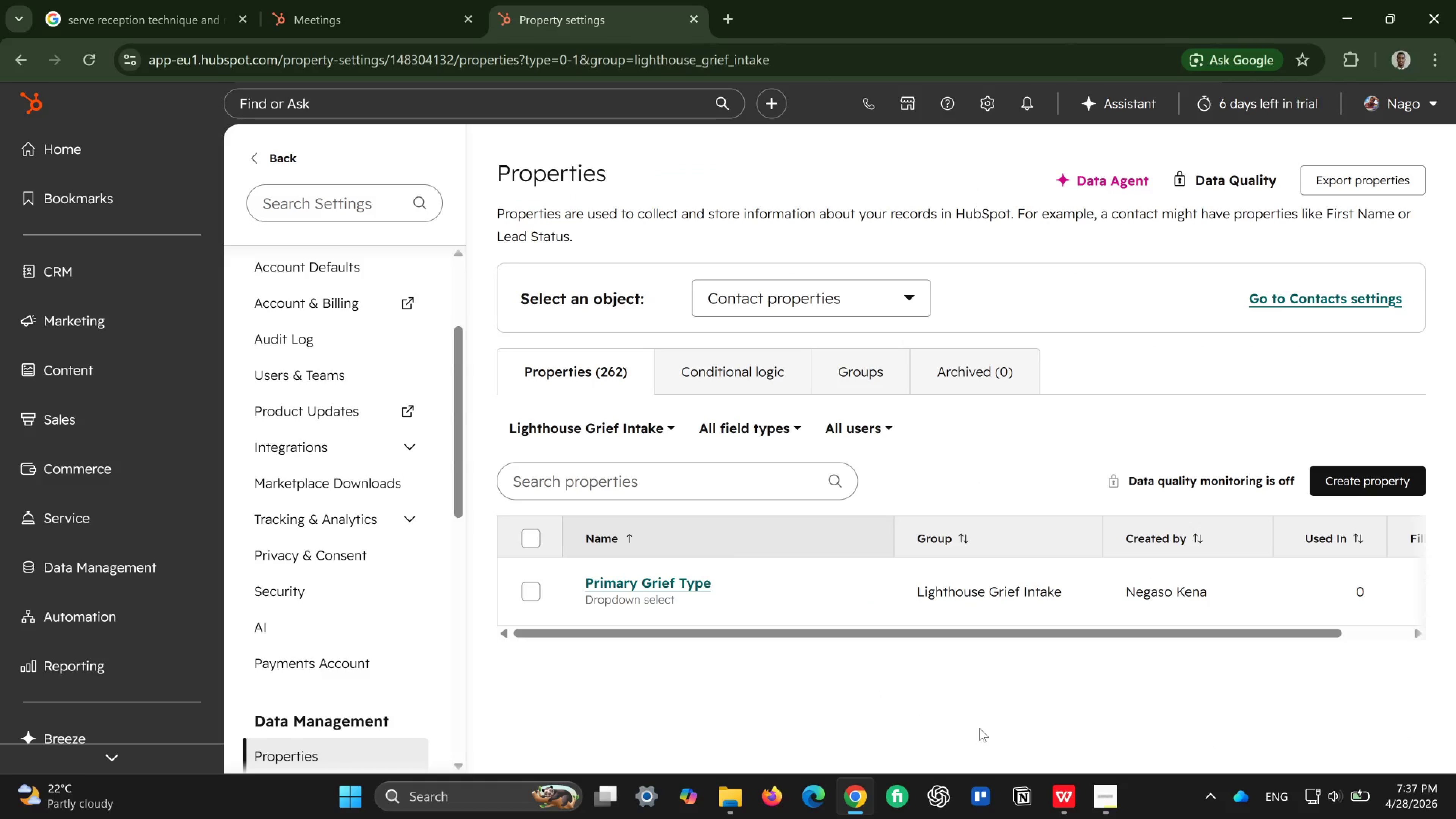 
left_click([1392, 470])
 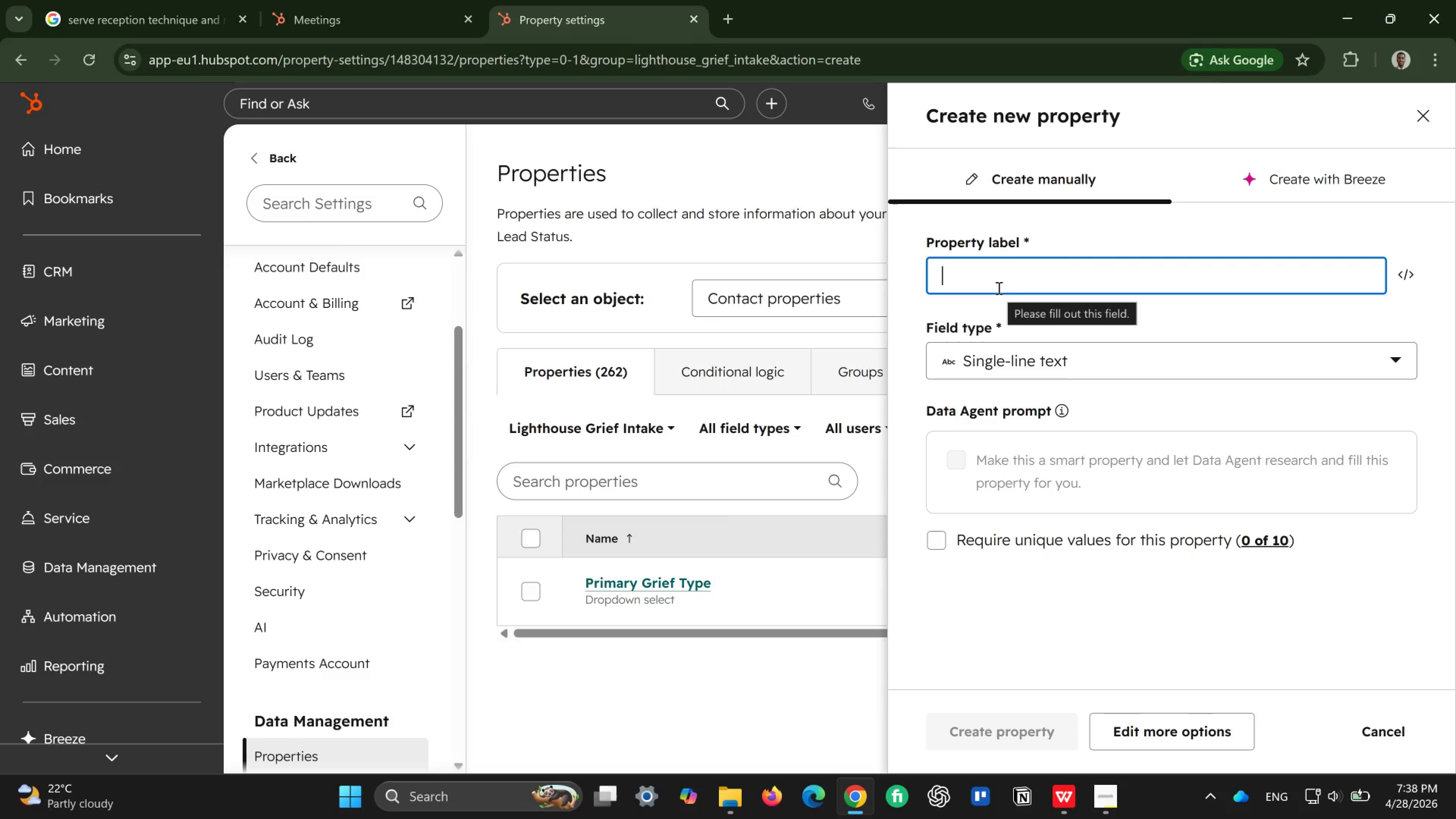 
wait(15.42)
 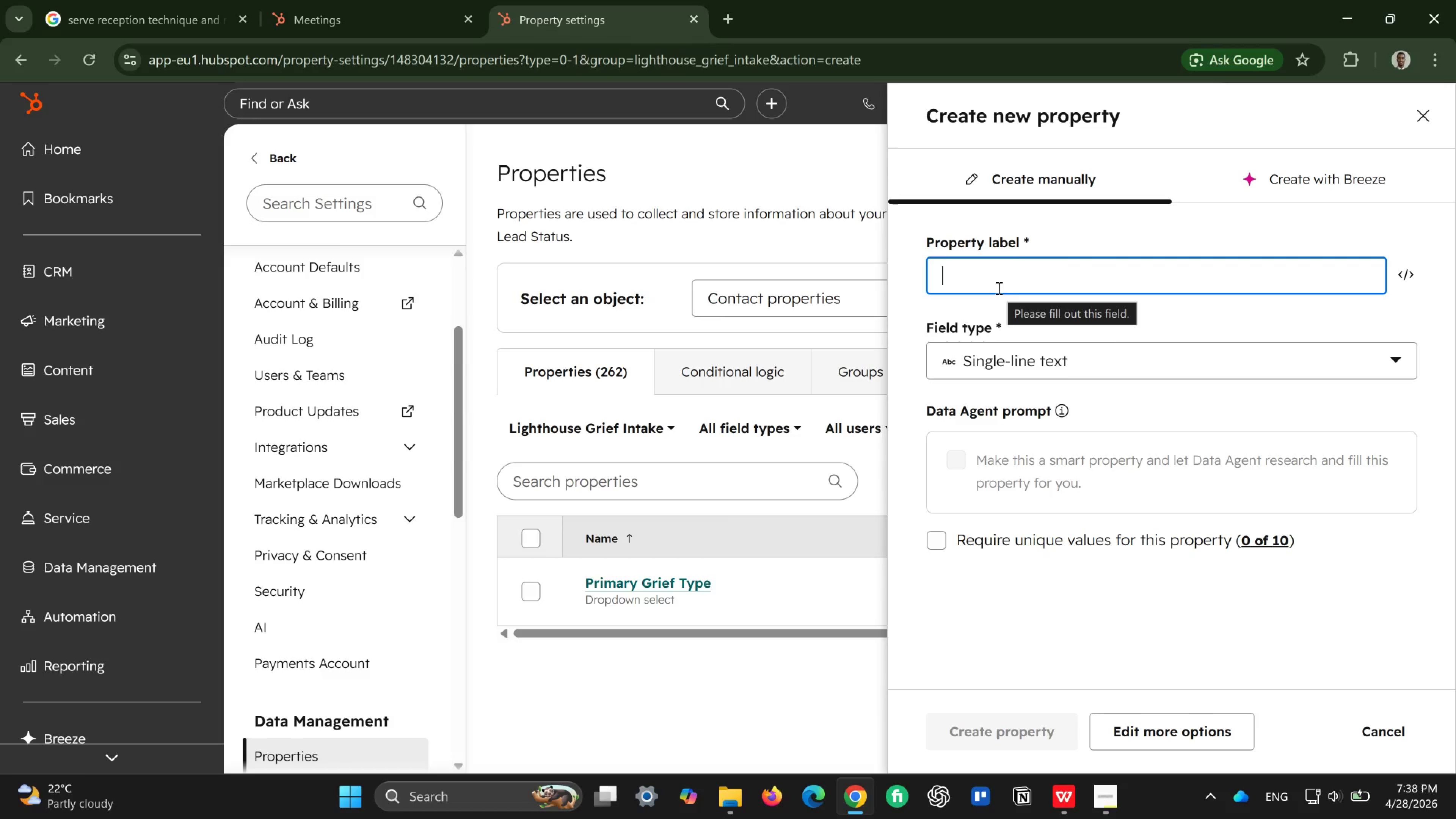 
type(Guide Download Date)
 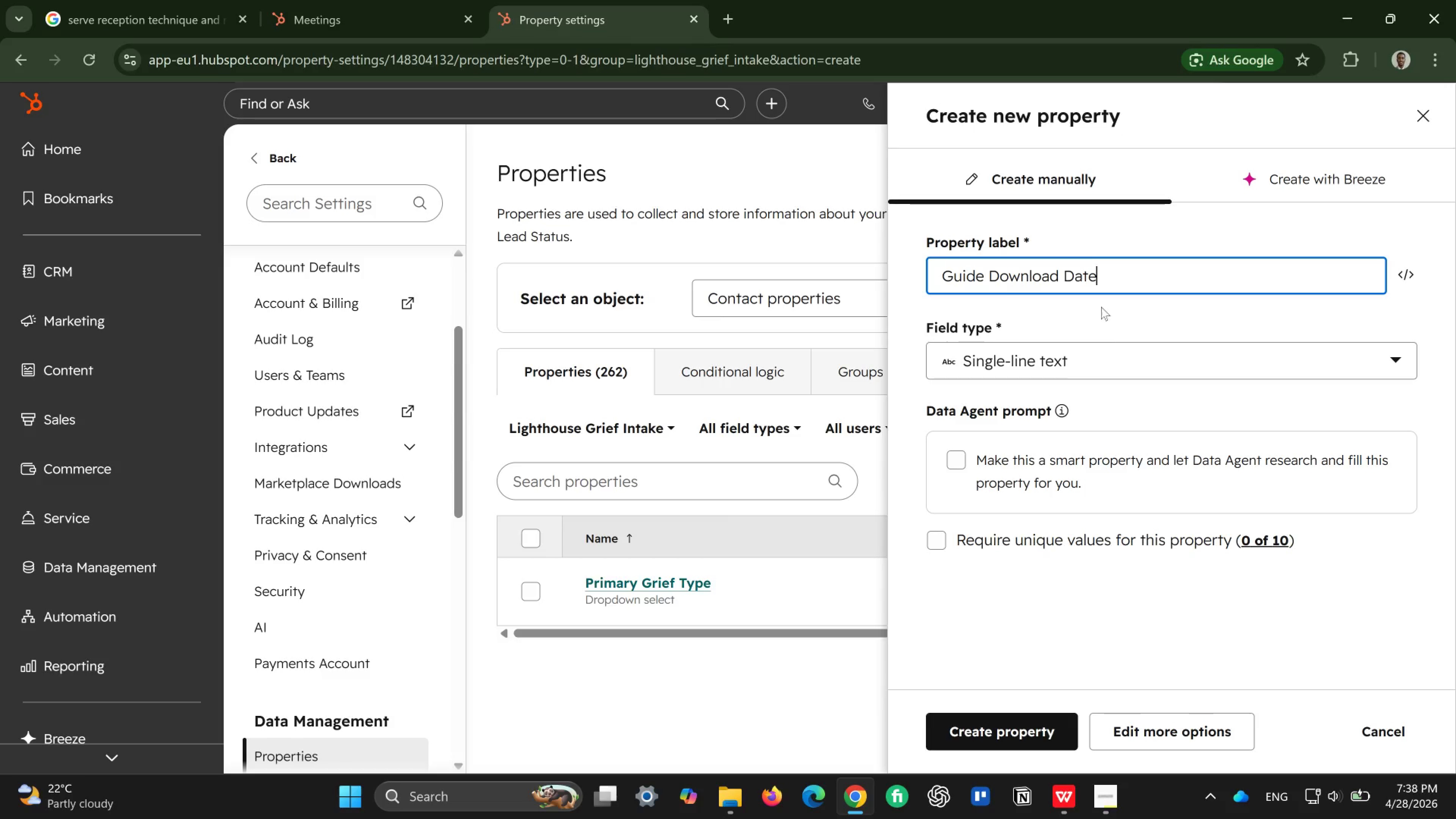 
left_click([1189, 360])
 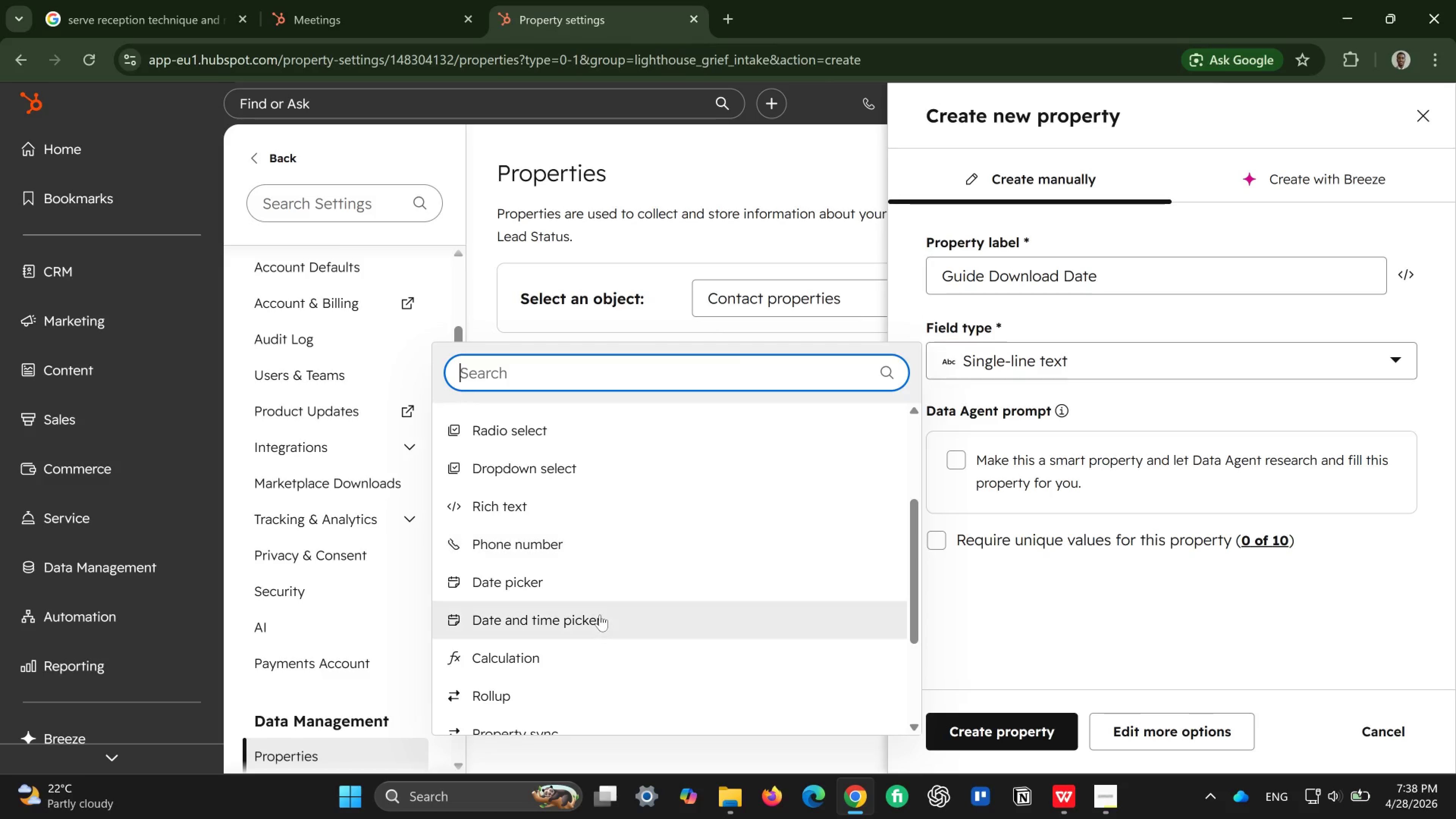 
left_click([548, 573])
 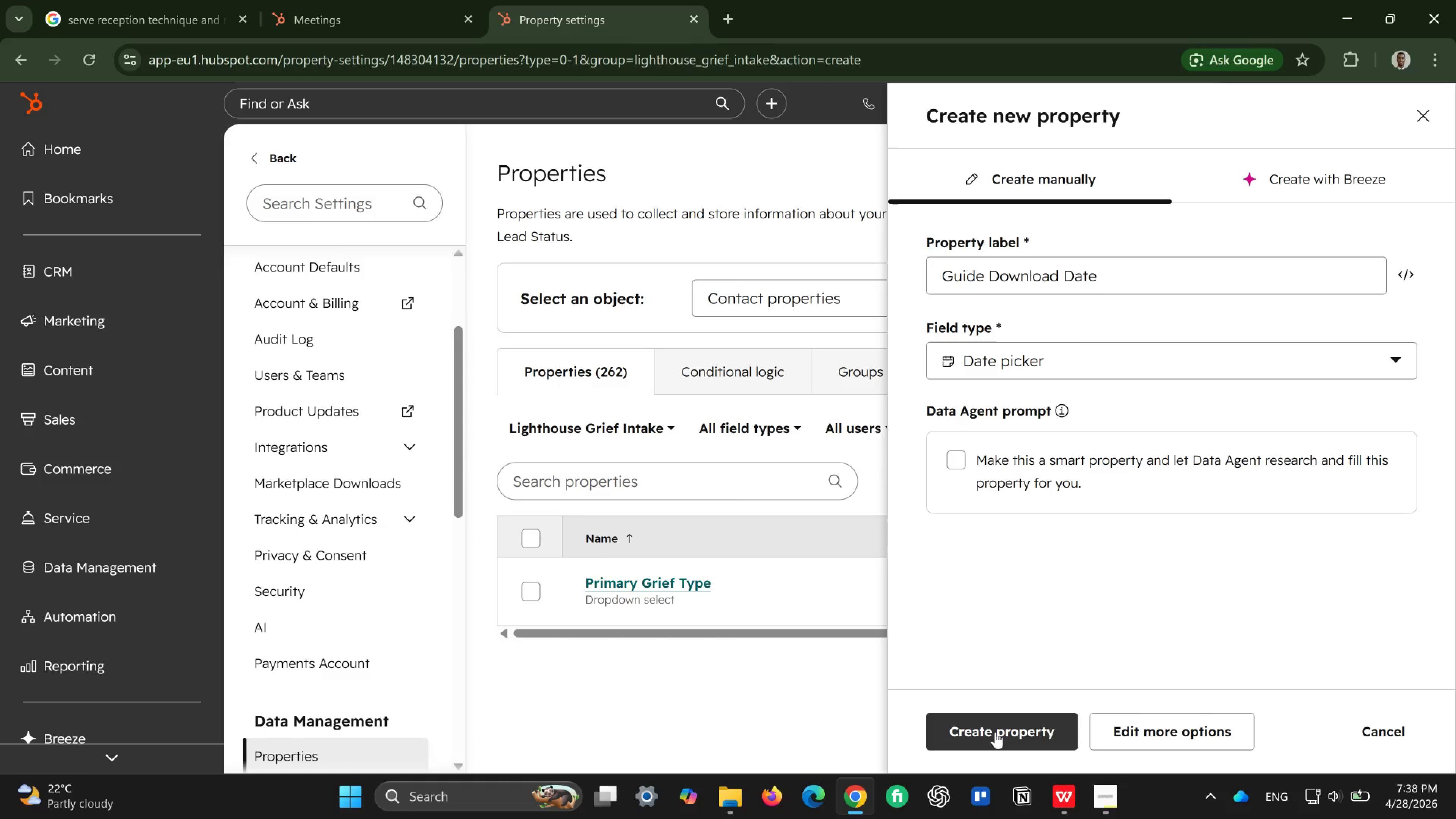 
wait(5.9)
 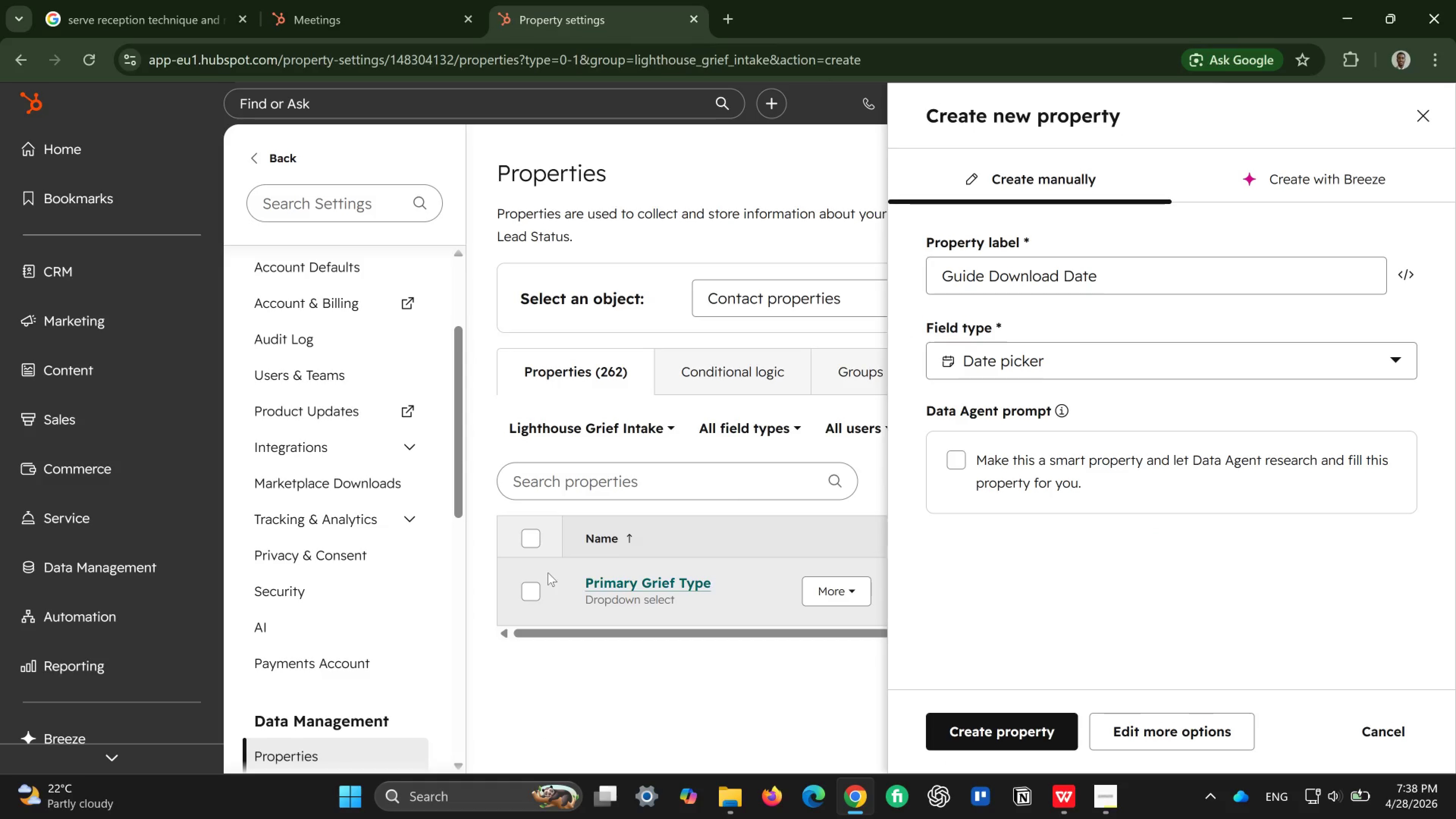 
left_click([995, 732])
 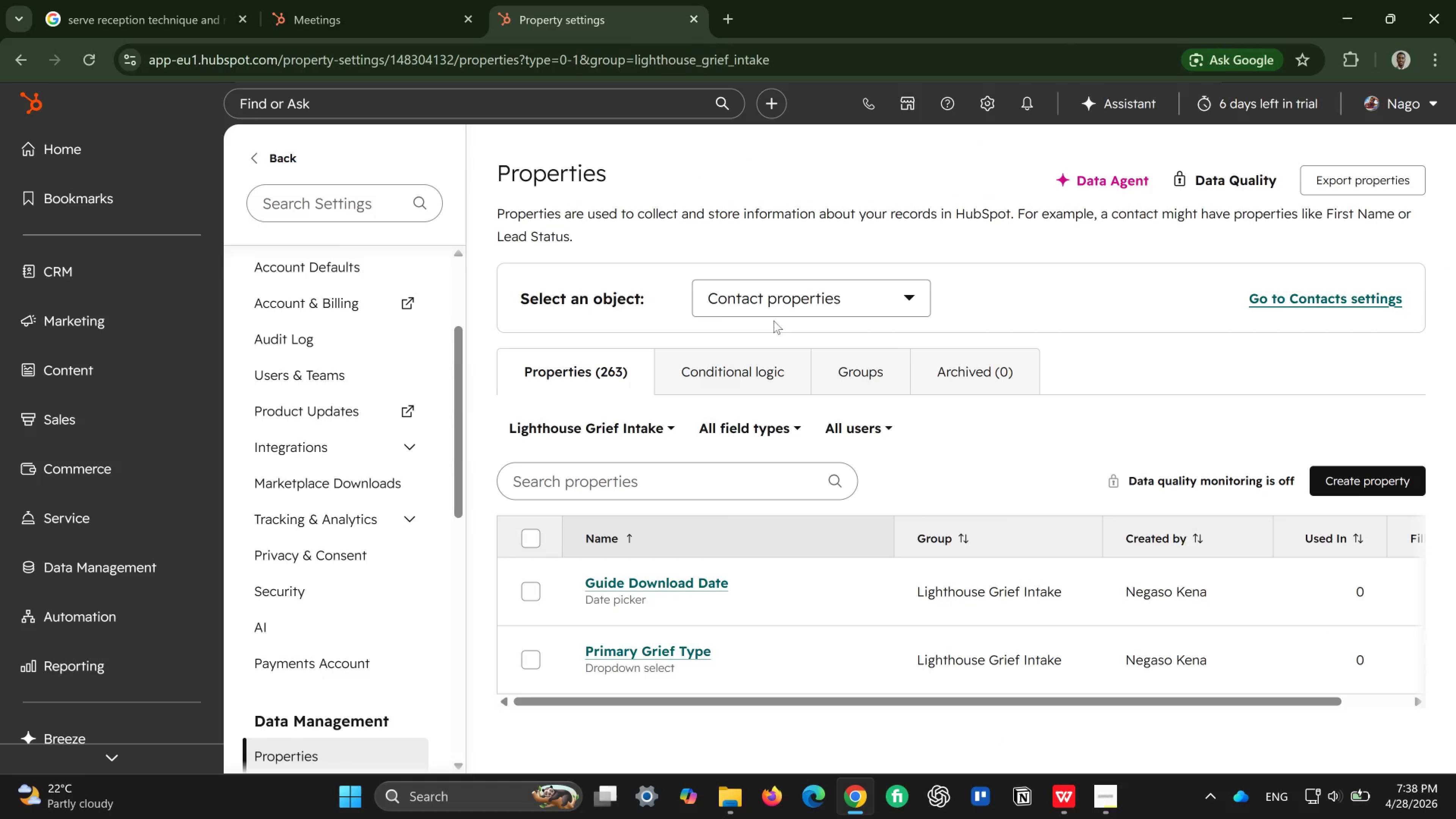 
wait(7.86)
 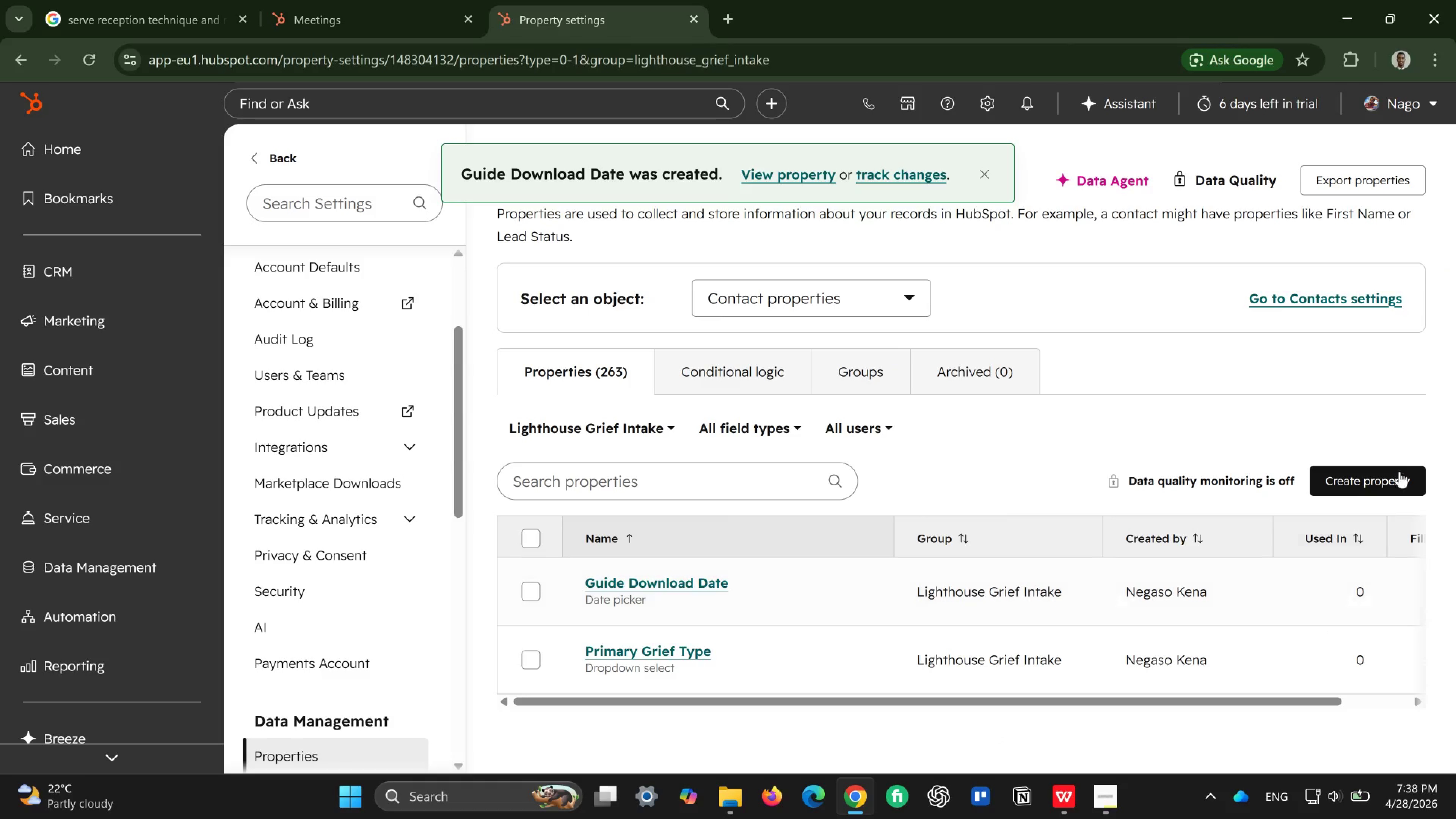 
left_click([1356, 475])
 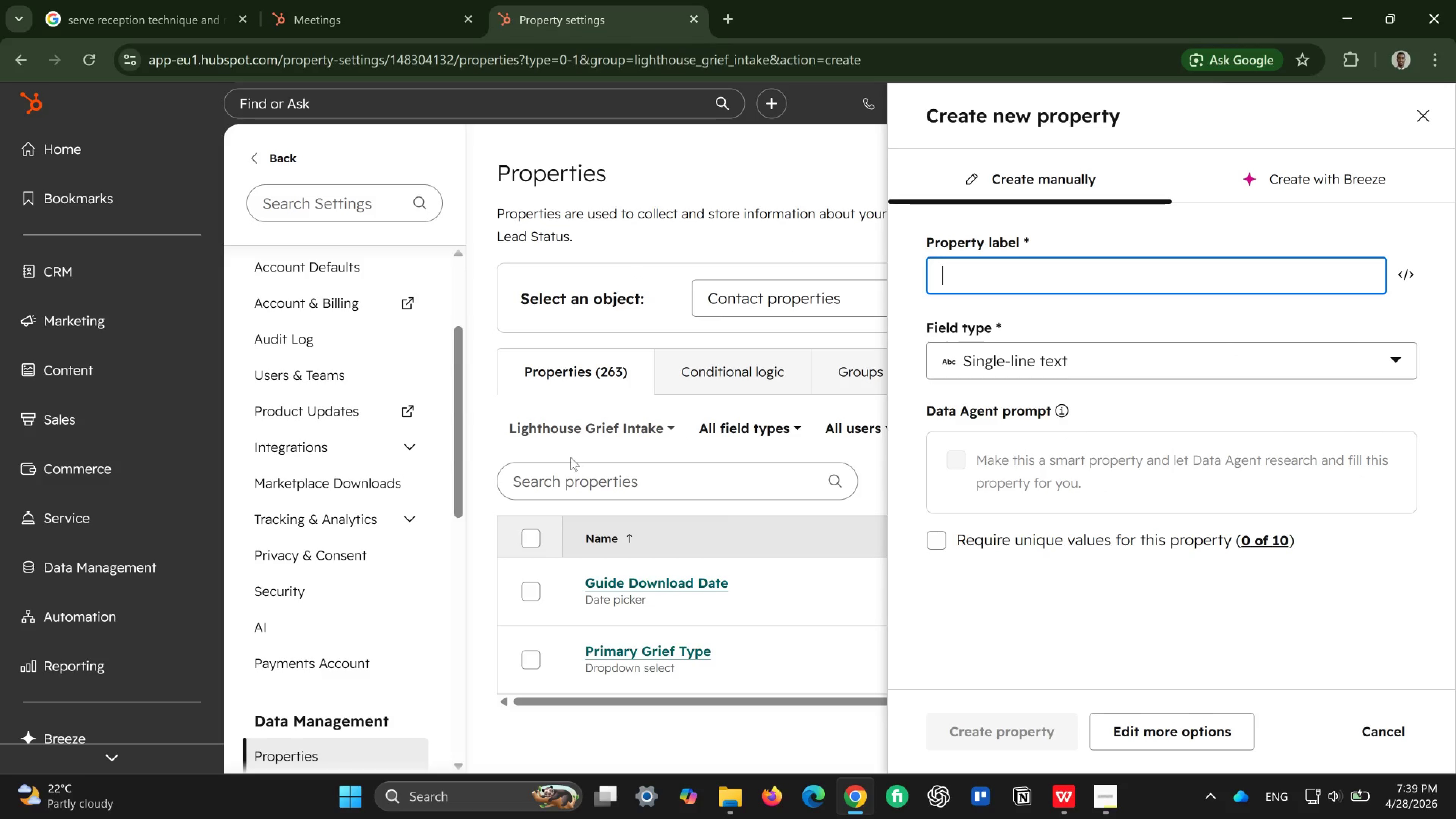 
wait(14.14)
 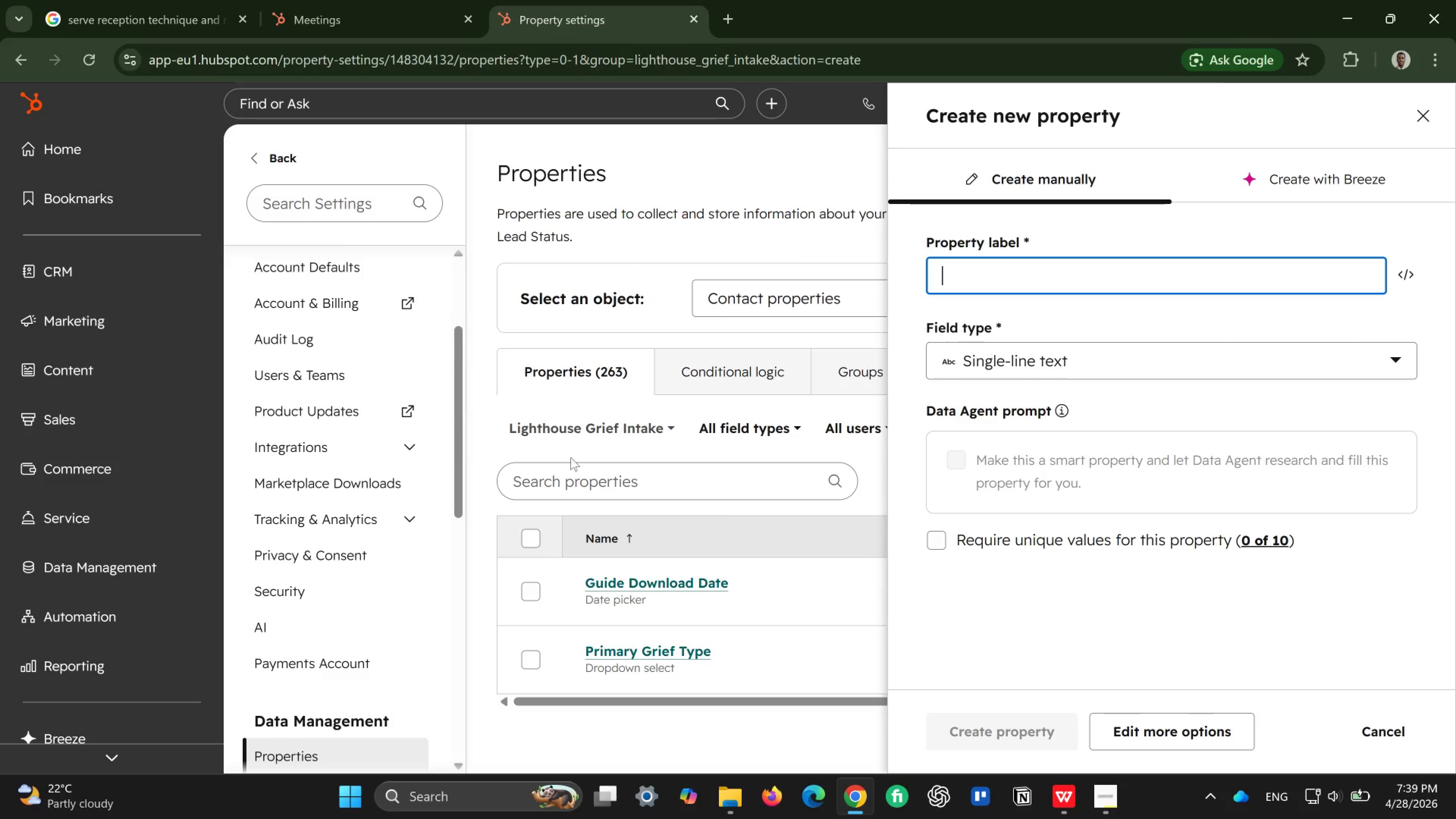 
type(Downloaded Resource)
 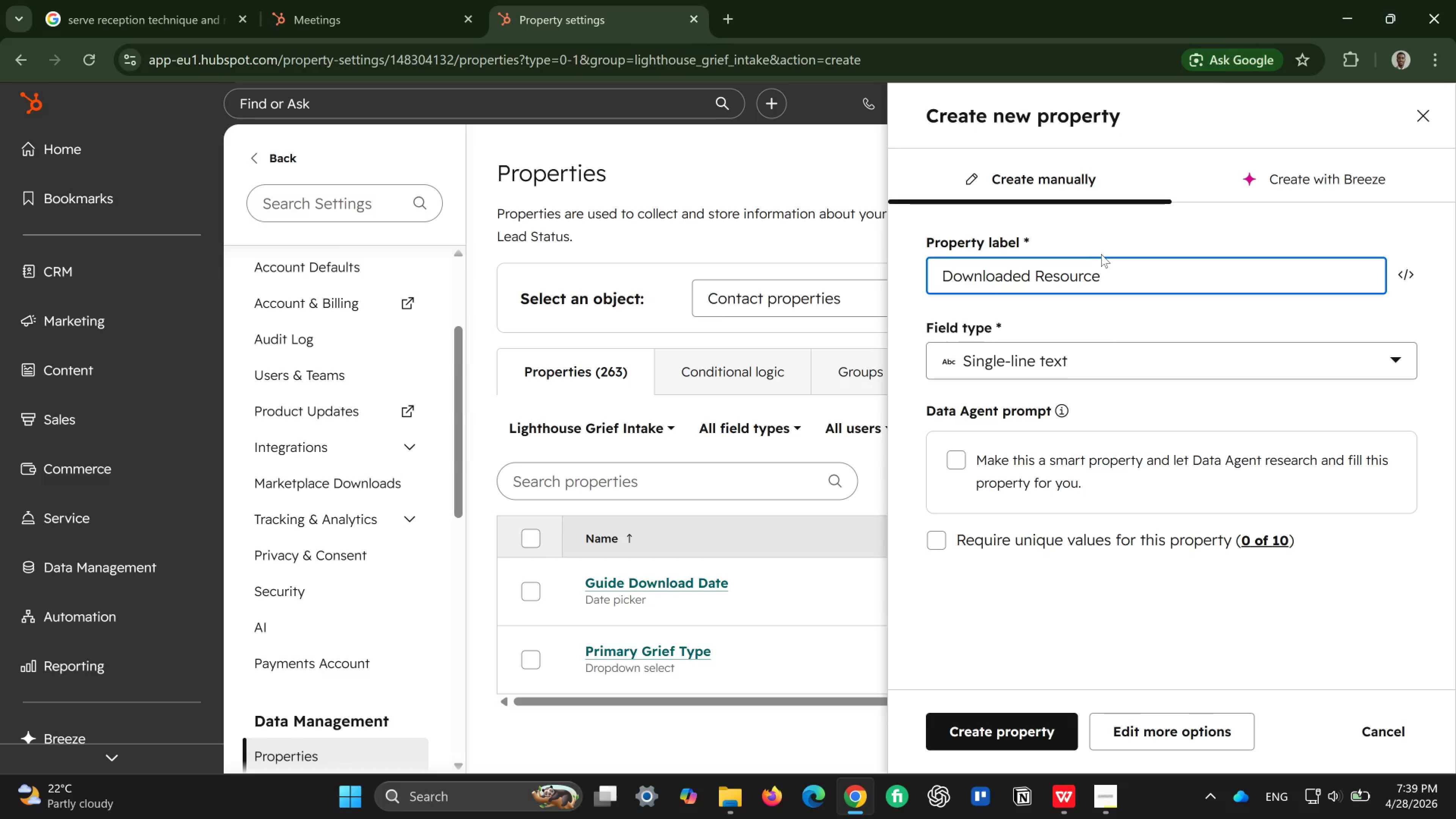 
wait(17.47)
 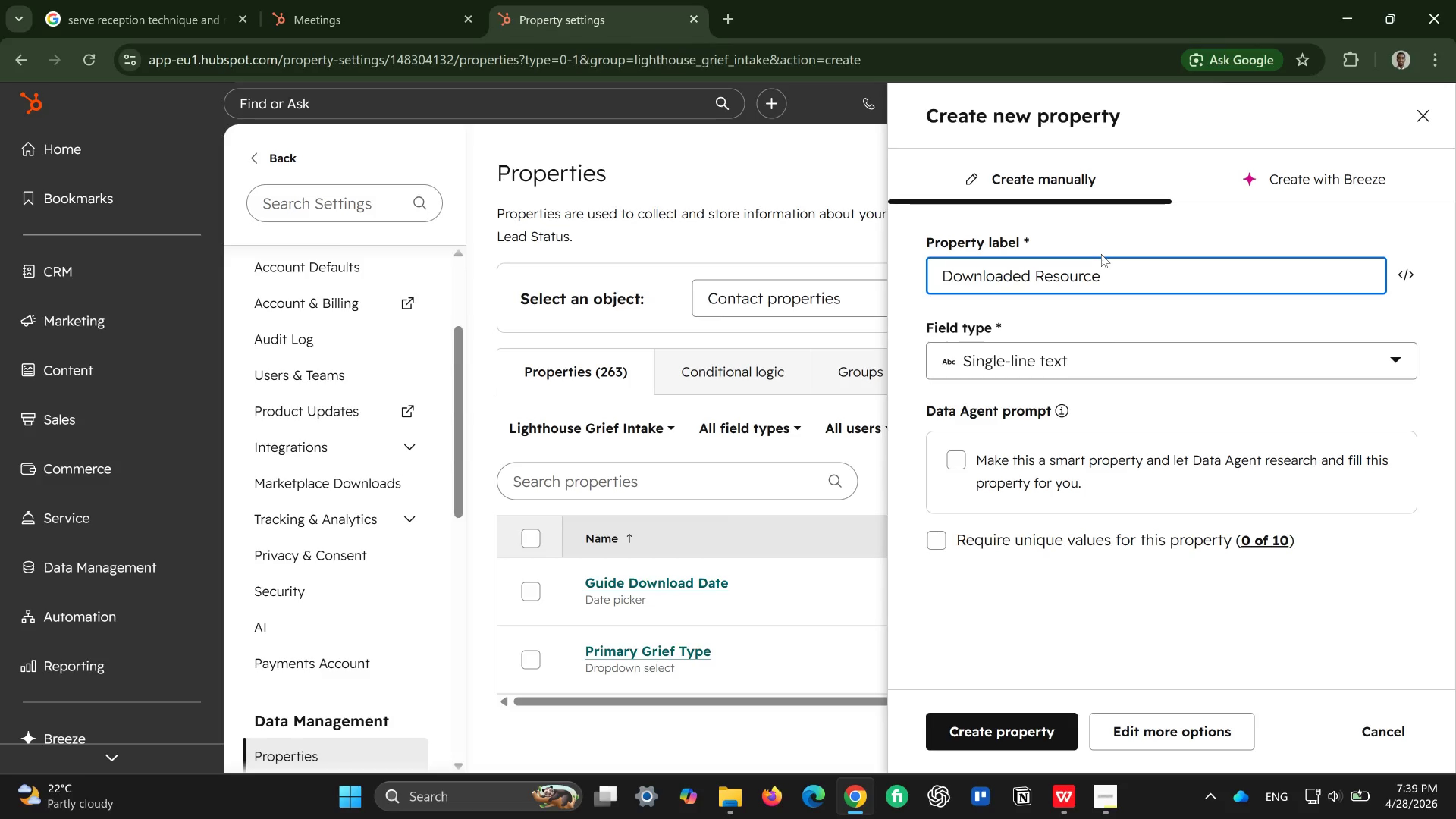 
left_click([1142, 351])
 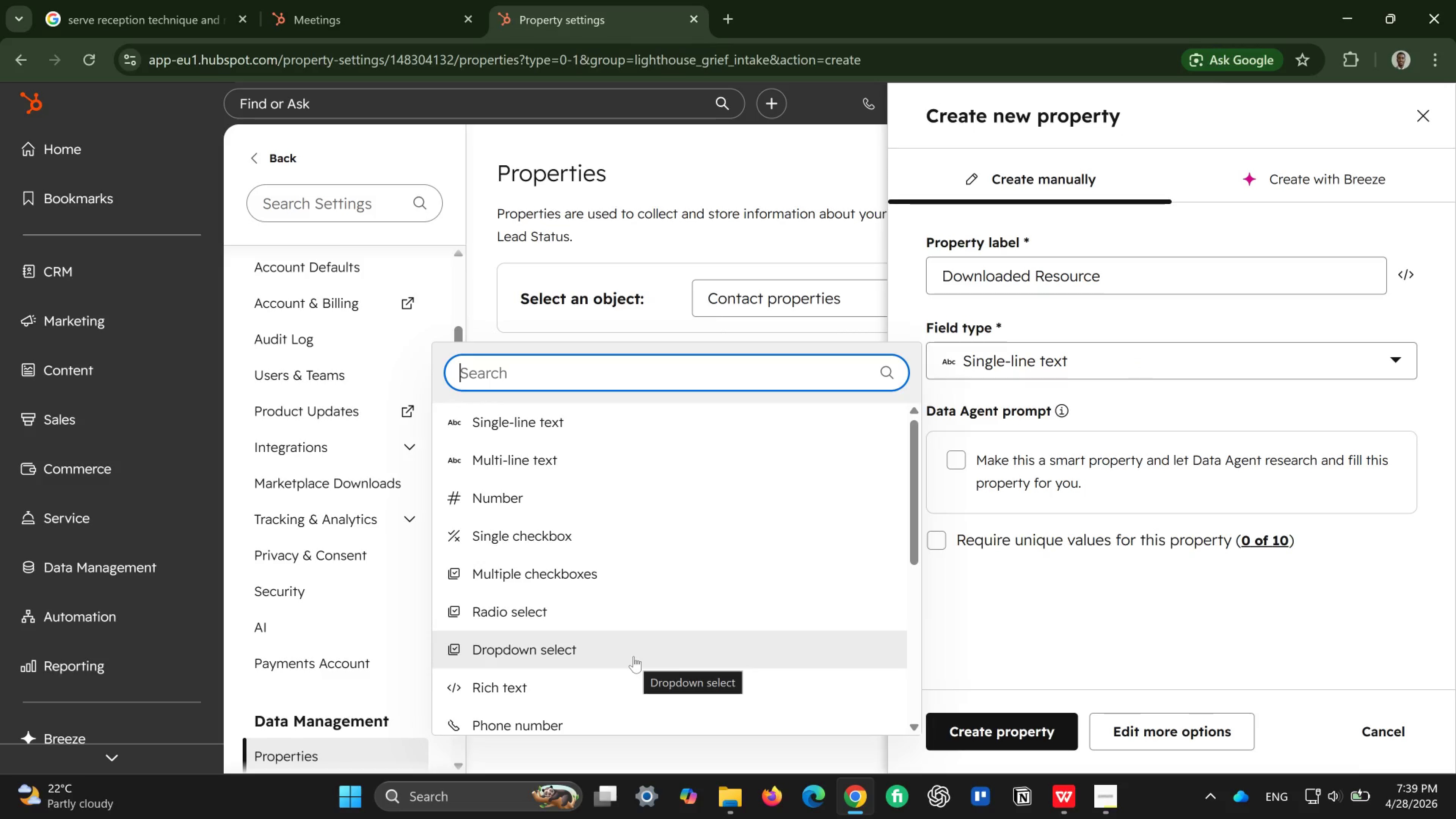 
left_click([634, 656])
 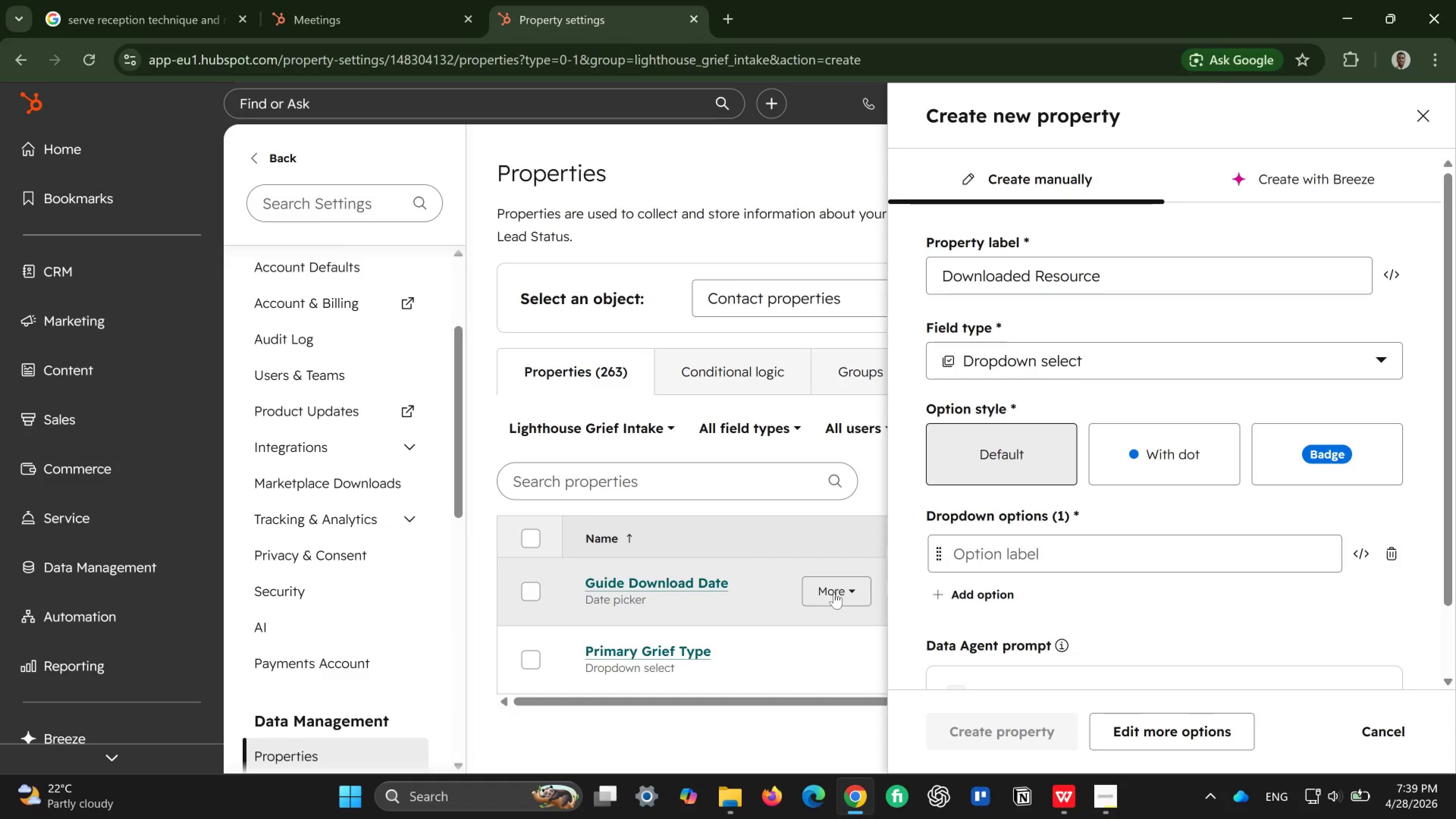 
left_click([1001, 556])
 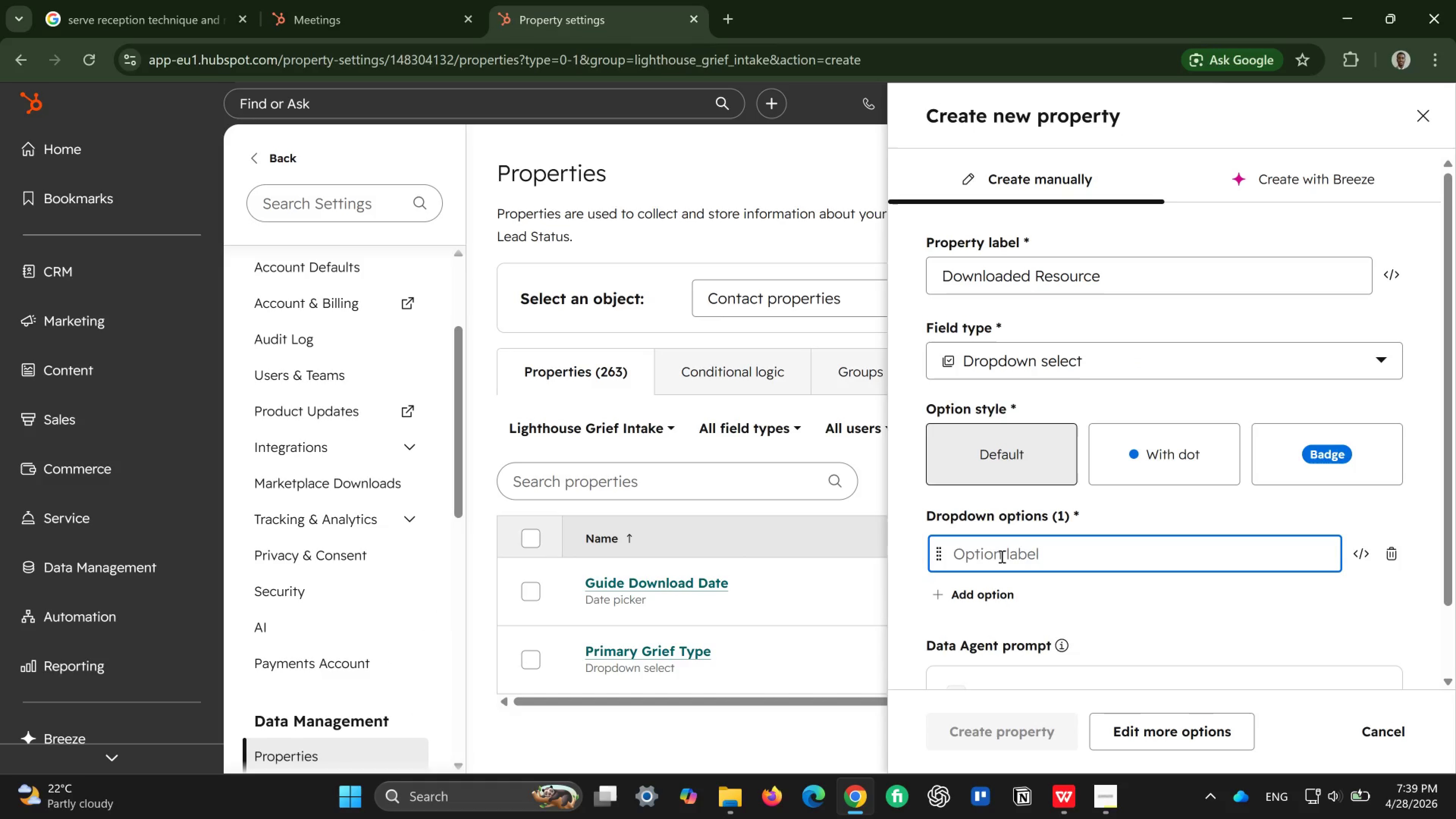 
type(Navigating Loss Guide)
 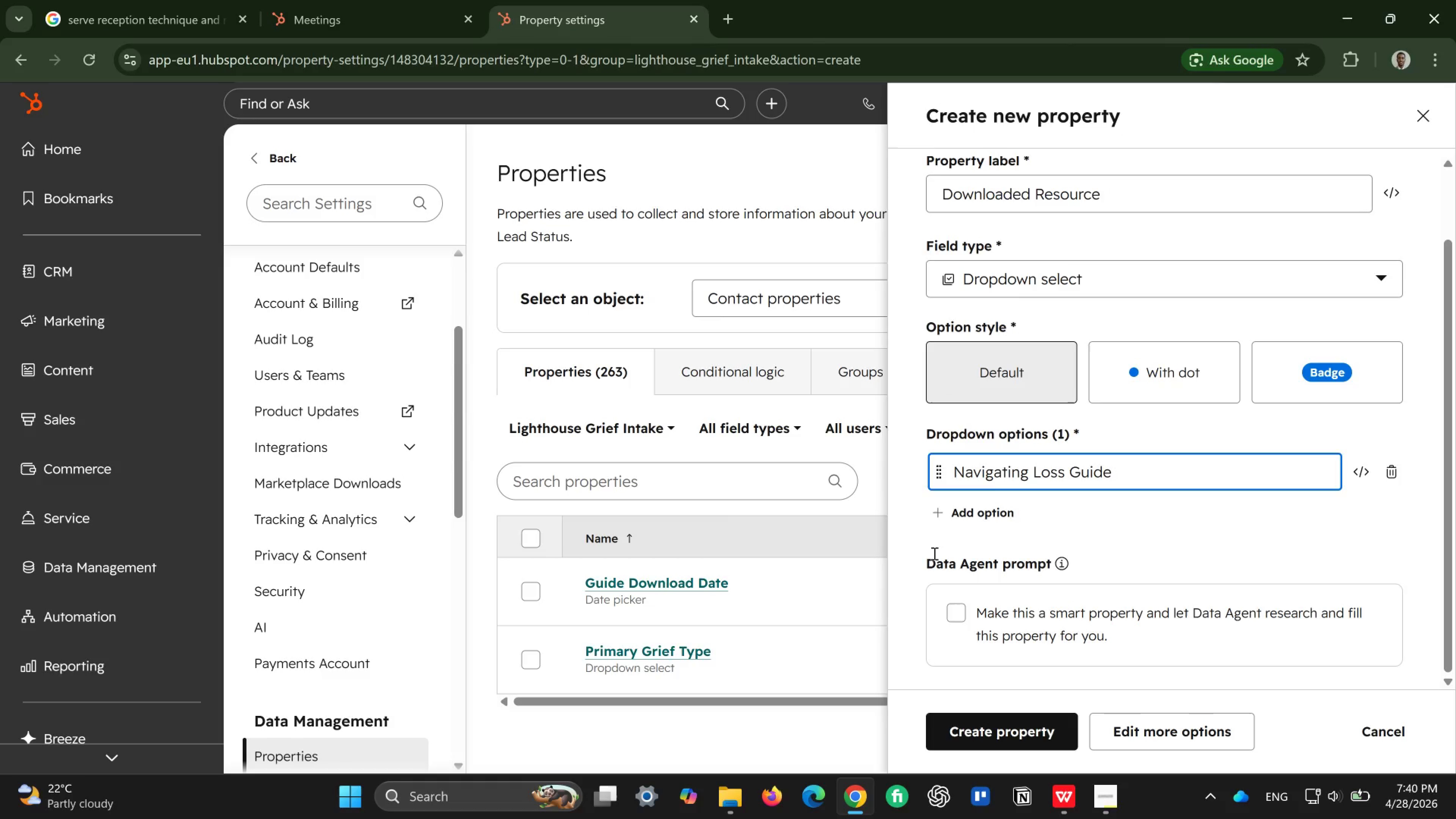 
wait(9.1)
 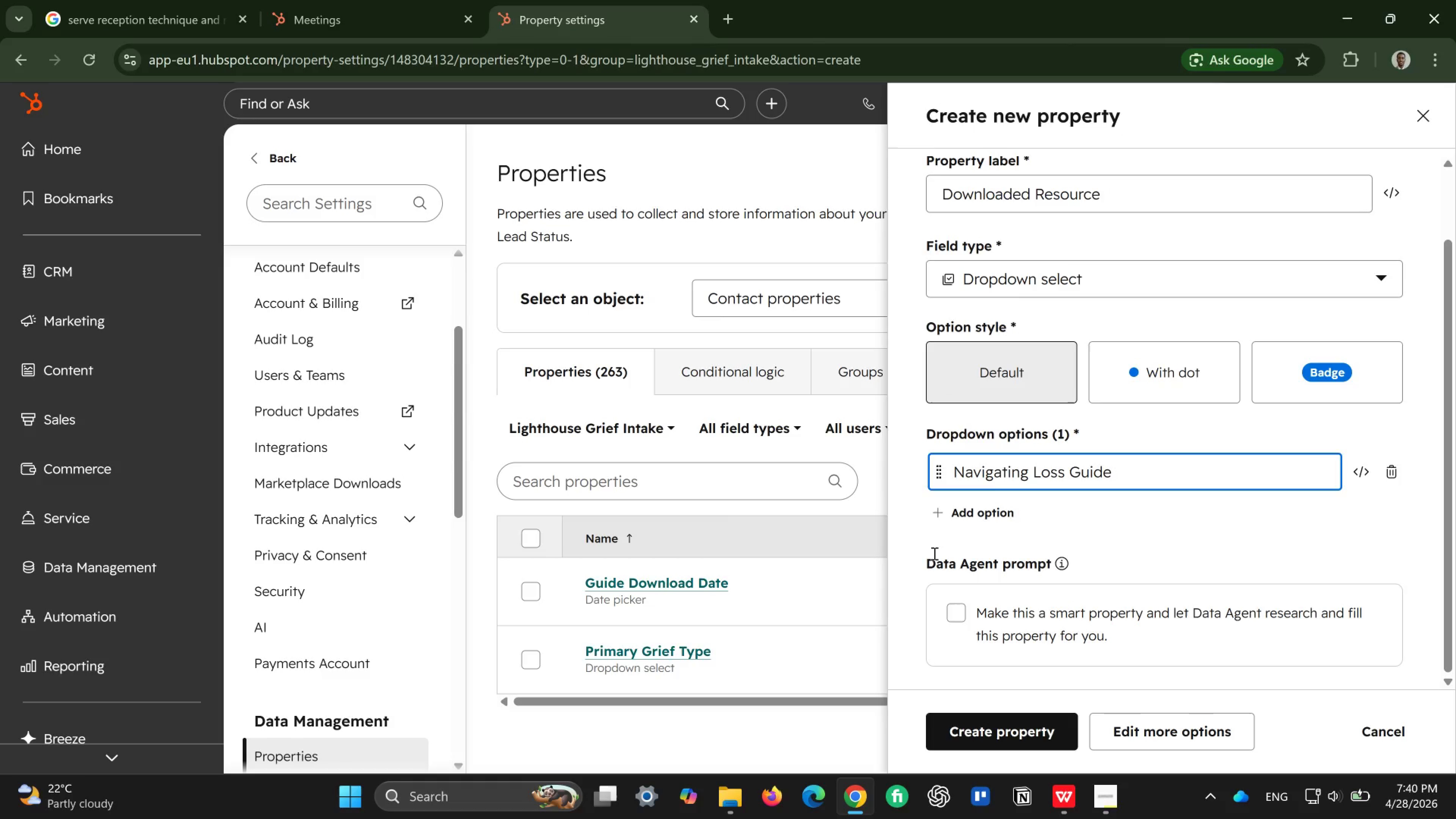 
left_click([1012, 732])
 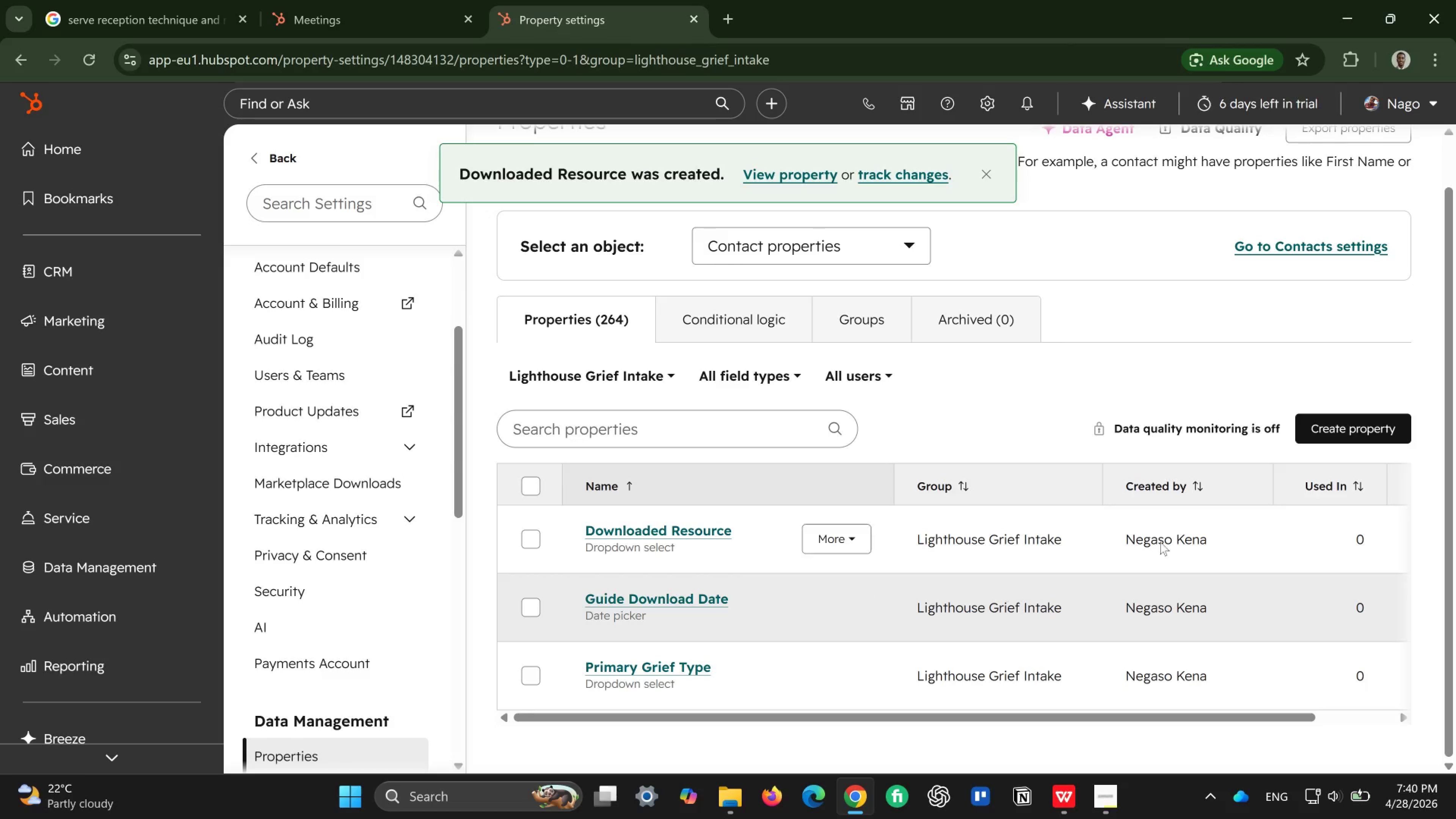 
wait(6.04)
 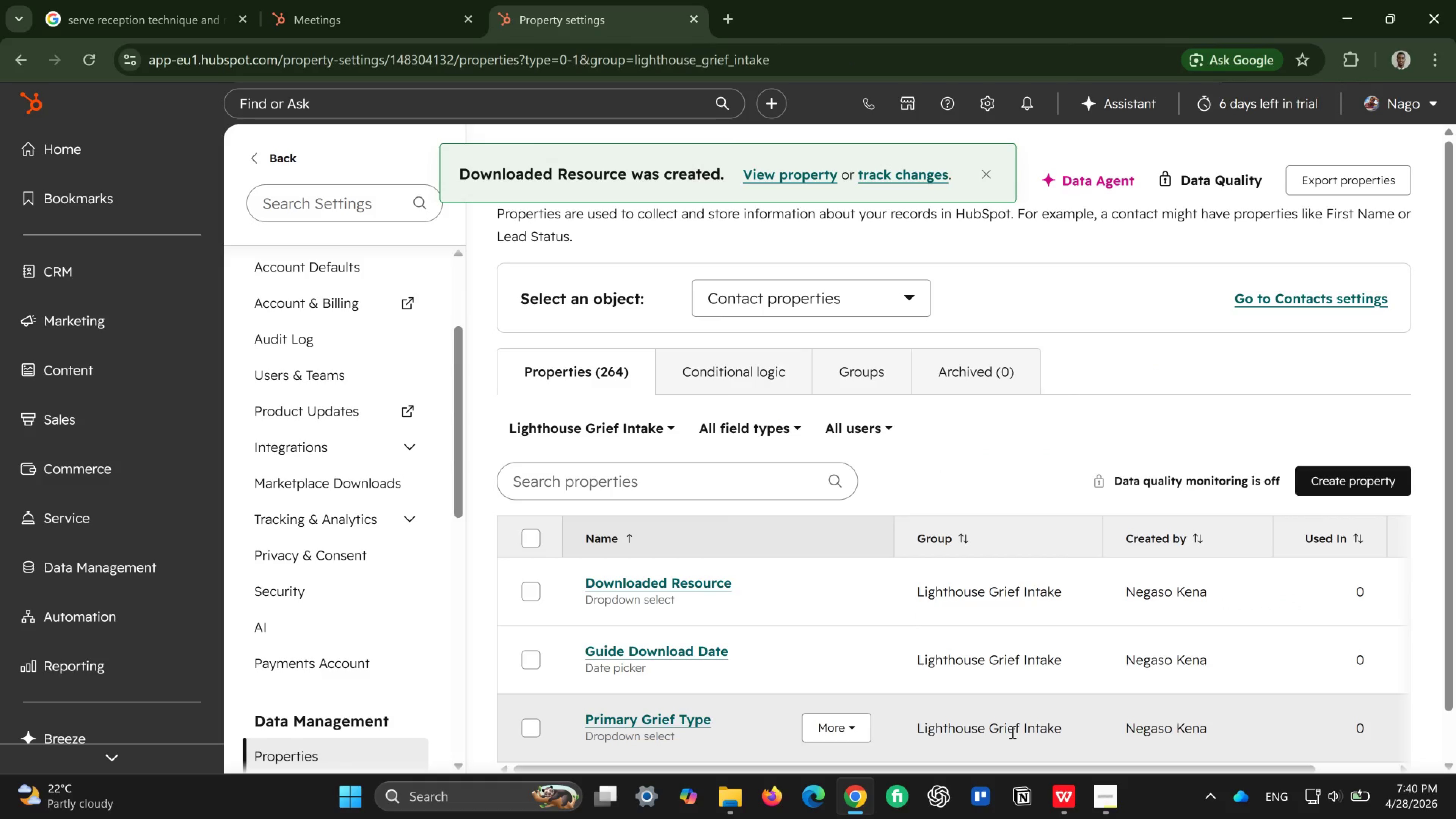 
left_click([1360, 430])
 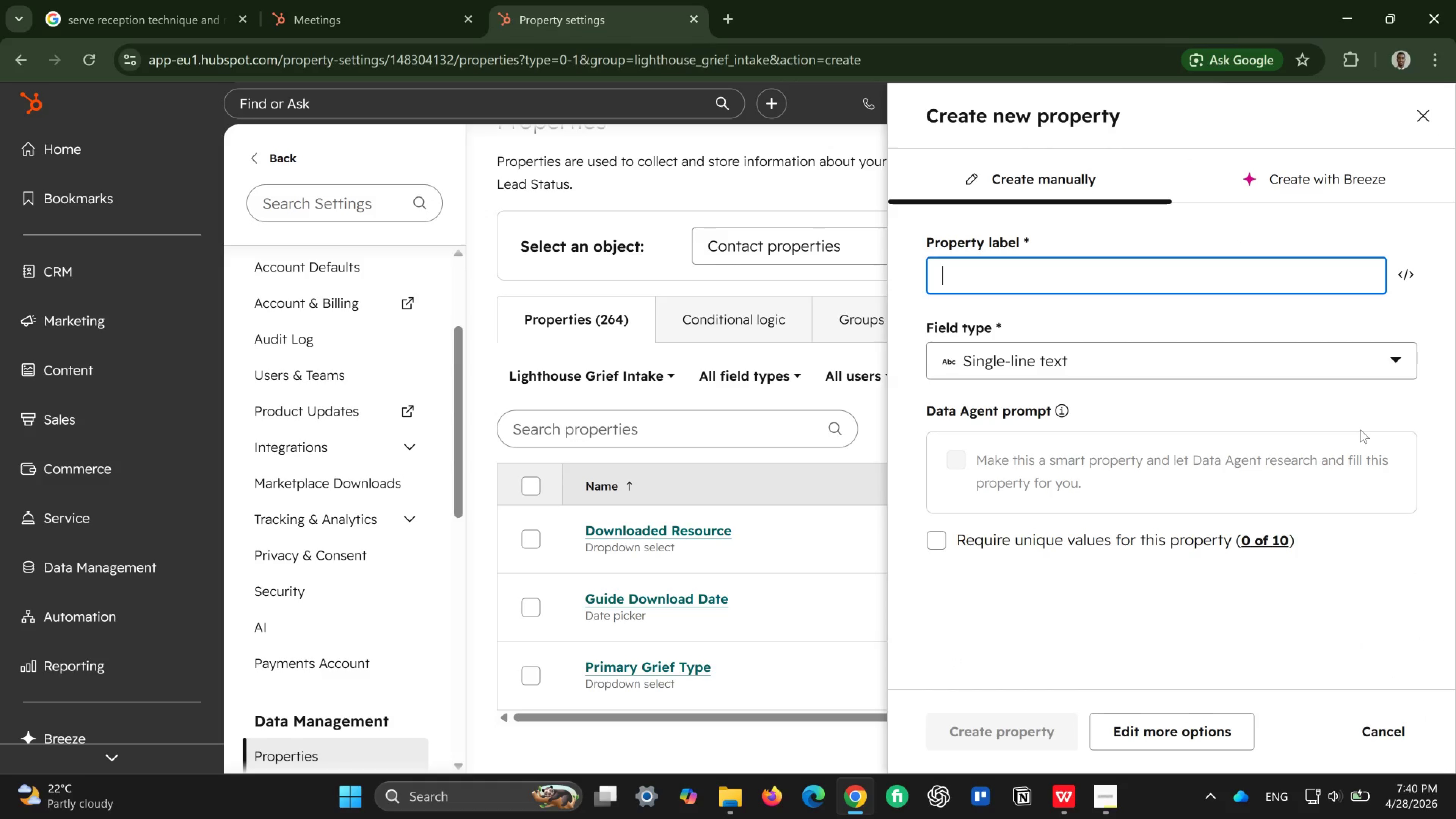 
wait(5.01)
 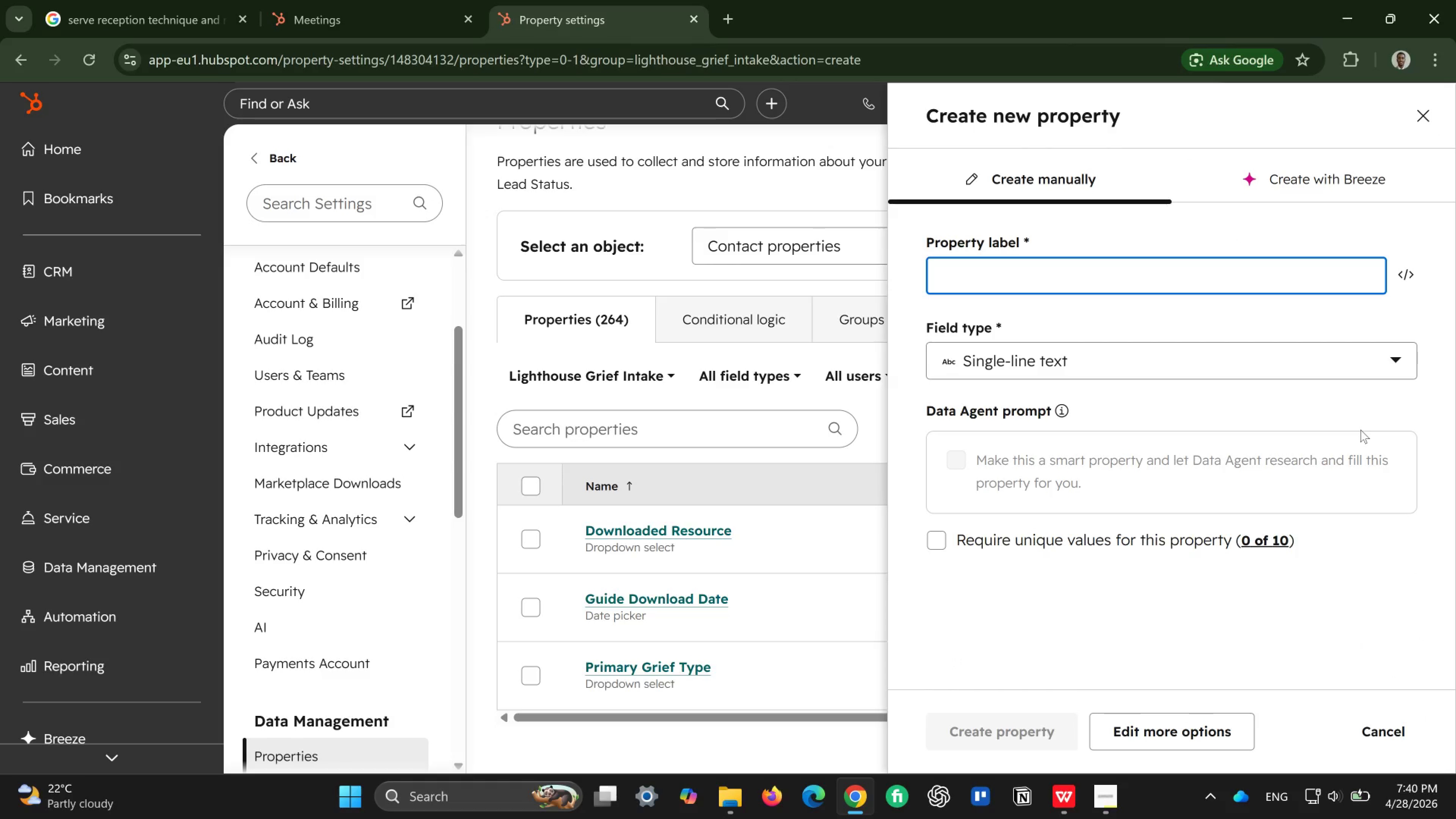 
type(Meeting Booked)
 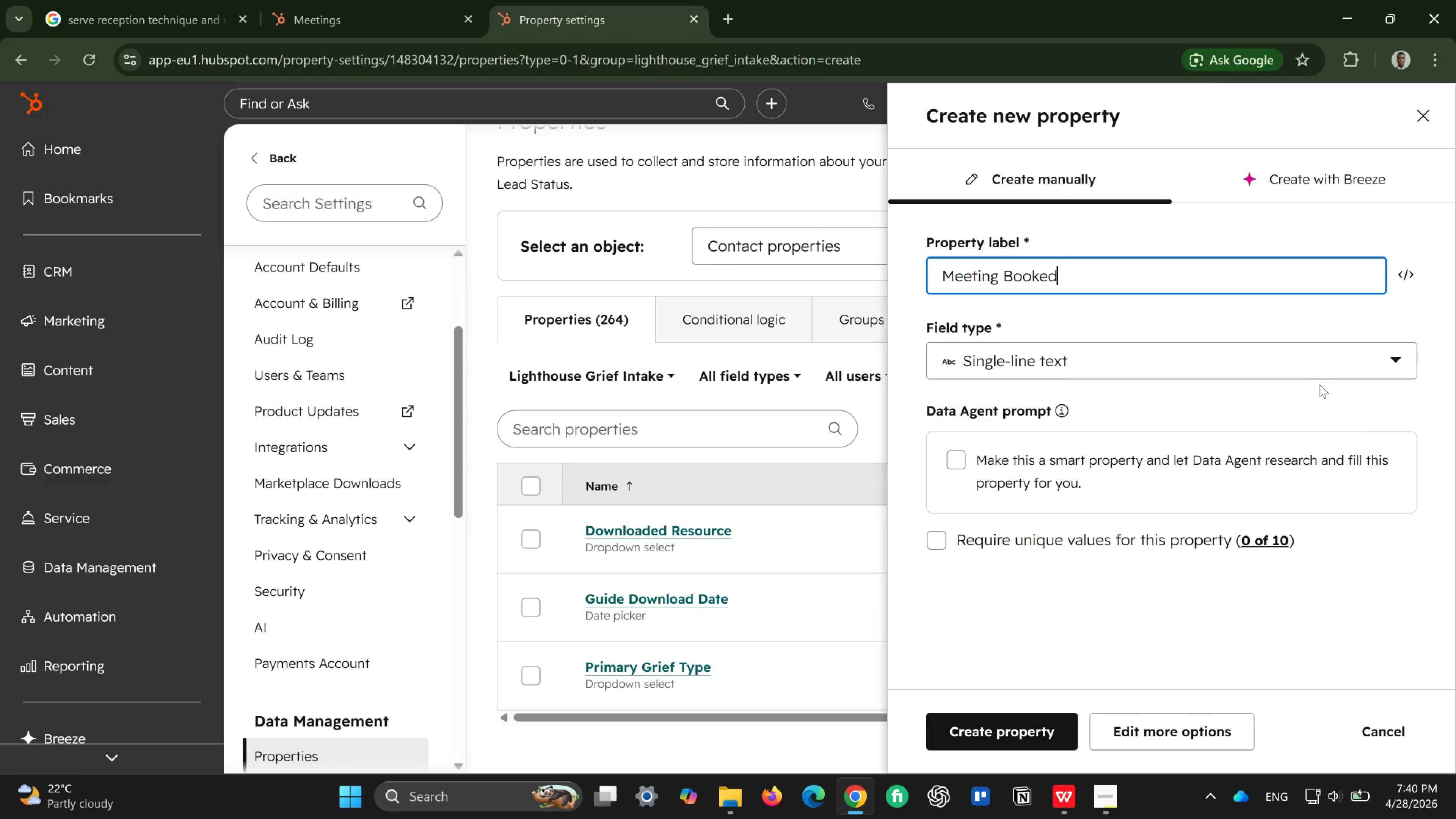 
left_click([1305, 355])
 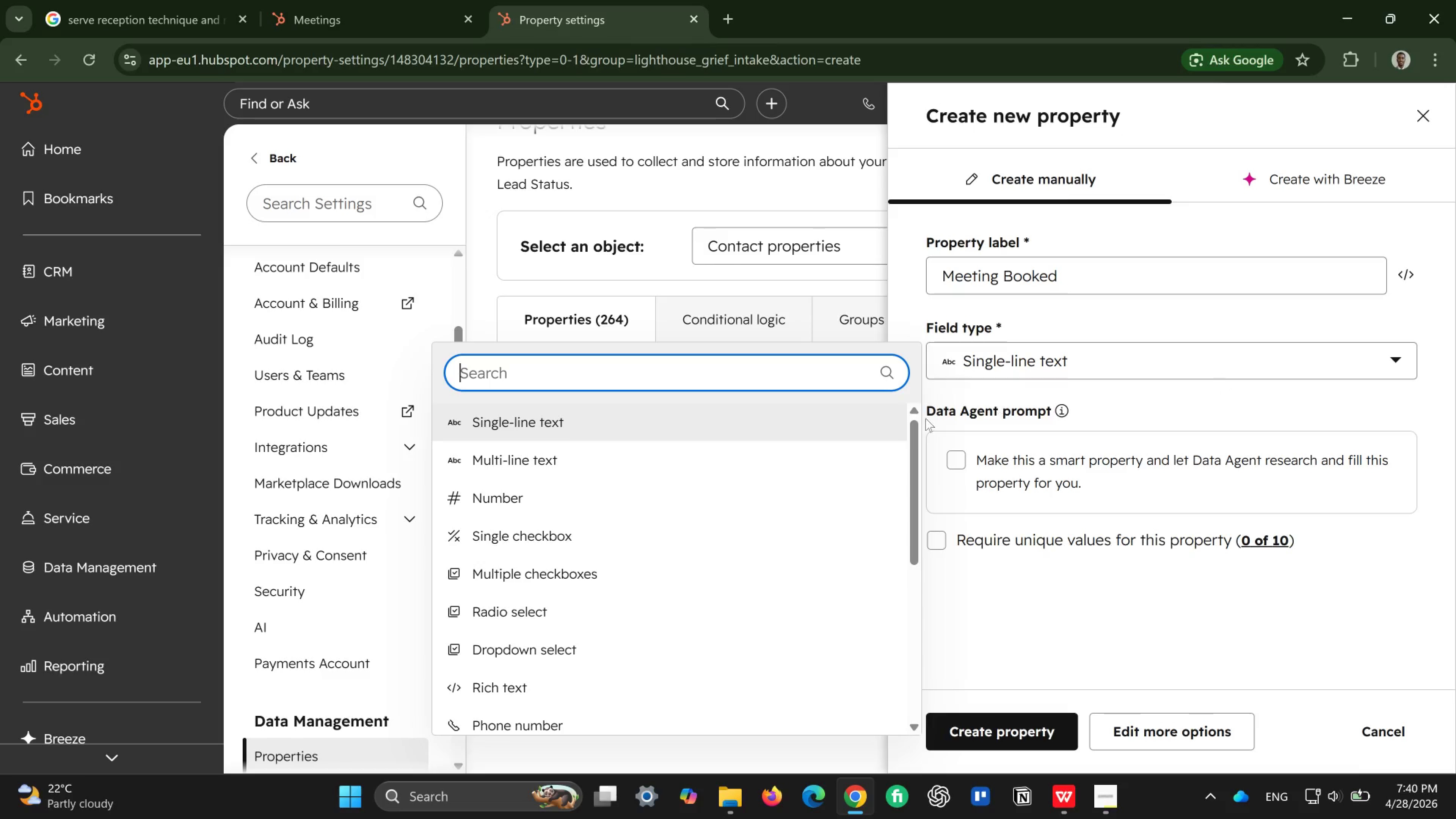 
wait(5.08)
 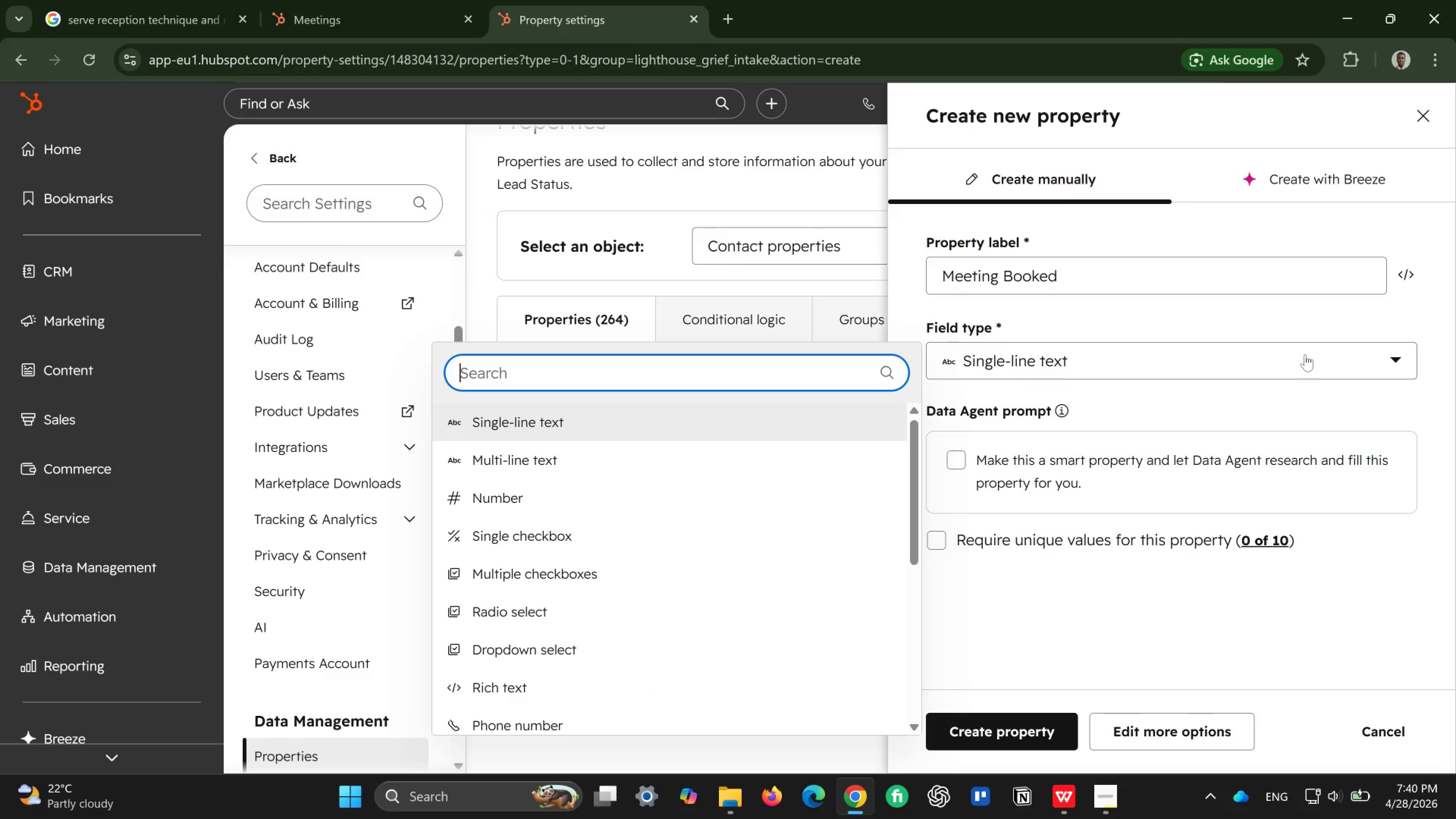 
mouse_move([752, 537])
 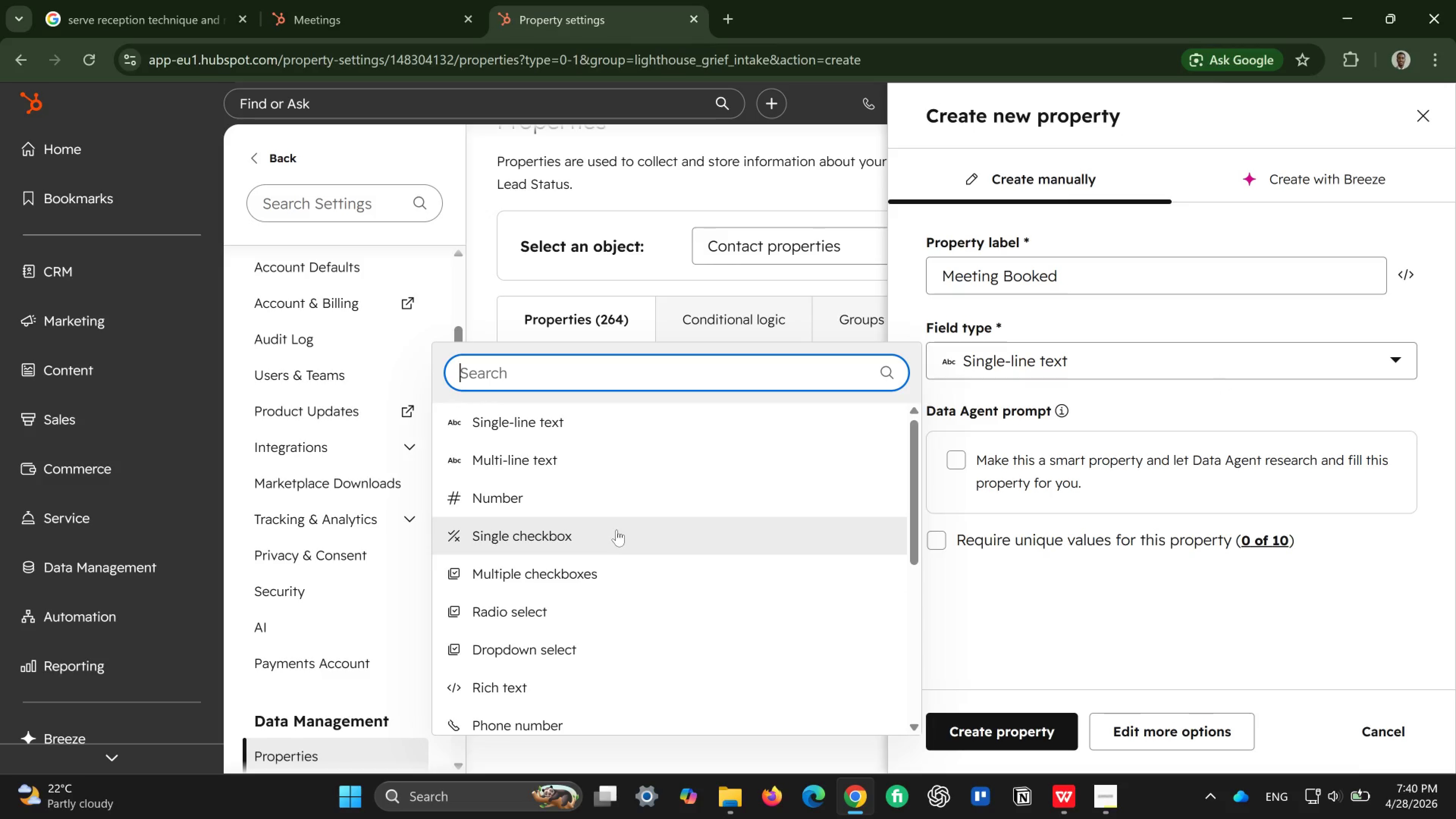 
left_click([617, 530])
 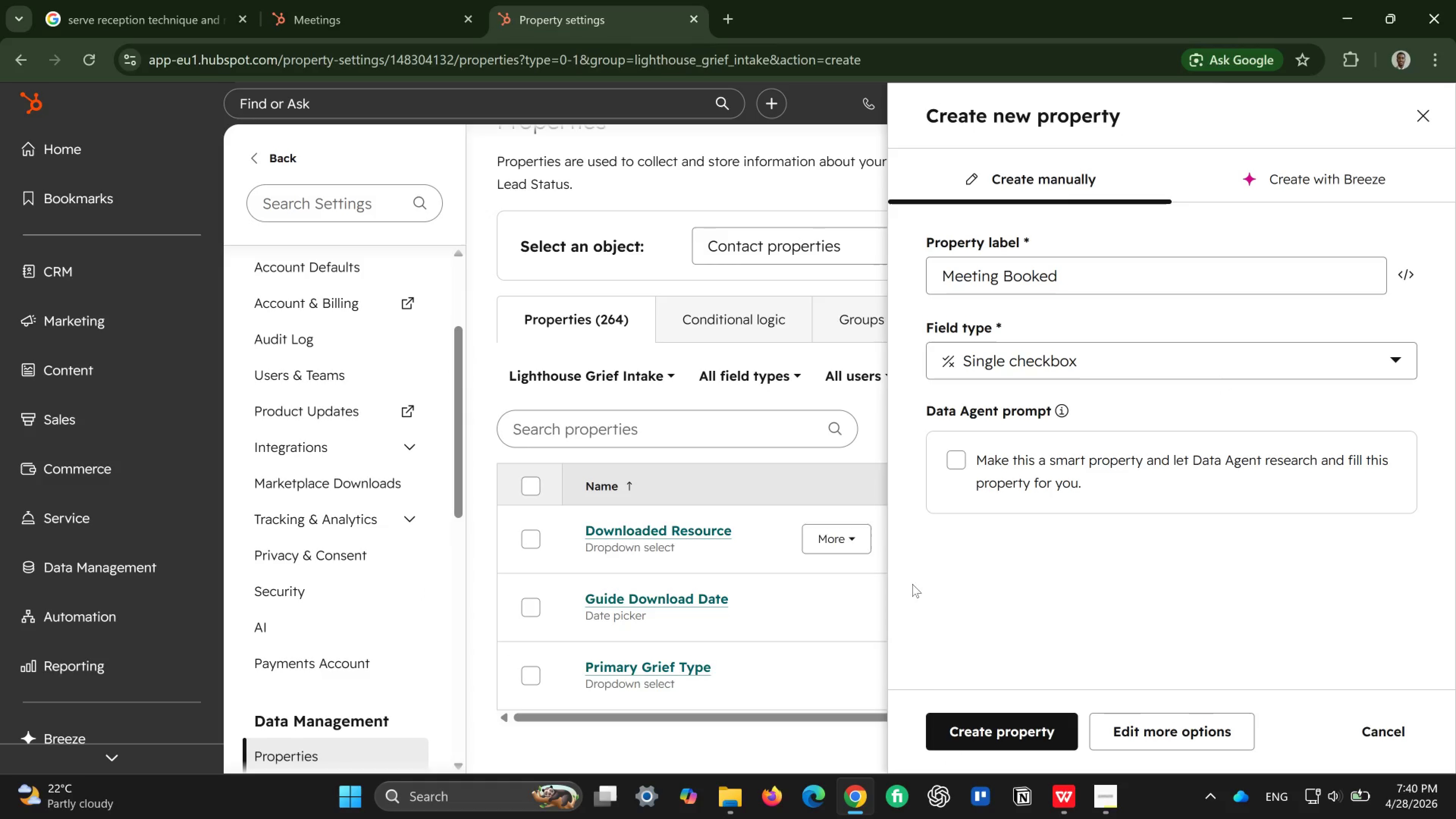 
wait(7.73)
 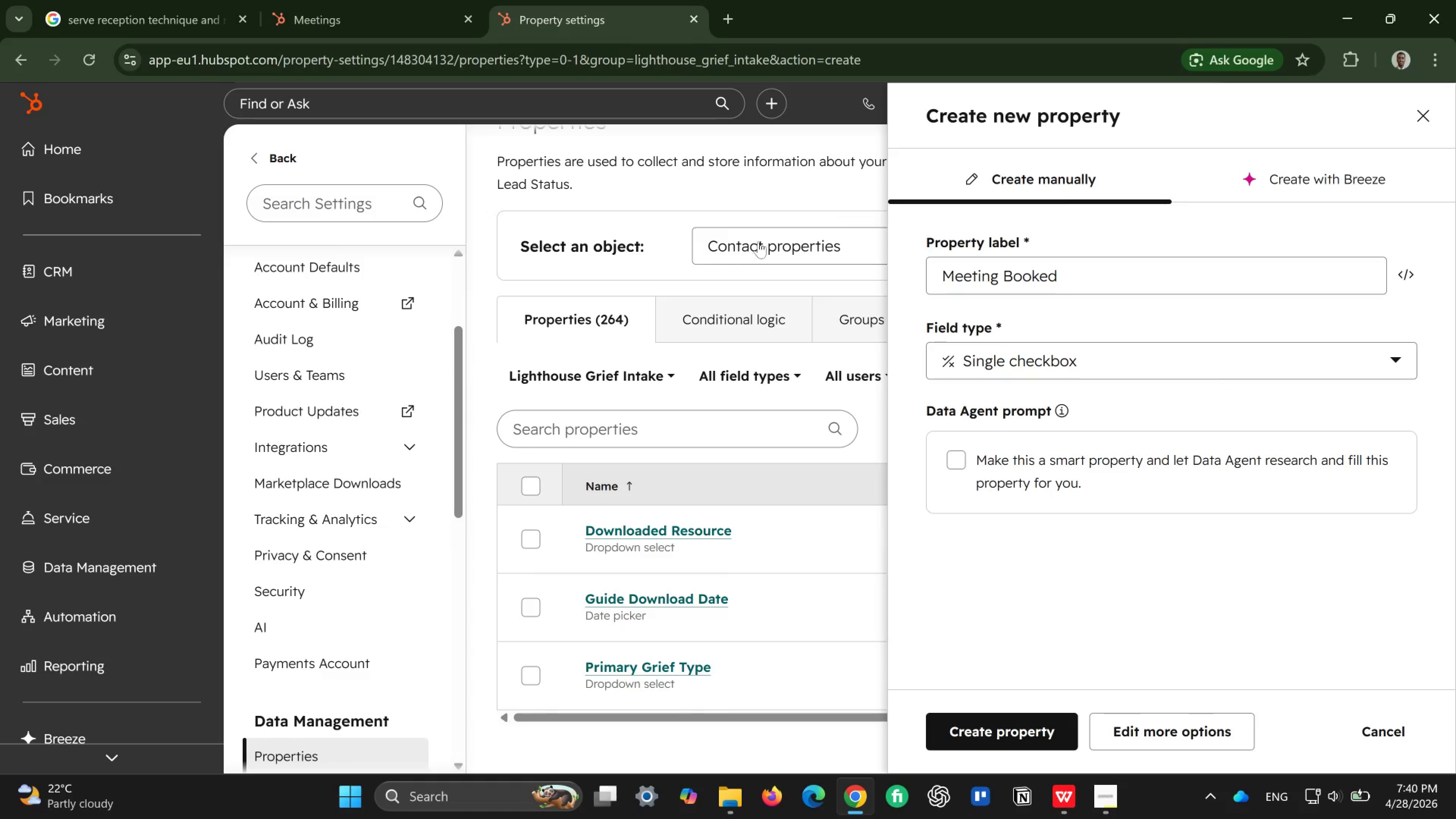 
left_click([972, 728])
 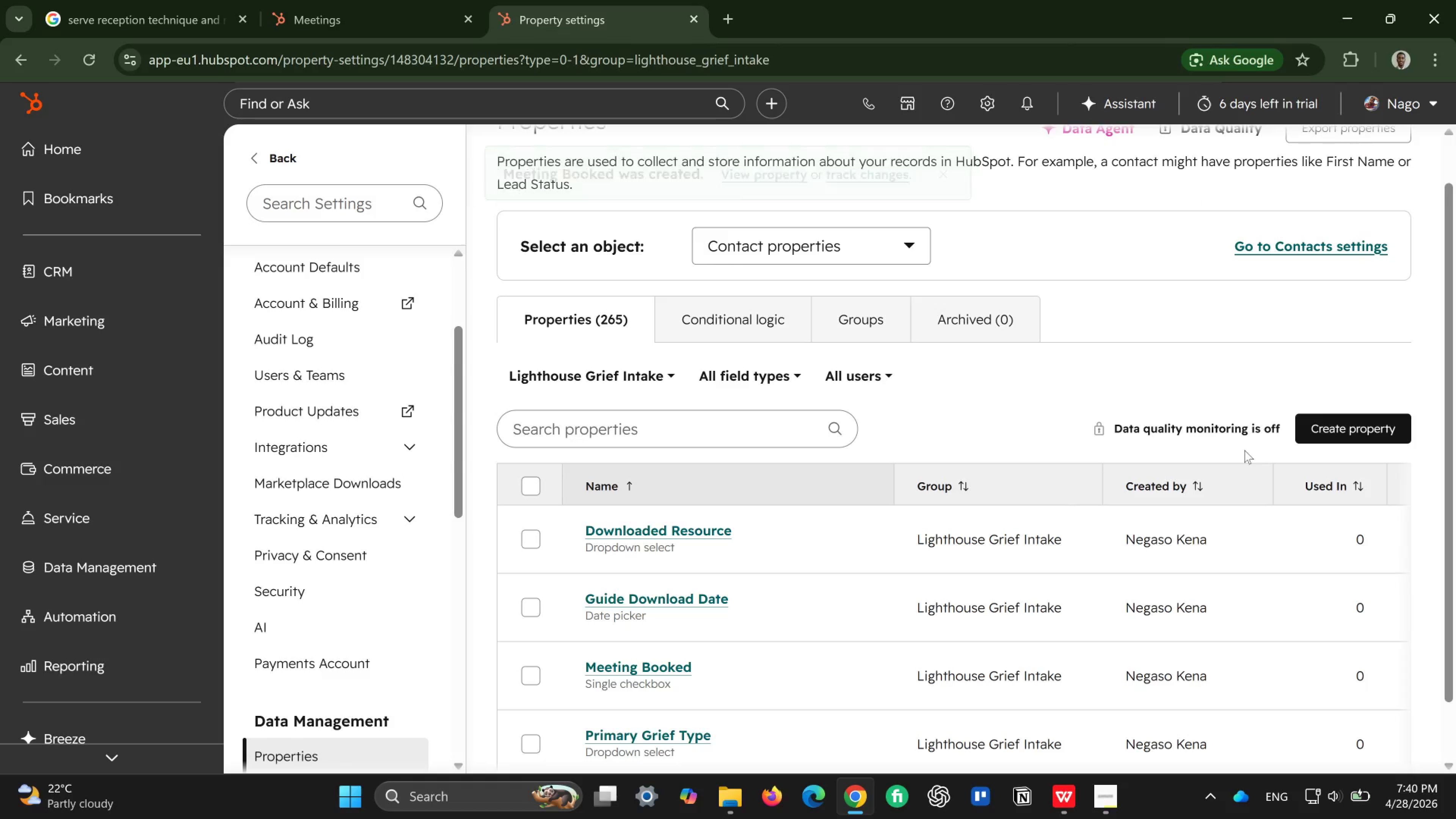 
wait(9.93)
 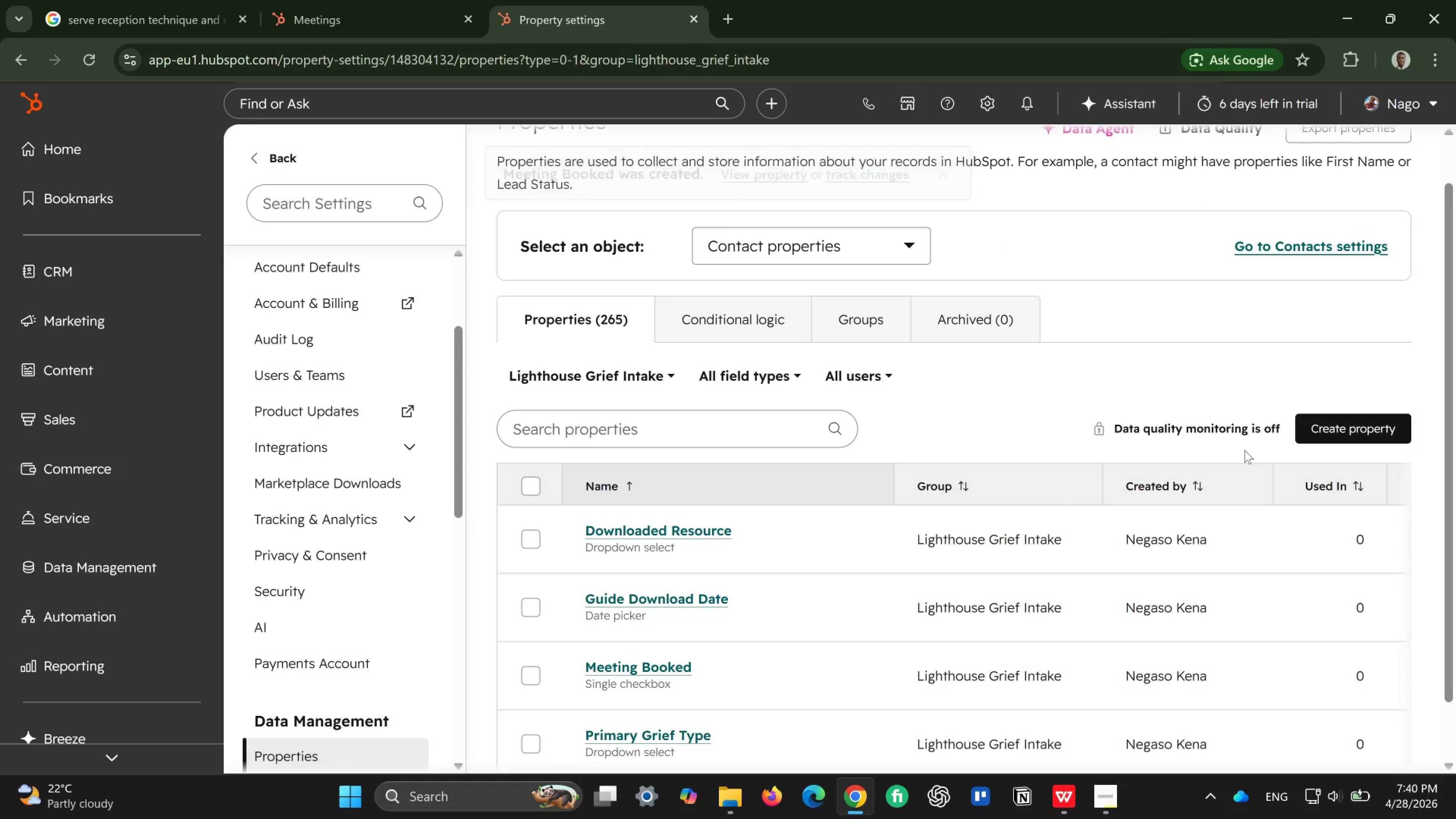 
left_click([731, 433])
 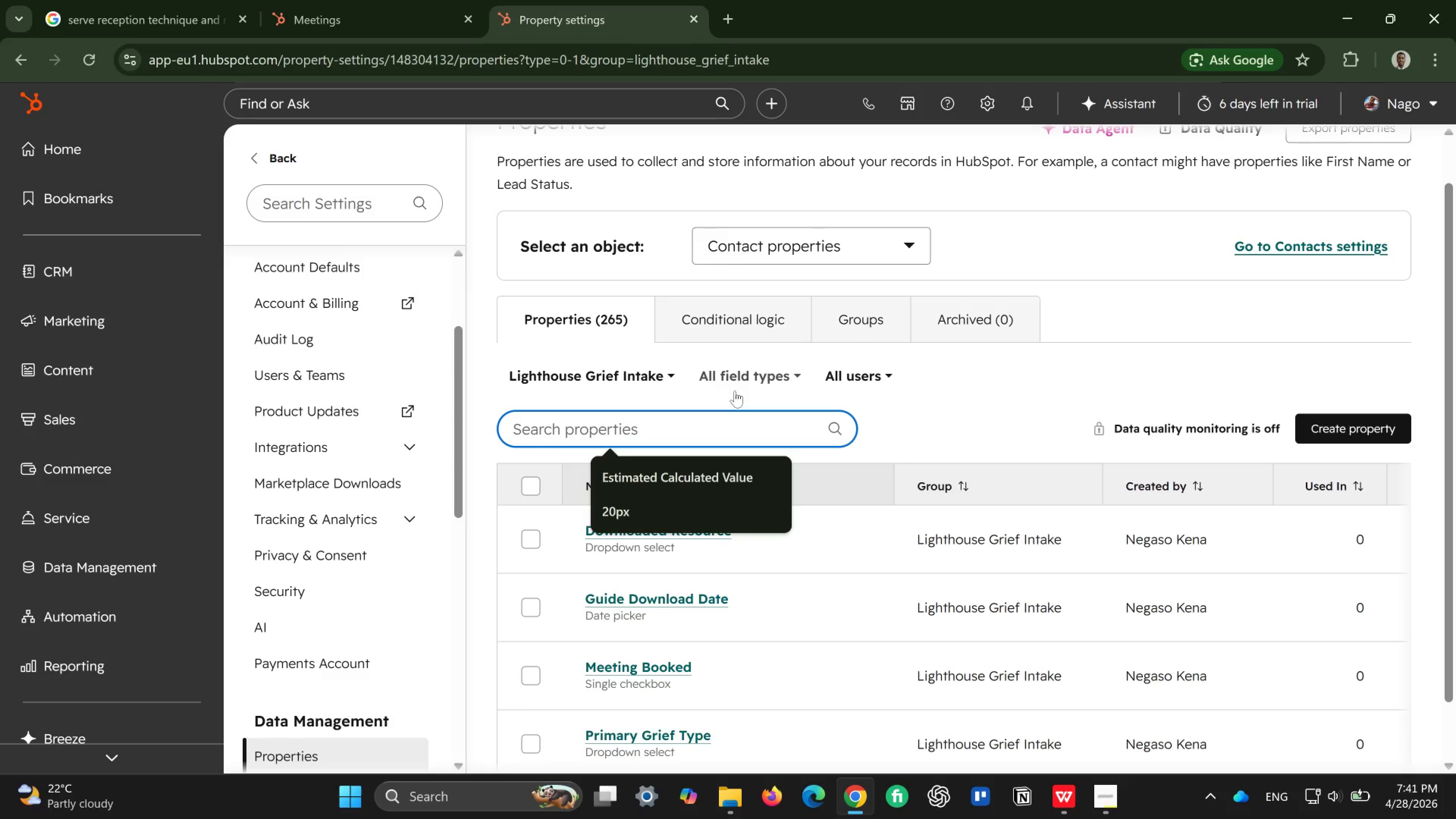 
wait(33.45)
 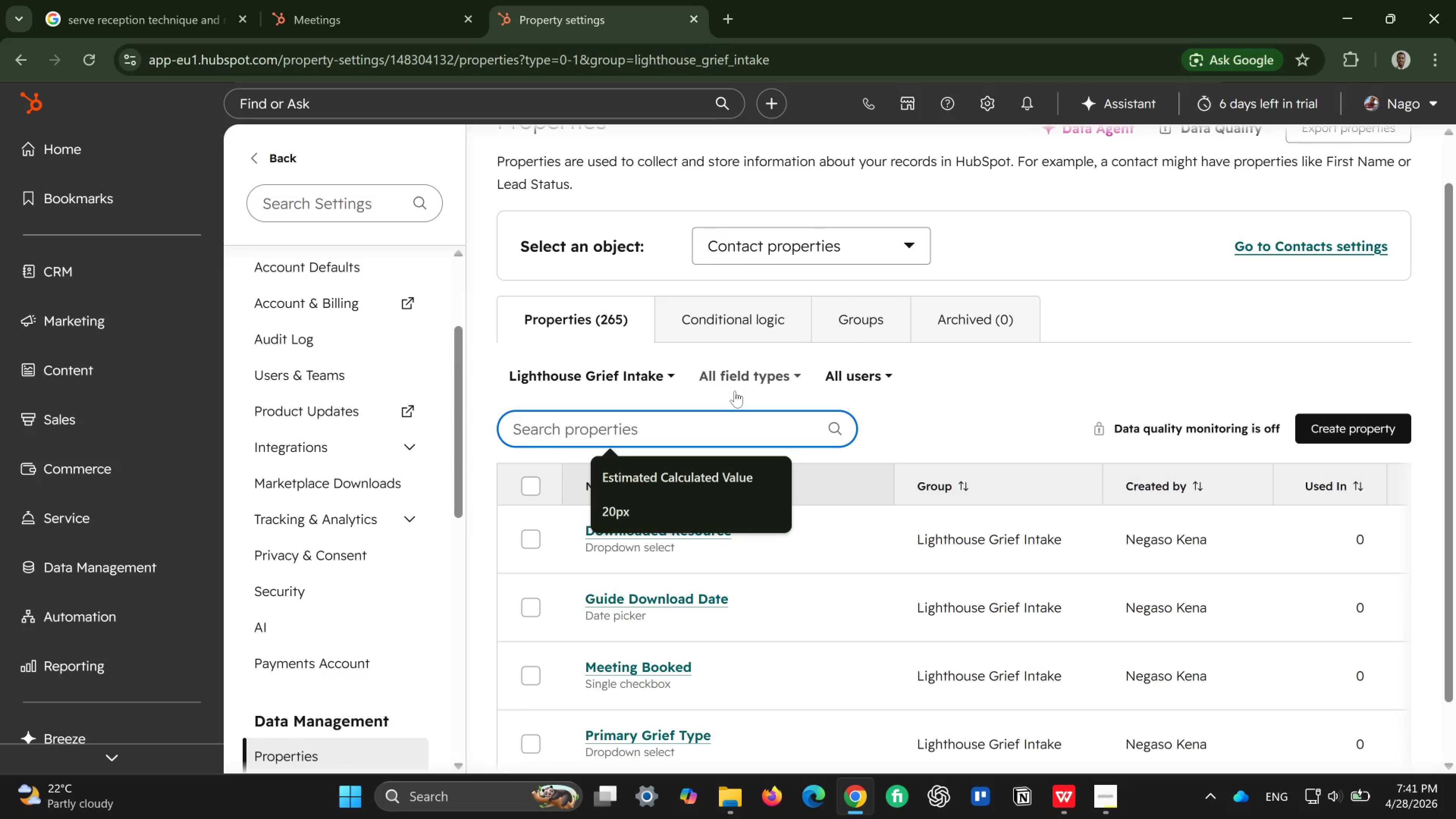 
left_click([584, 373])
 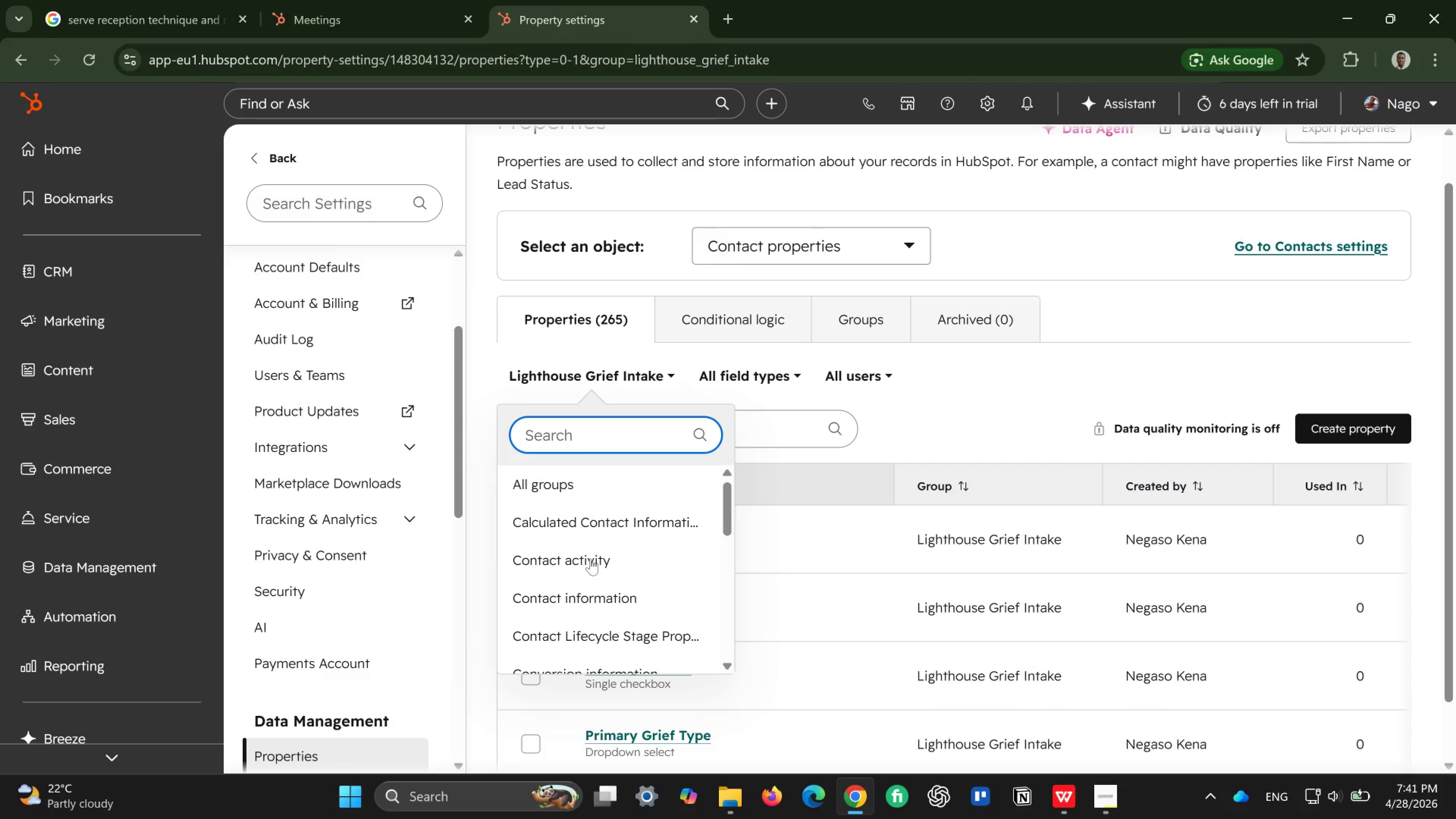 
wait(5.5)
 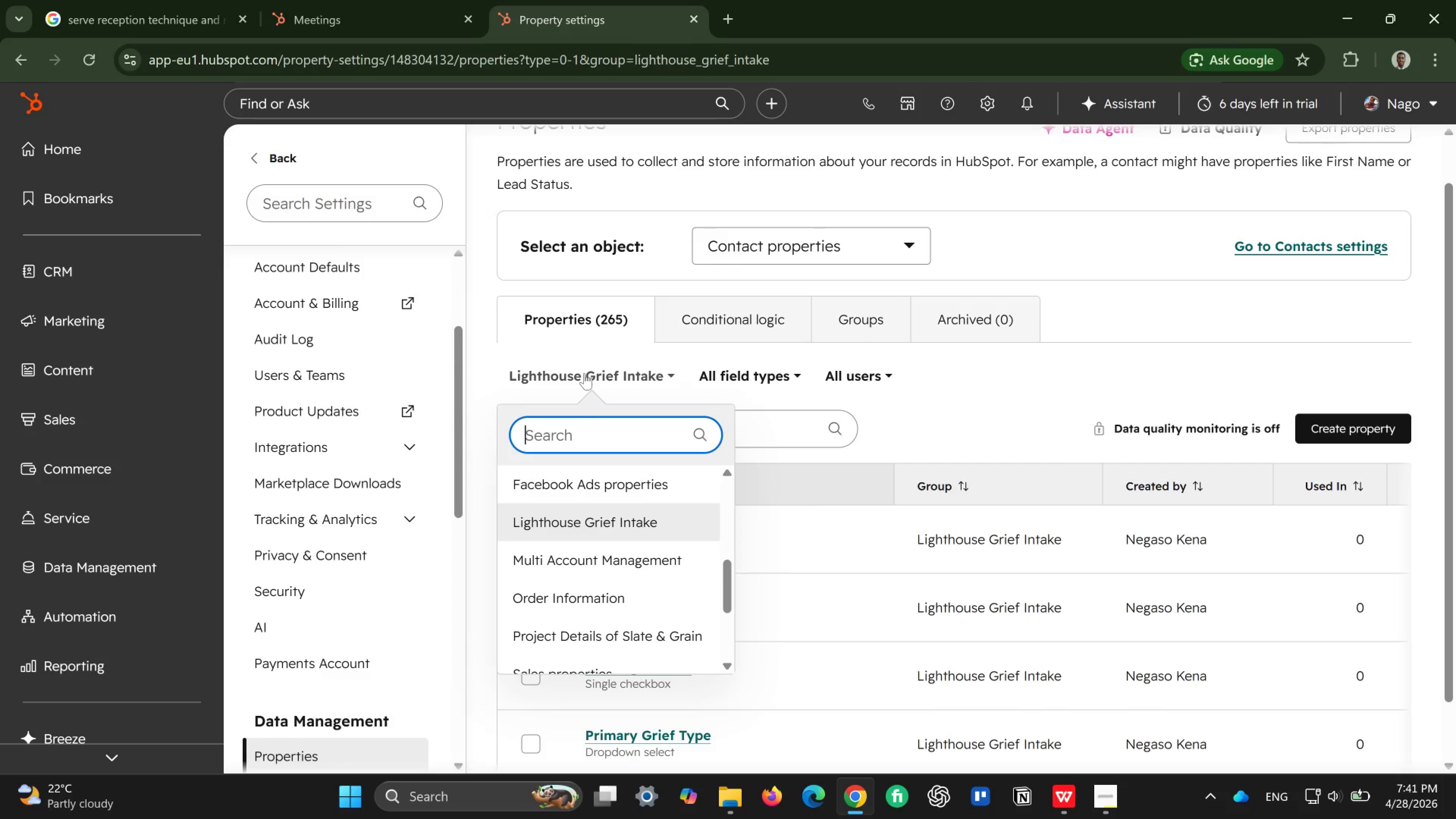 
left_click([793, 432])
 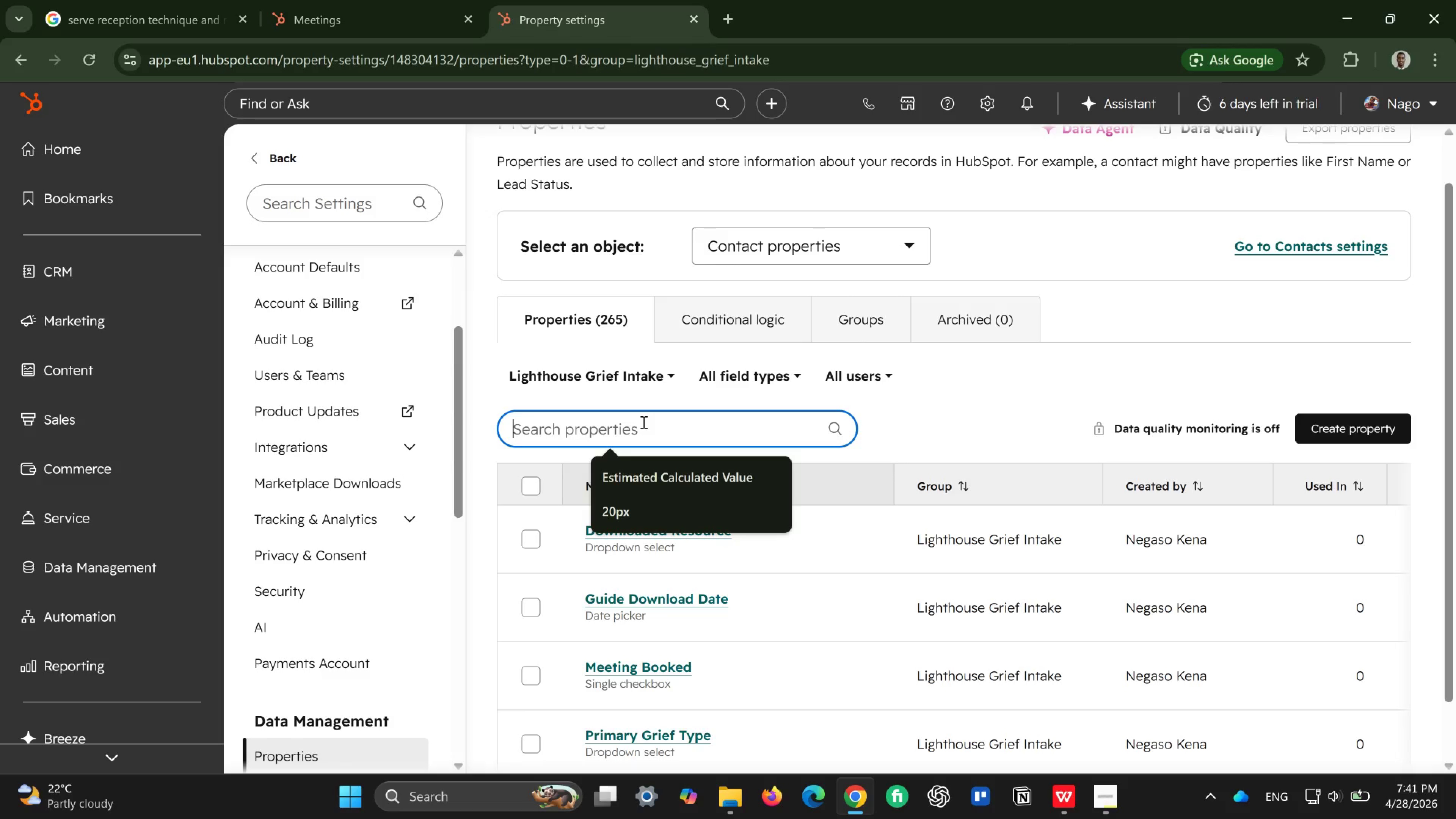 
type(lead)
 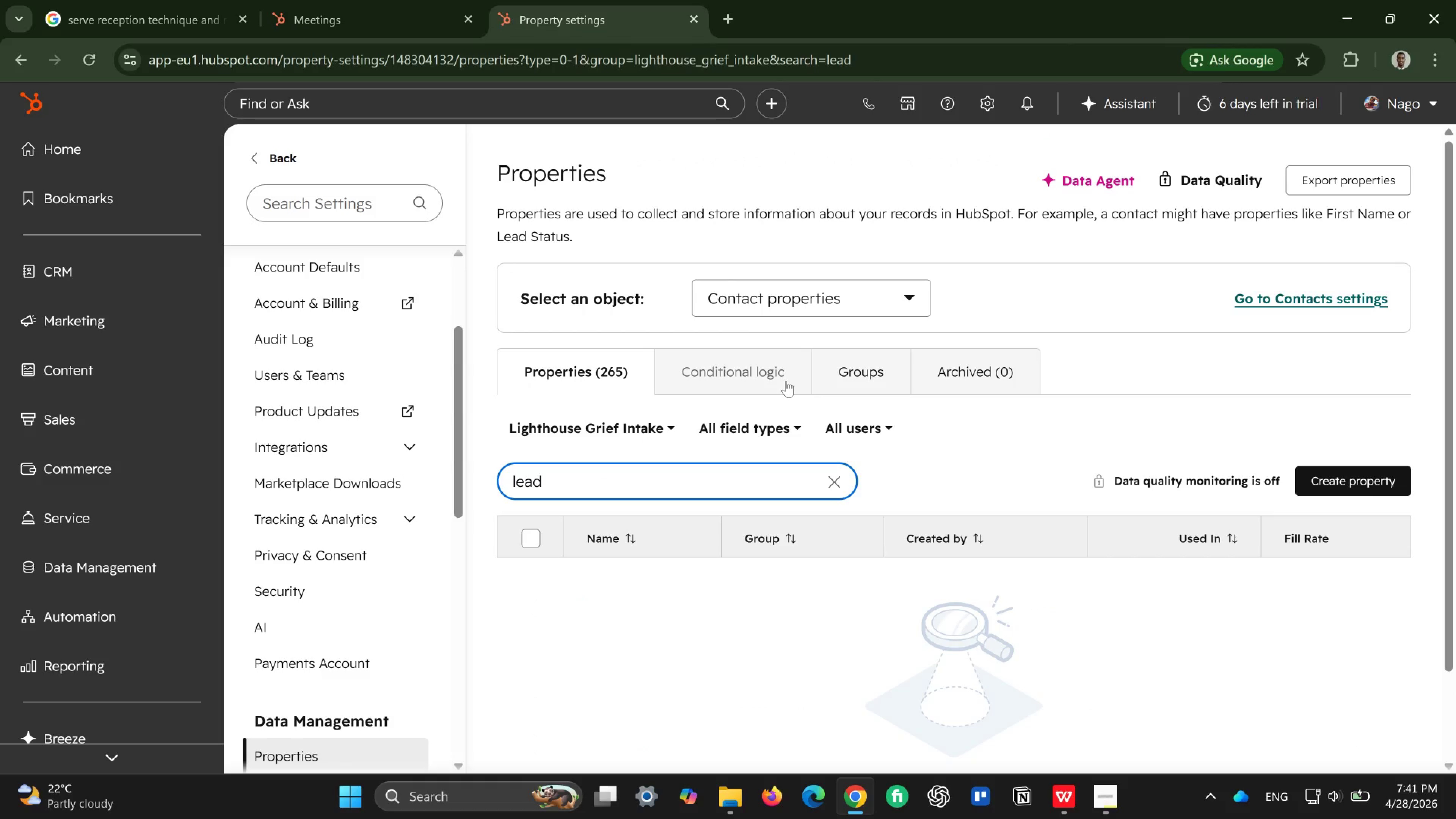 
wait(7.92)
 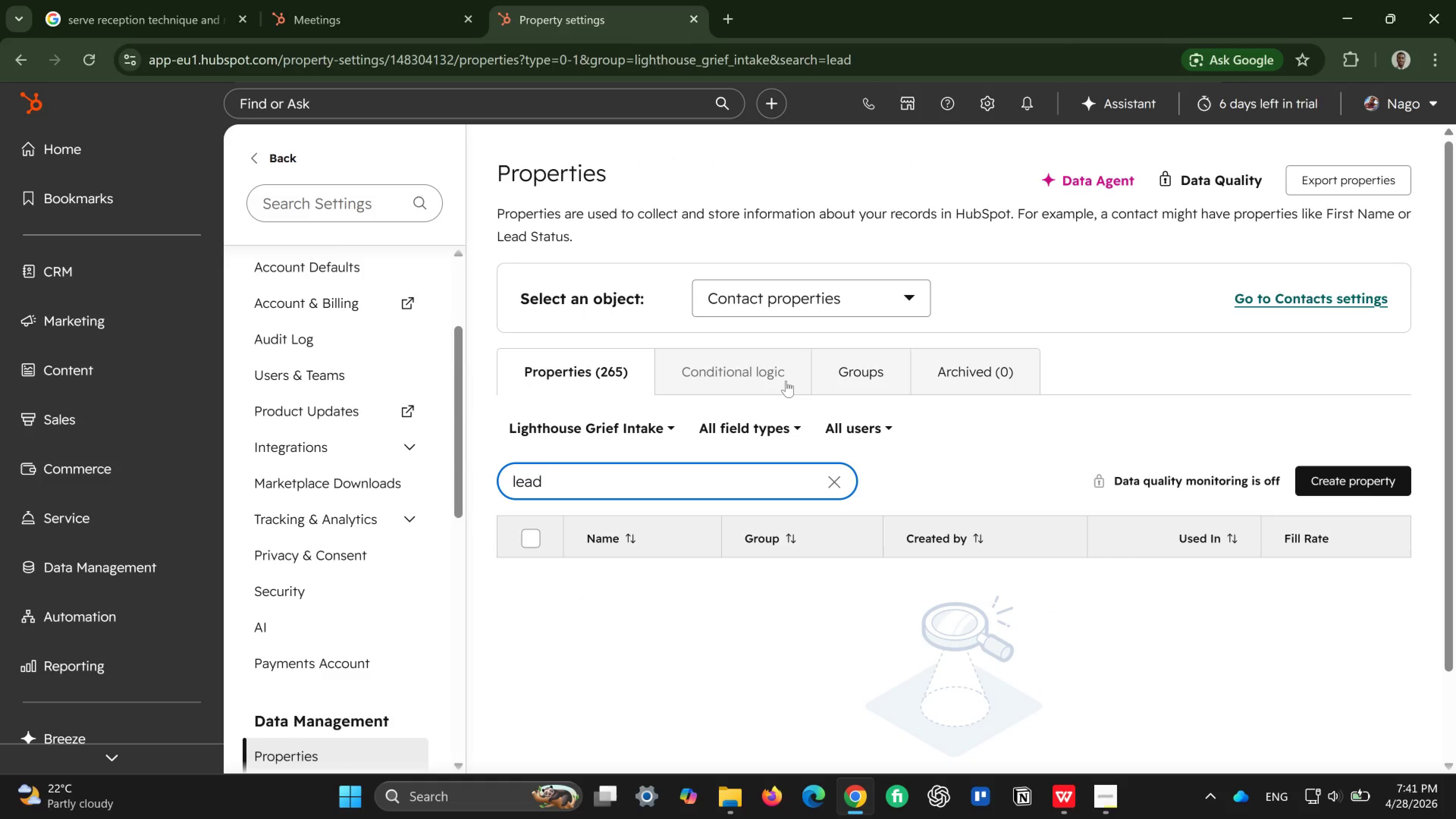 
left_click([651, 423])
 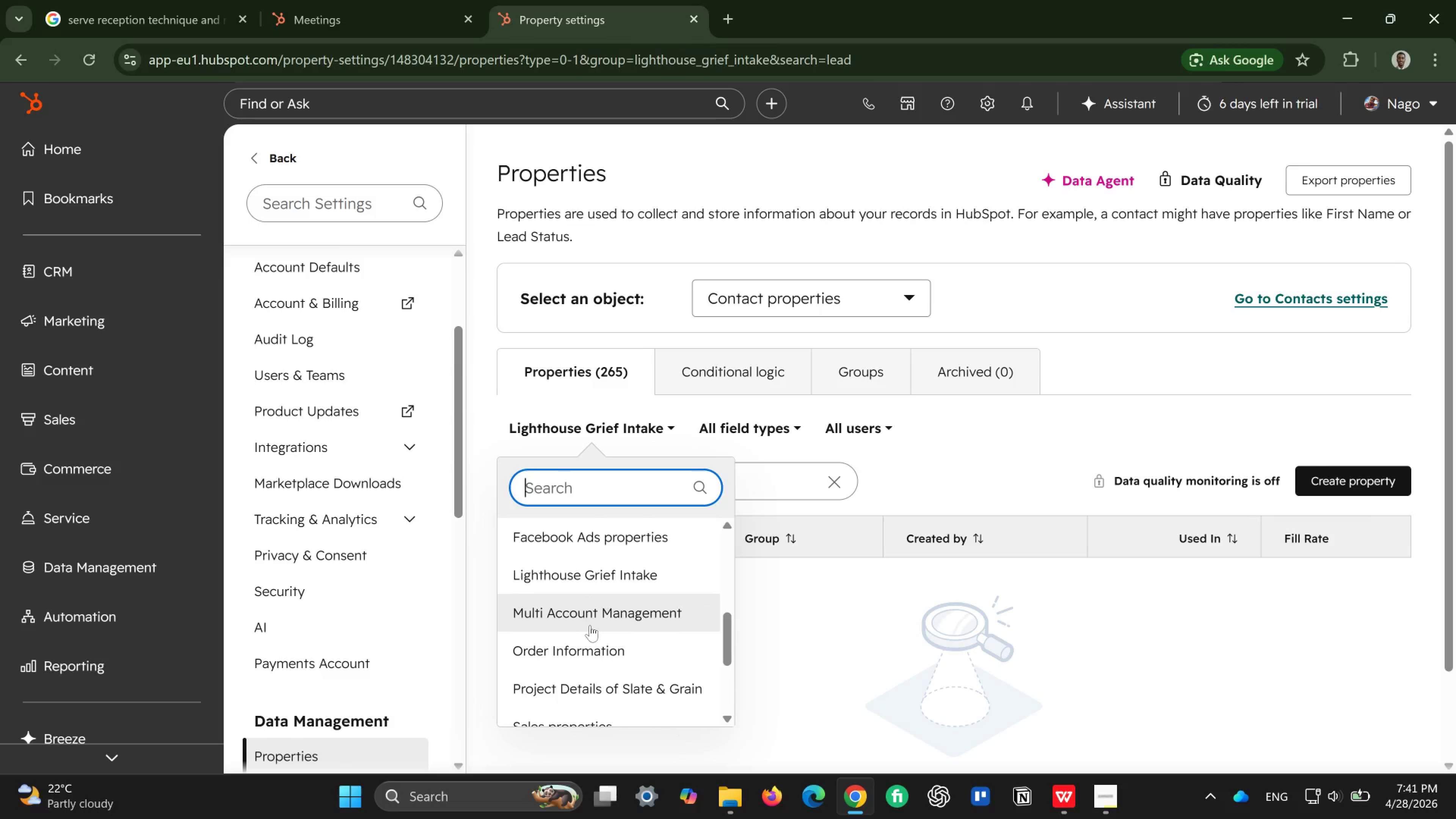 
mouse_move([615, 555])
 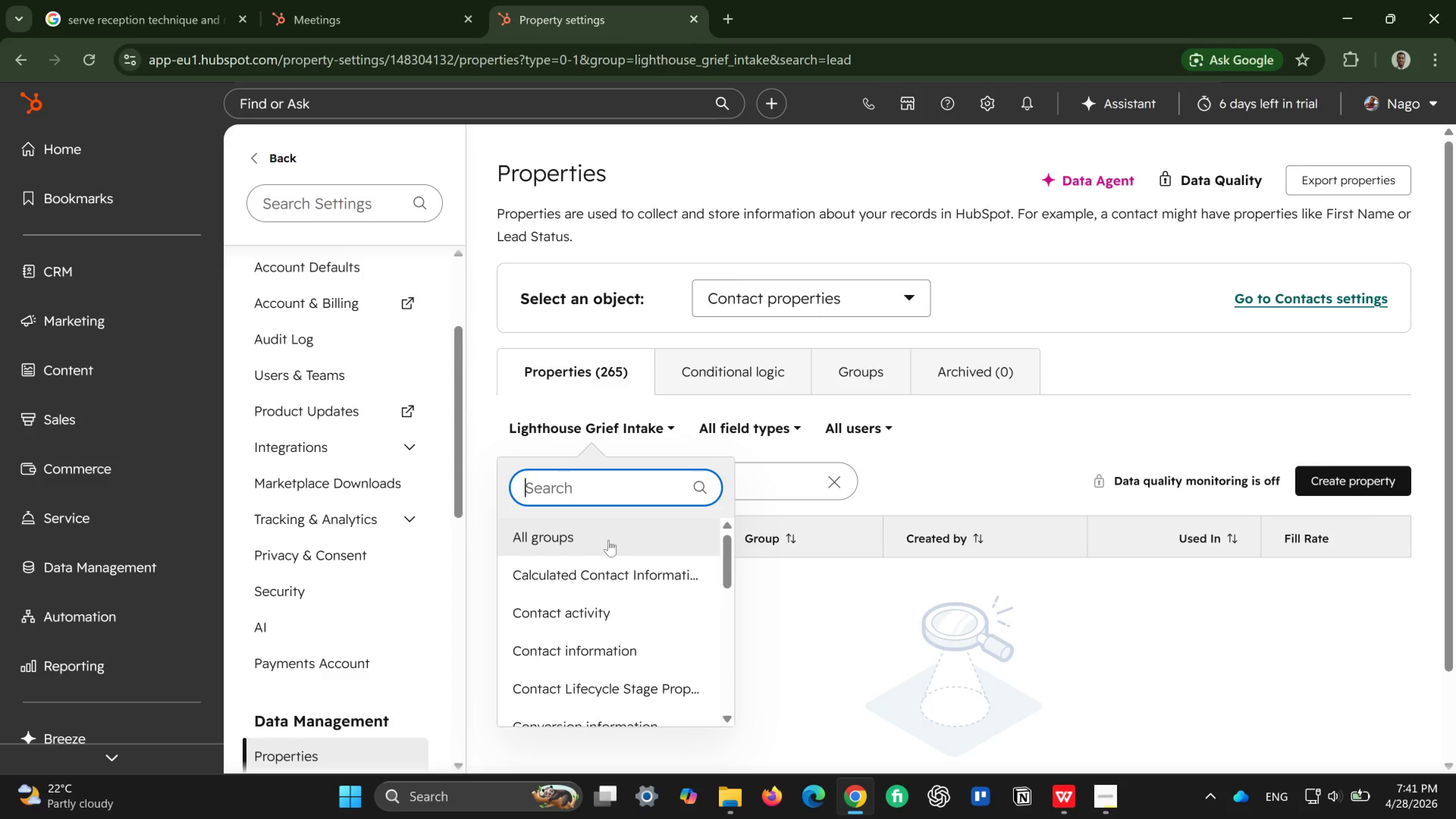 
left_click([609, 540])
 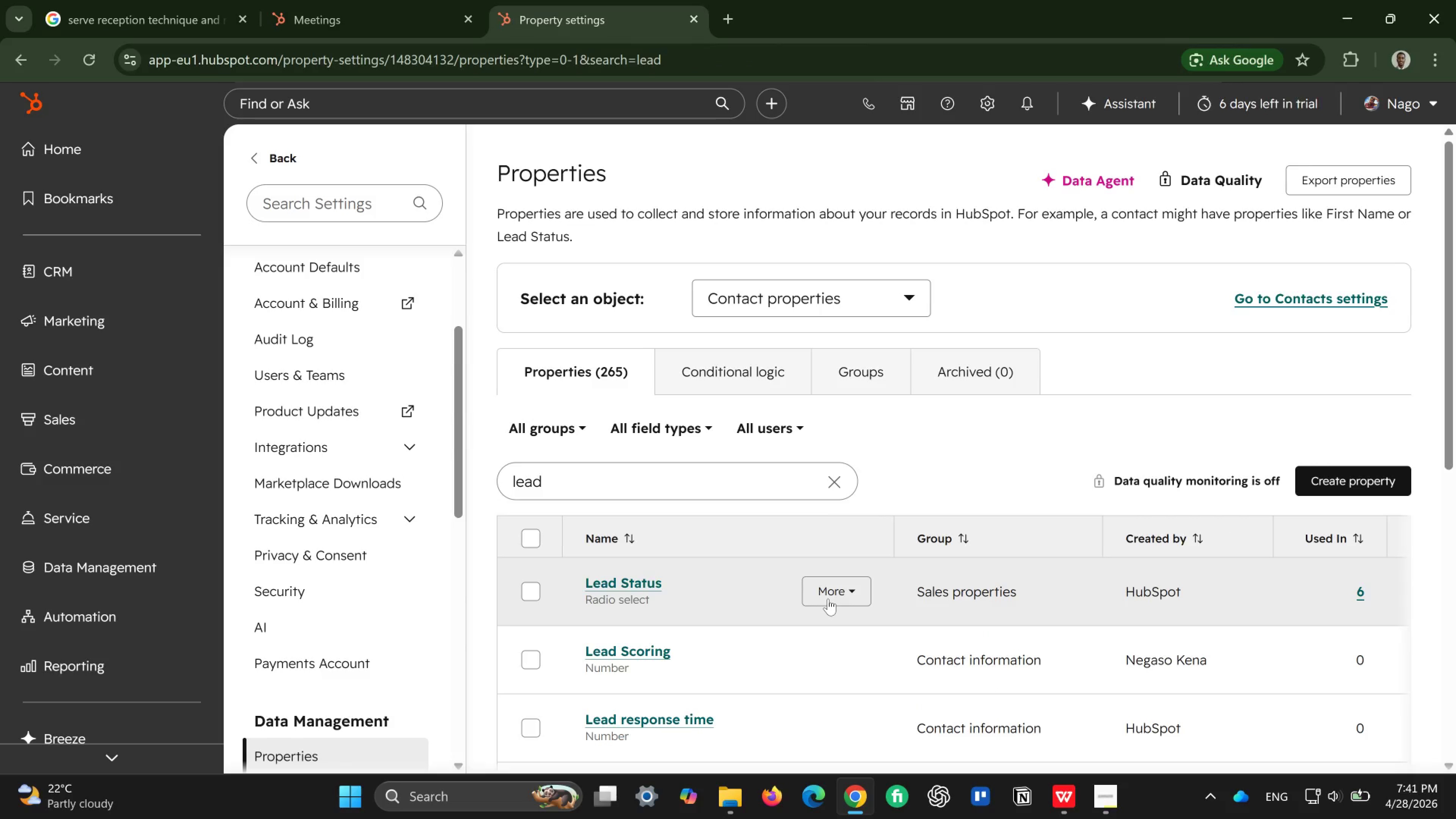 
wait(5.25)
 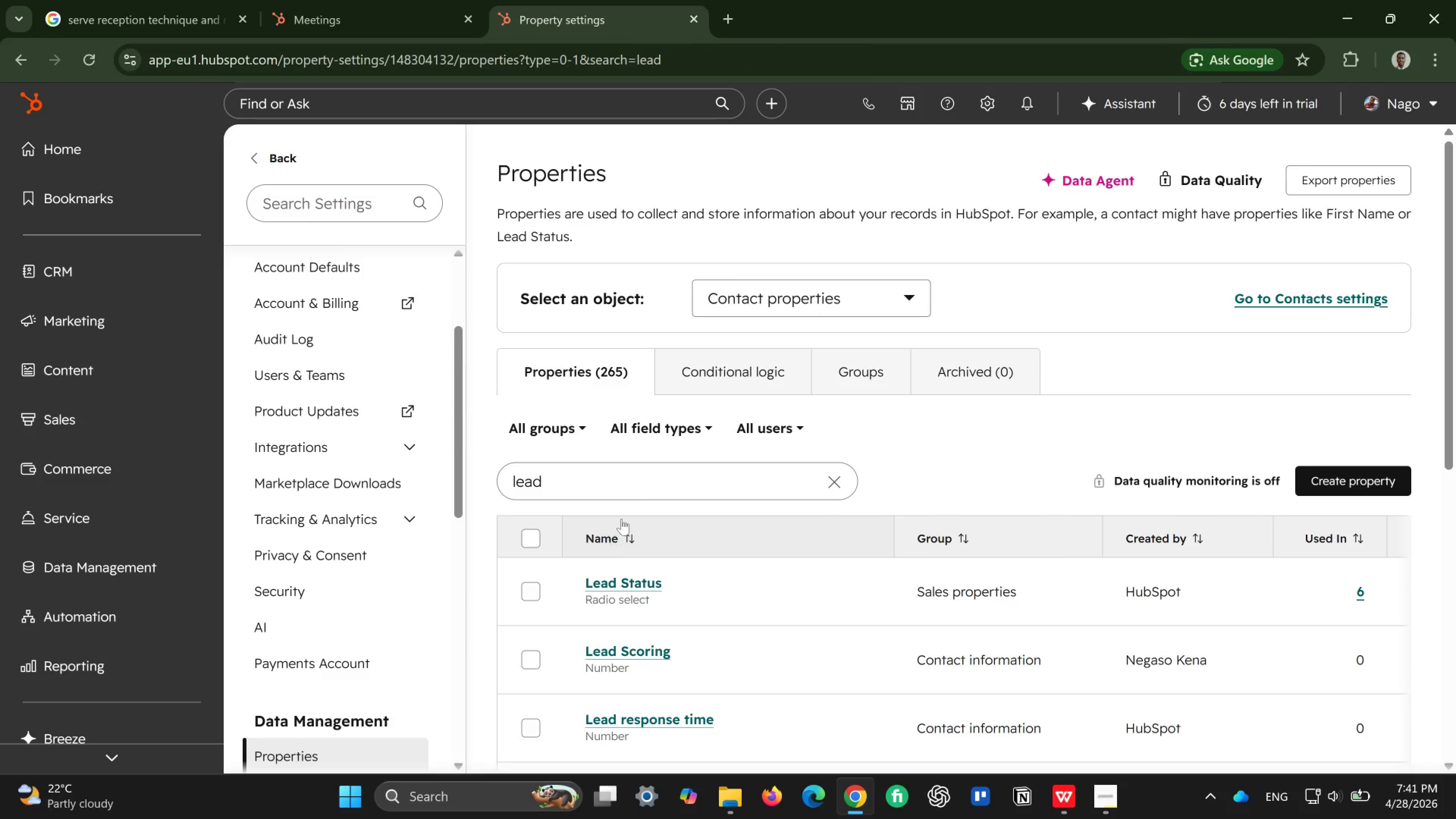 
left_click([741, 605])
 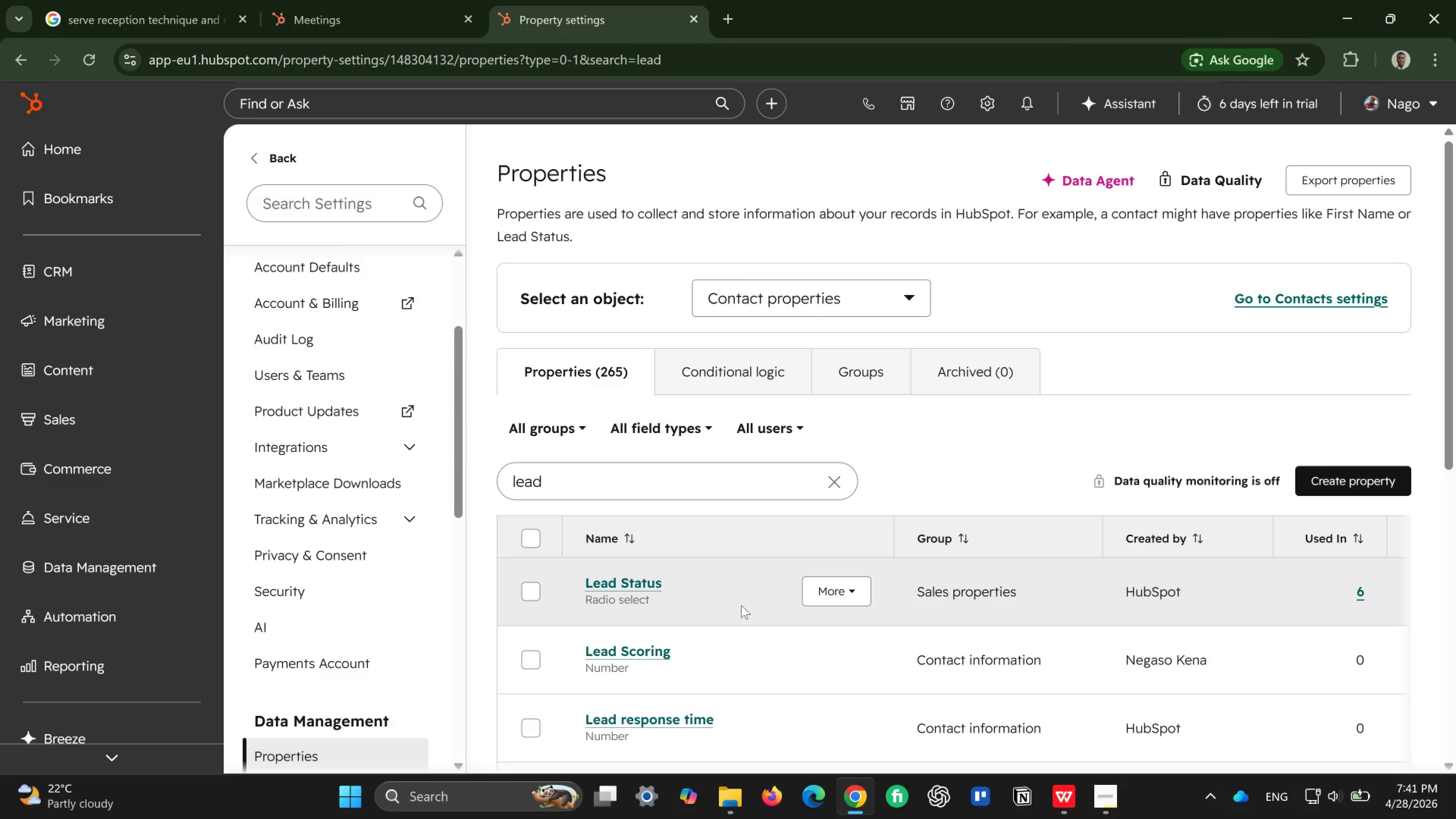 
double_click([741, 605])
 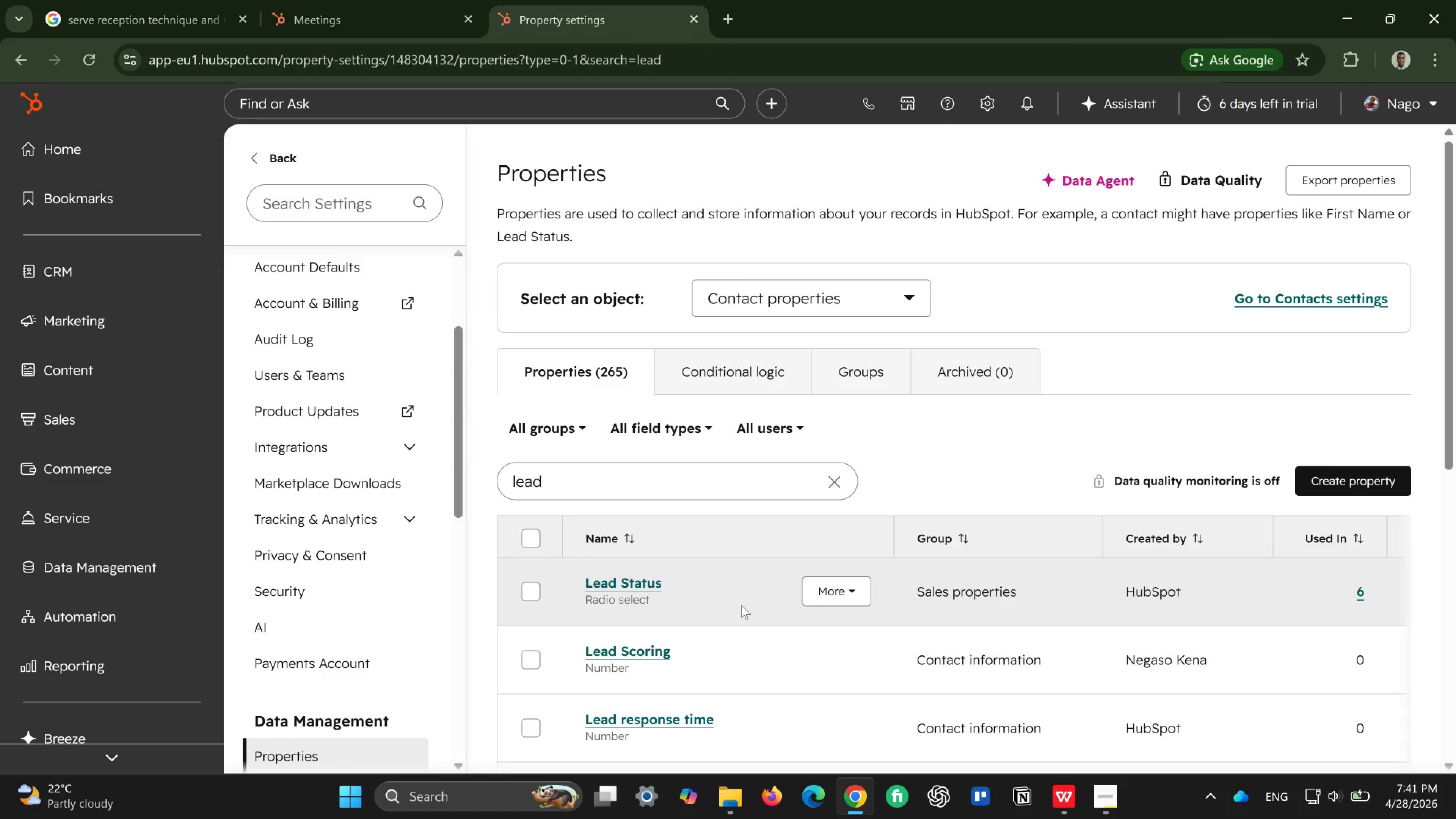 
double_click([741, 605])
 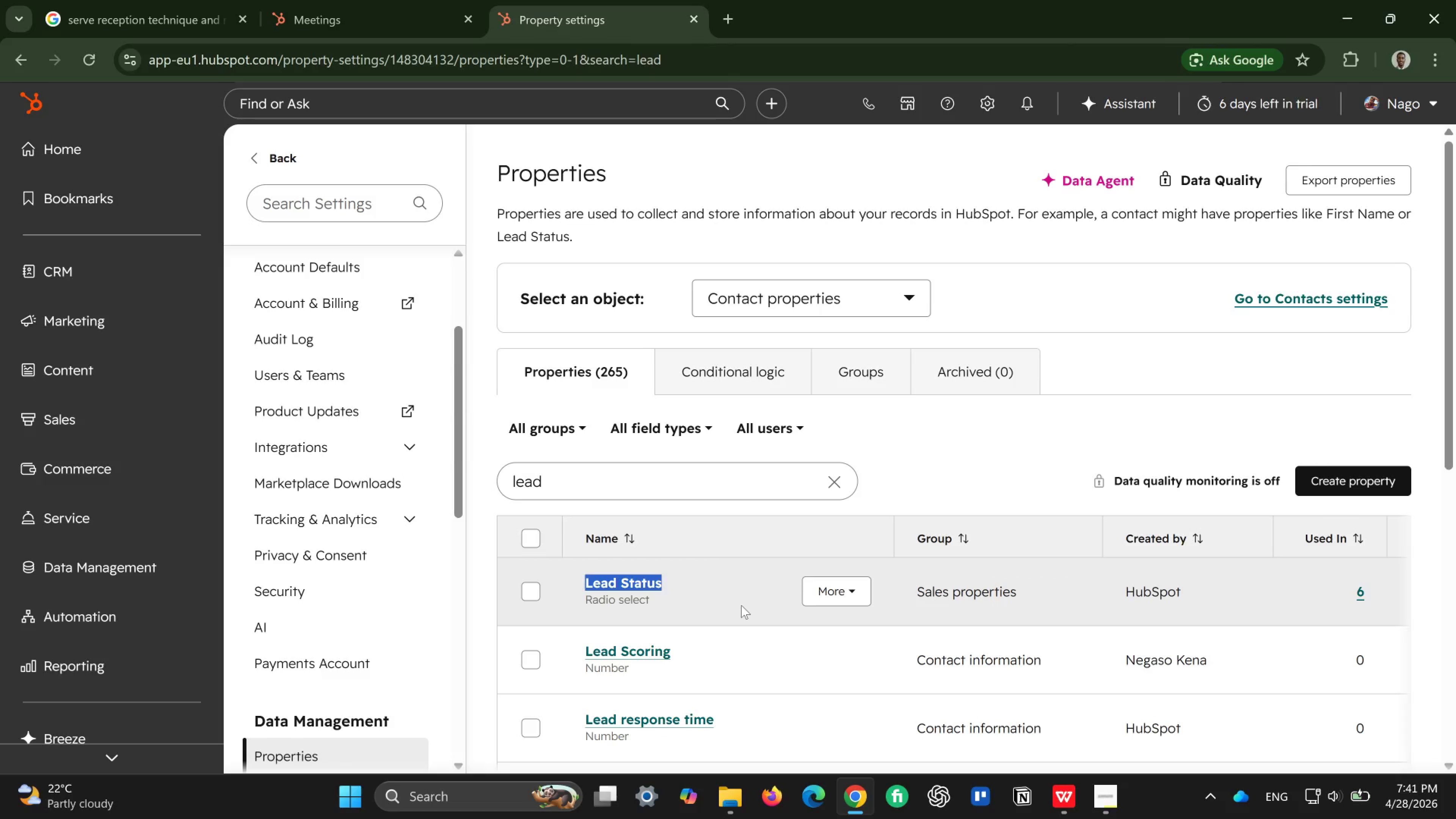 
triple_click([741, 605])
 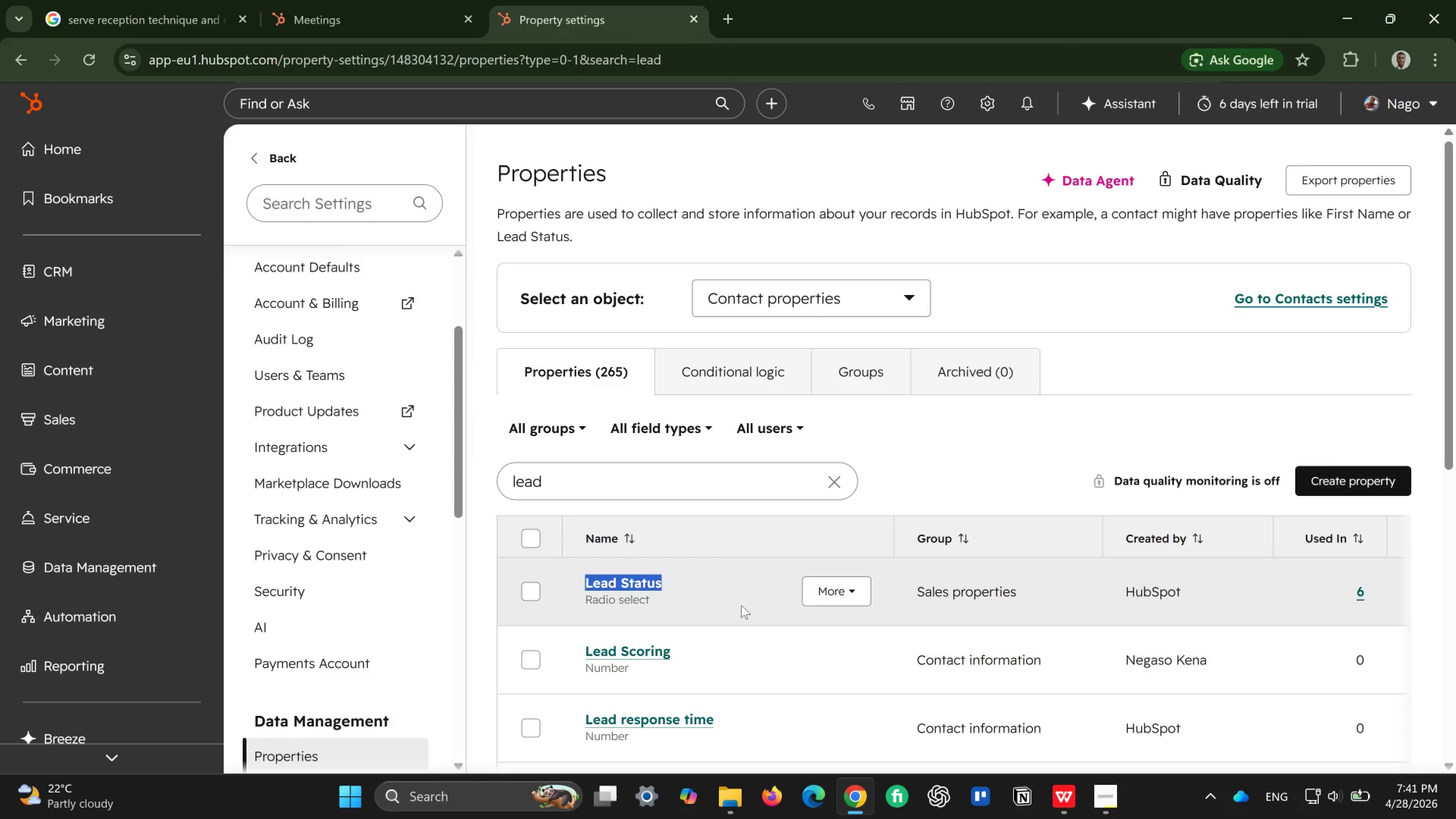 
left_click([741, 605])
 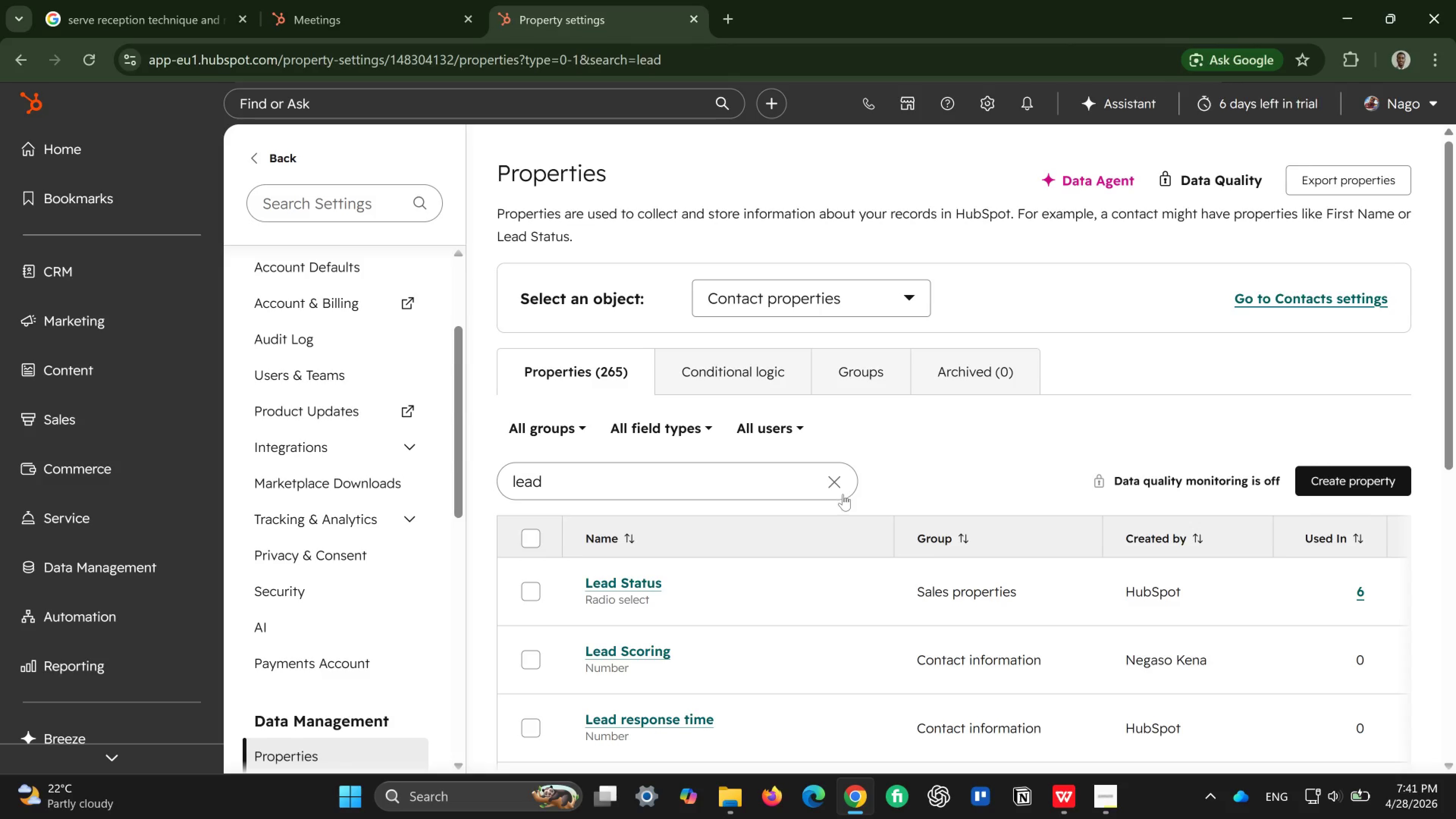 
left_click([835, 480])
 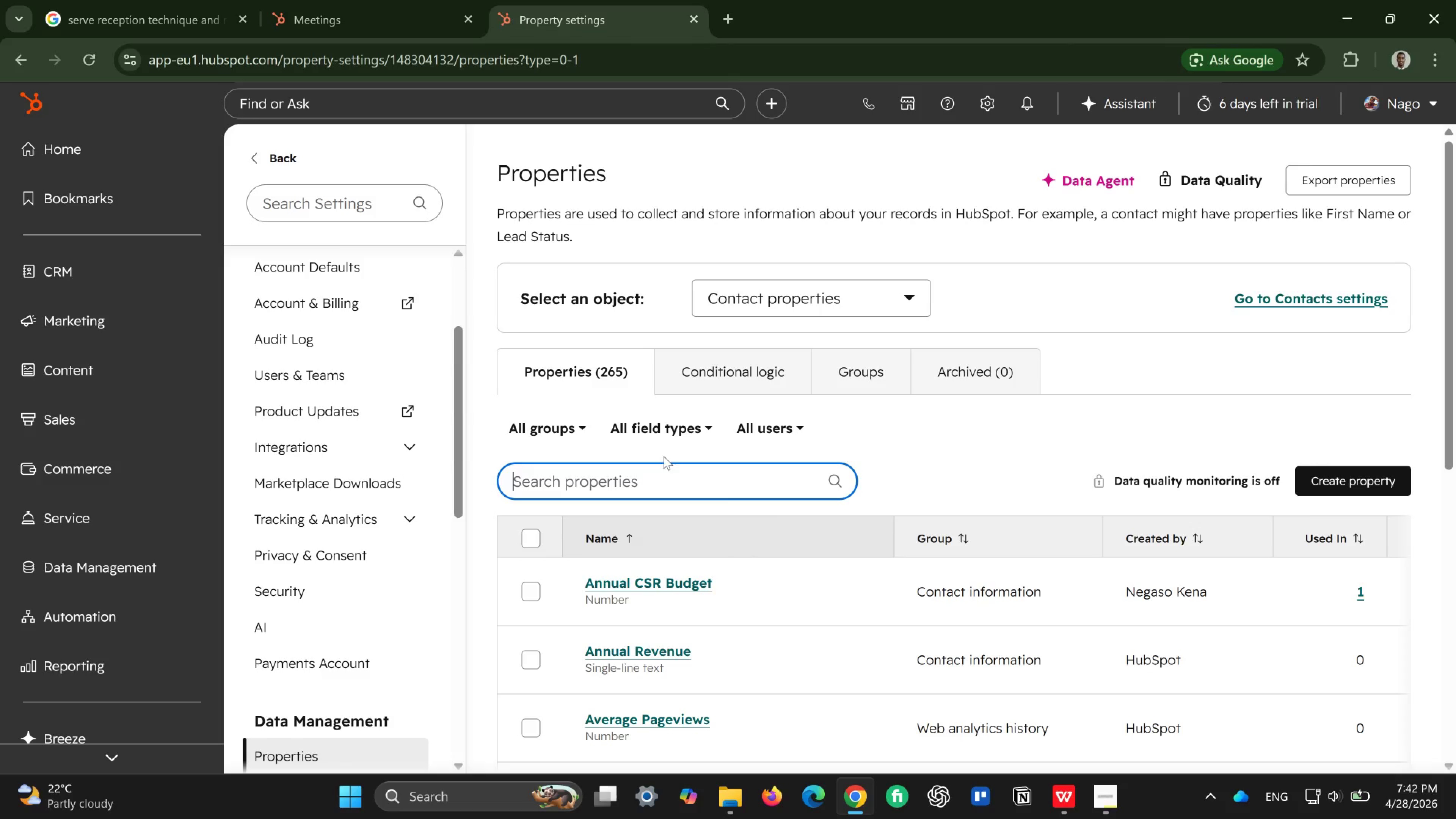 
left_click([662, 473])
 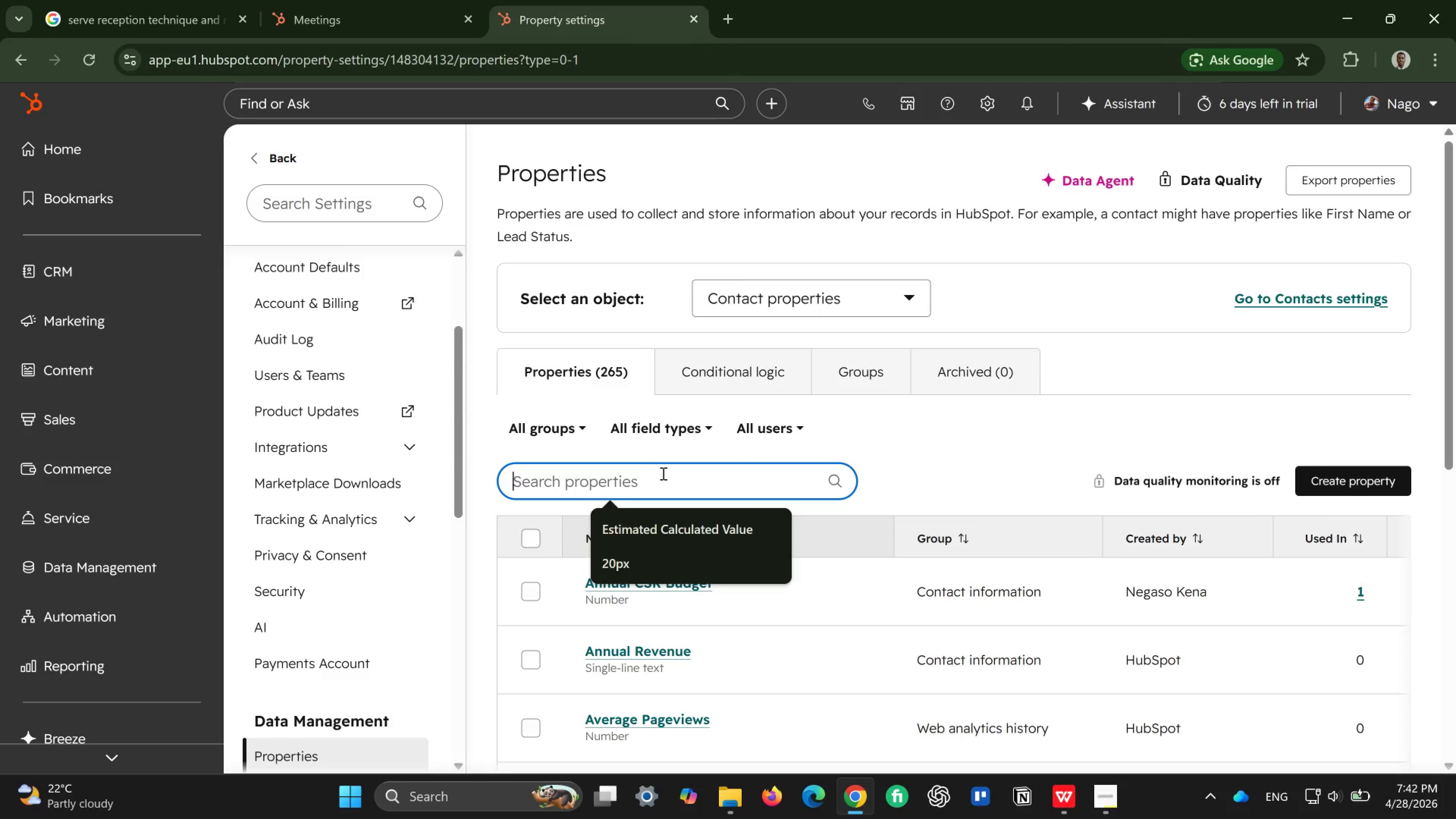 
type(lead)
 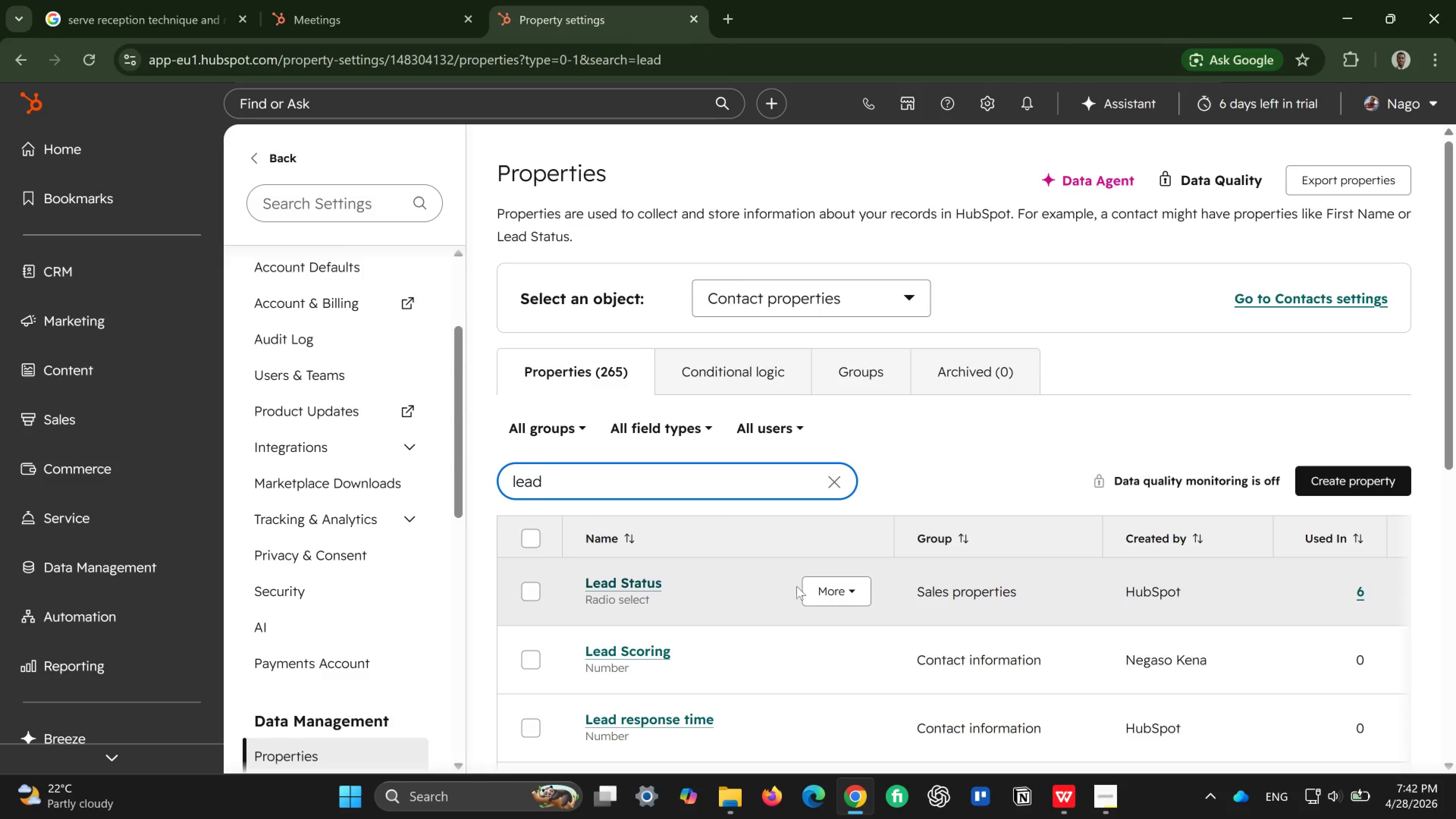 
left_click([844, 597])
 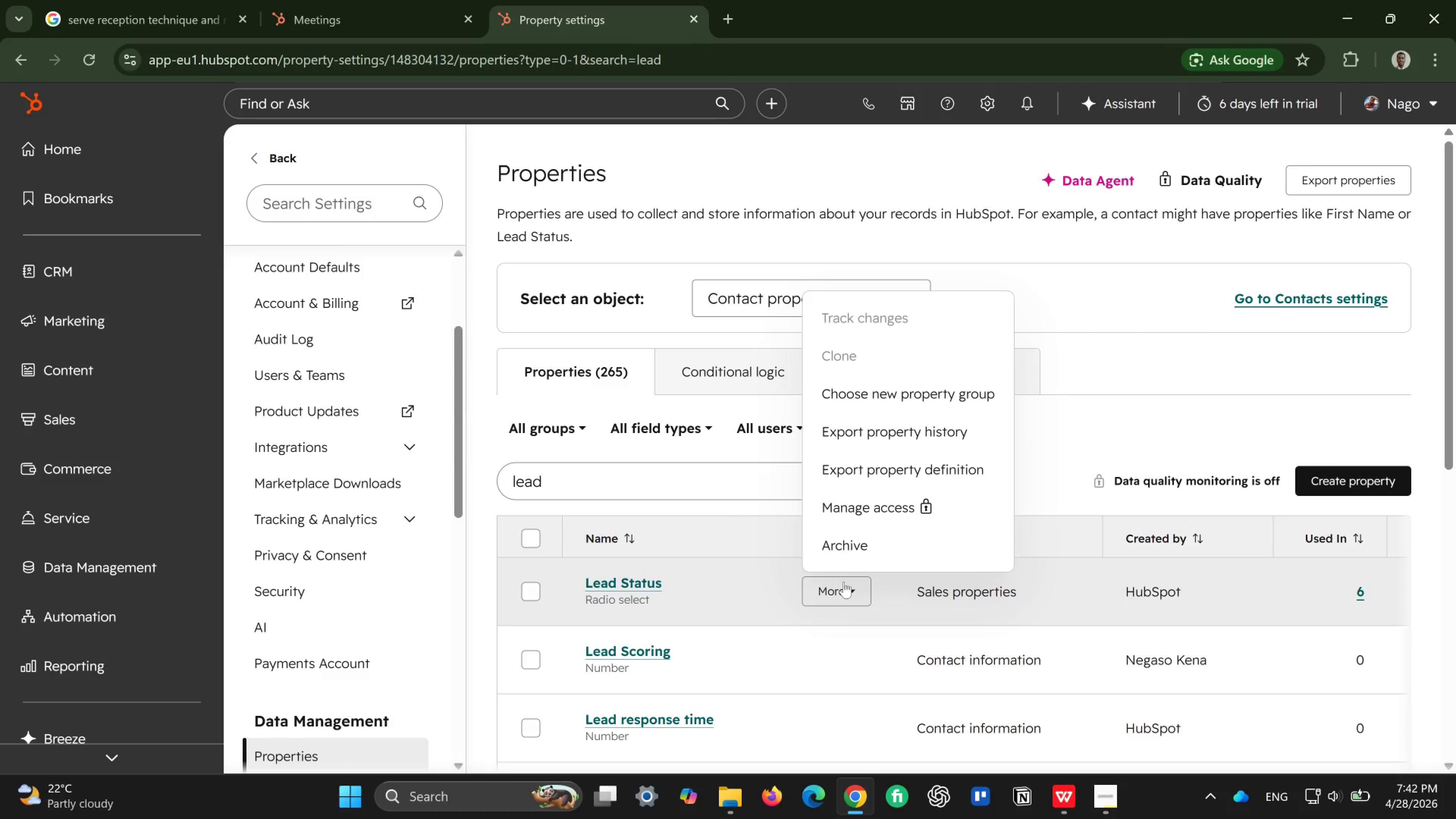 
wait(5.39)
 